 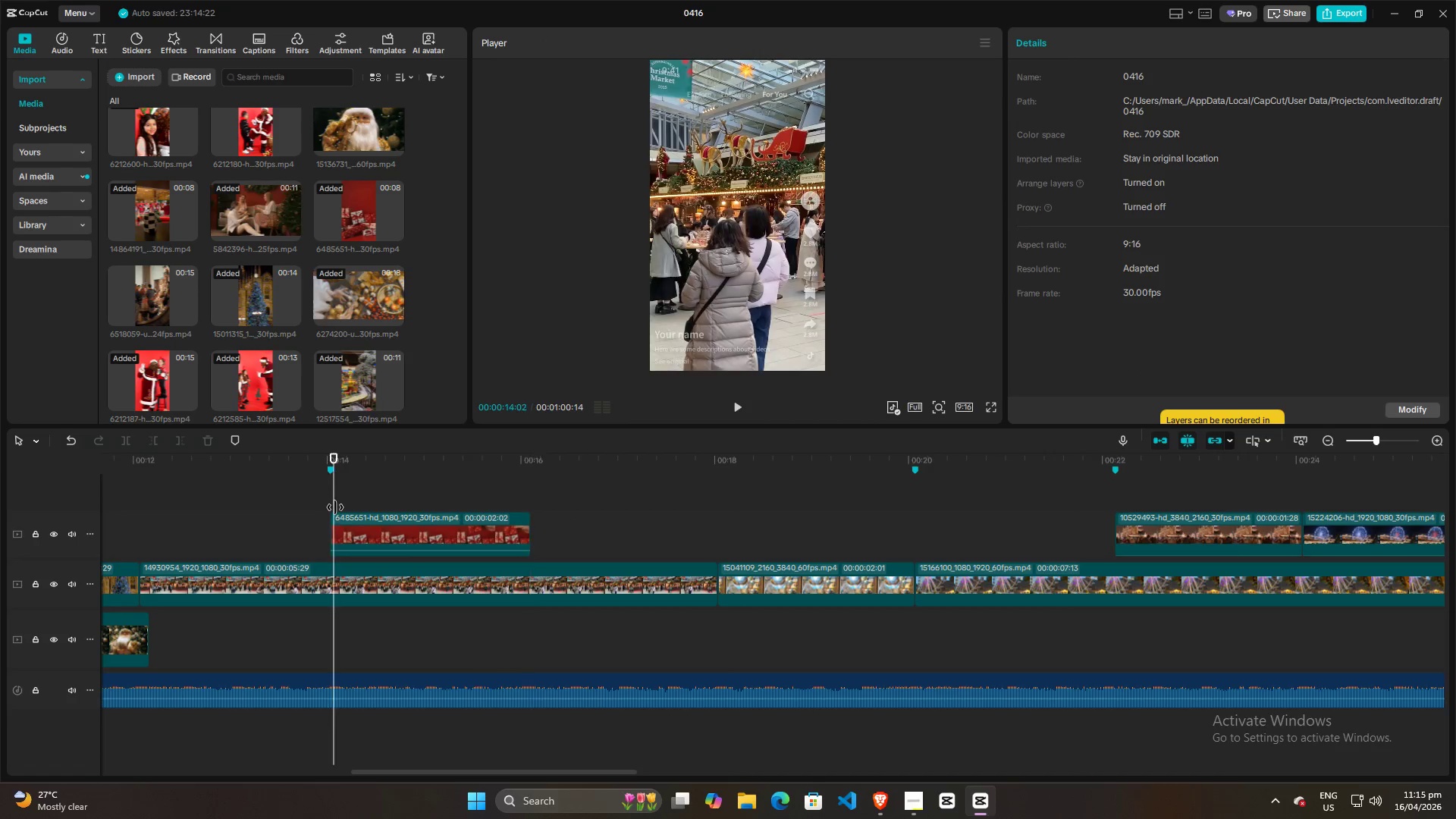 
key(Space)
 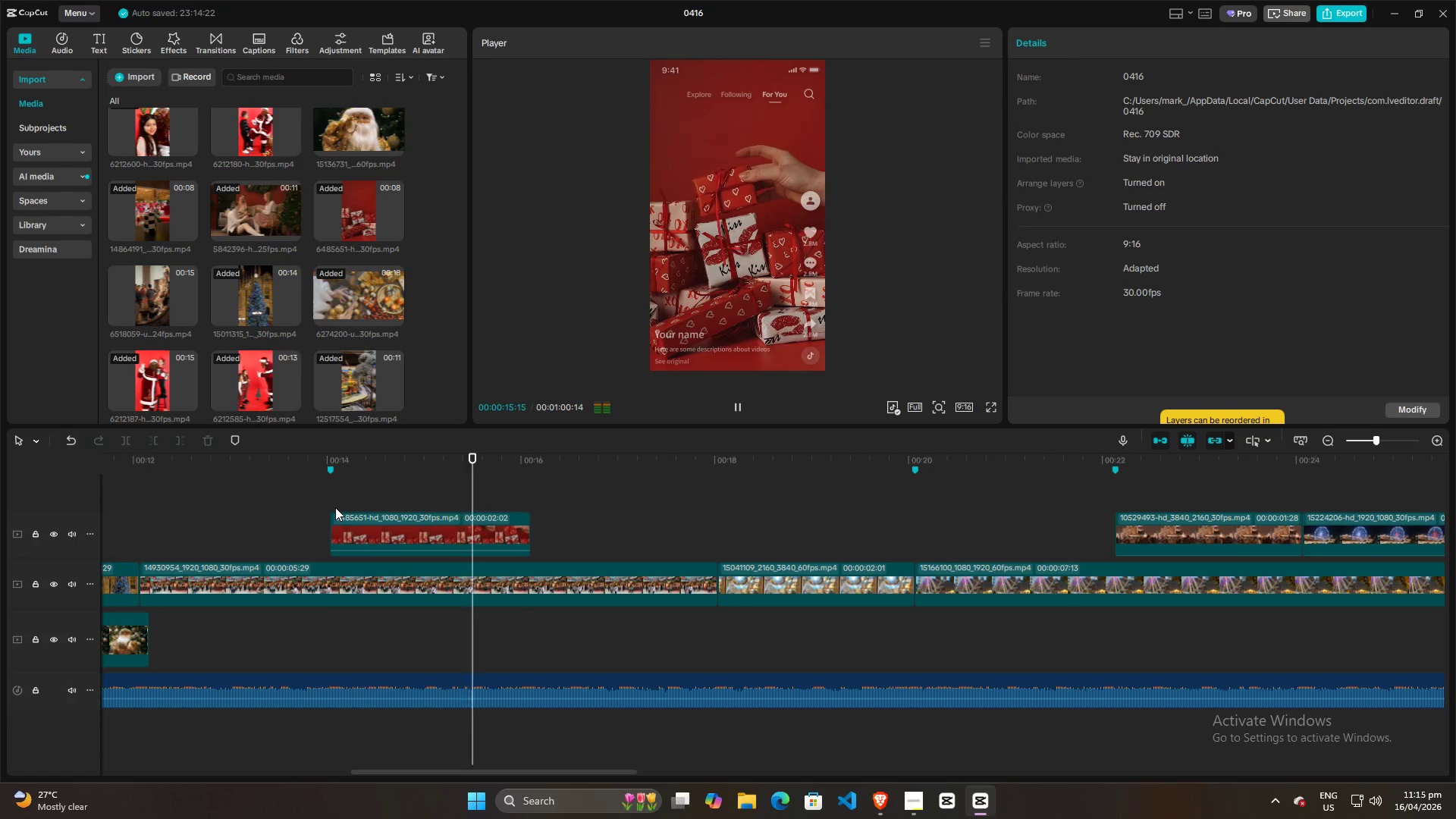 
key(Space)
 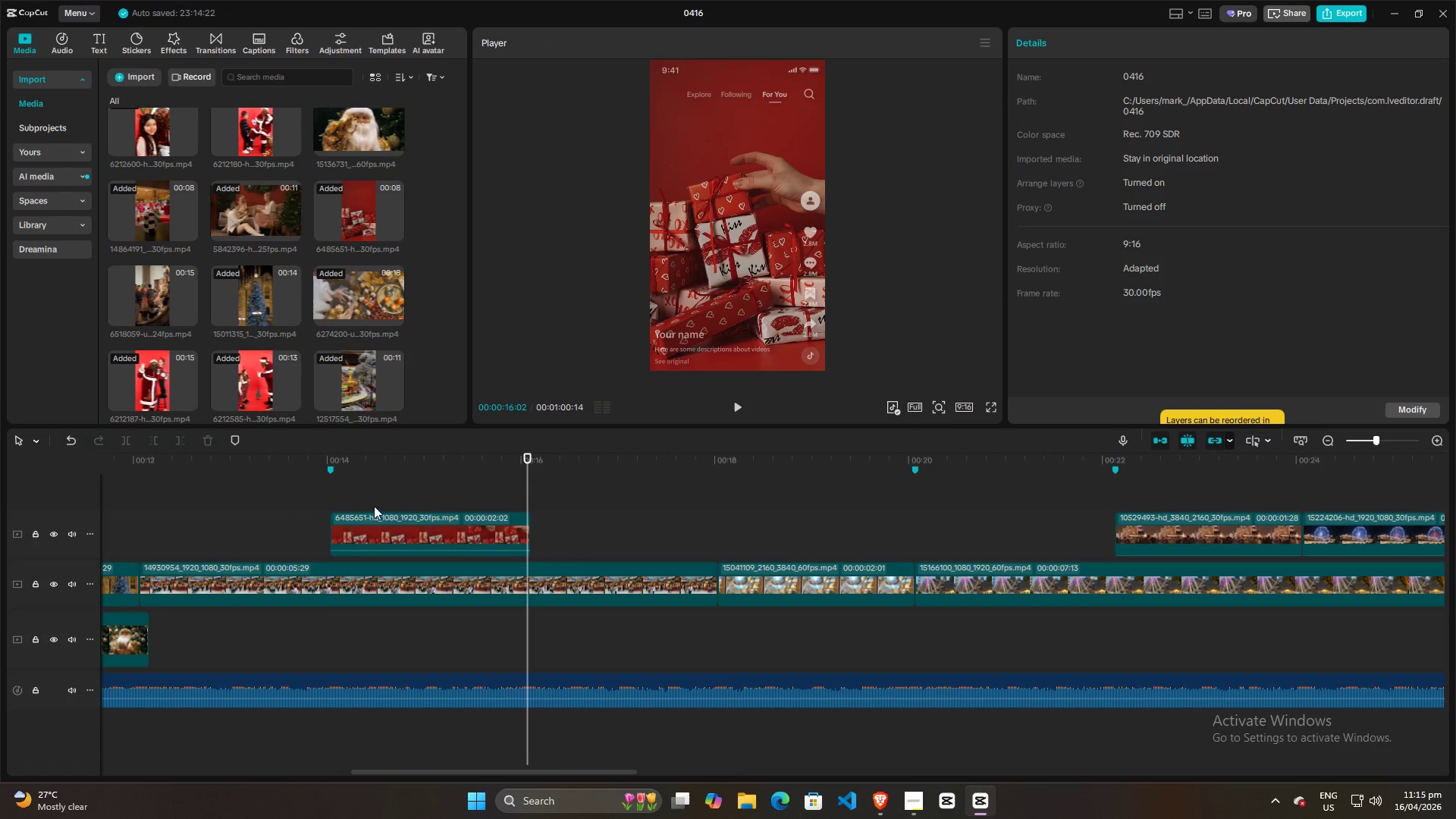 
left_click([331, 511])
 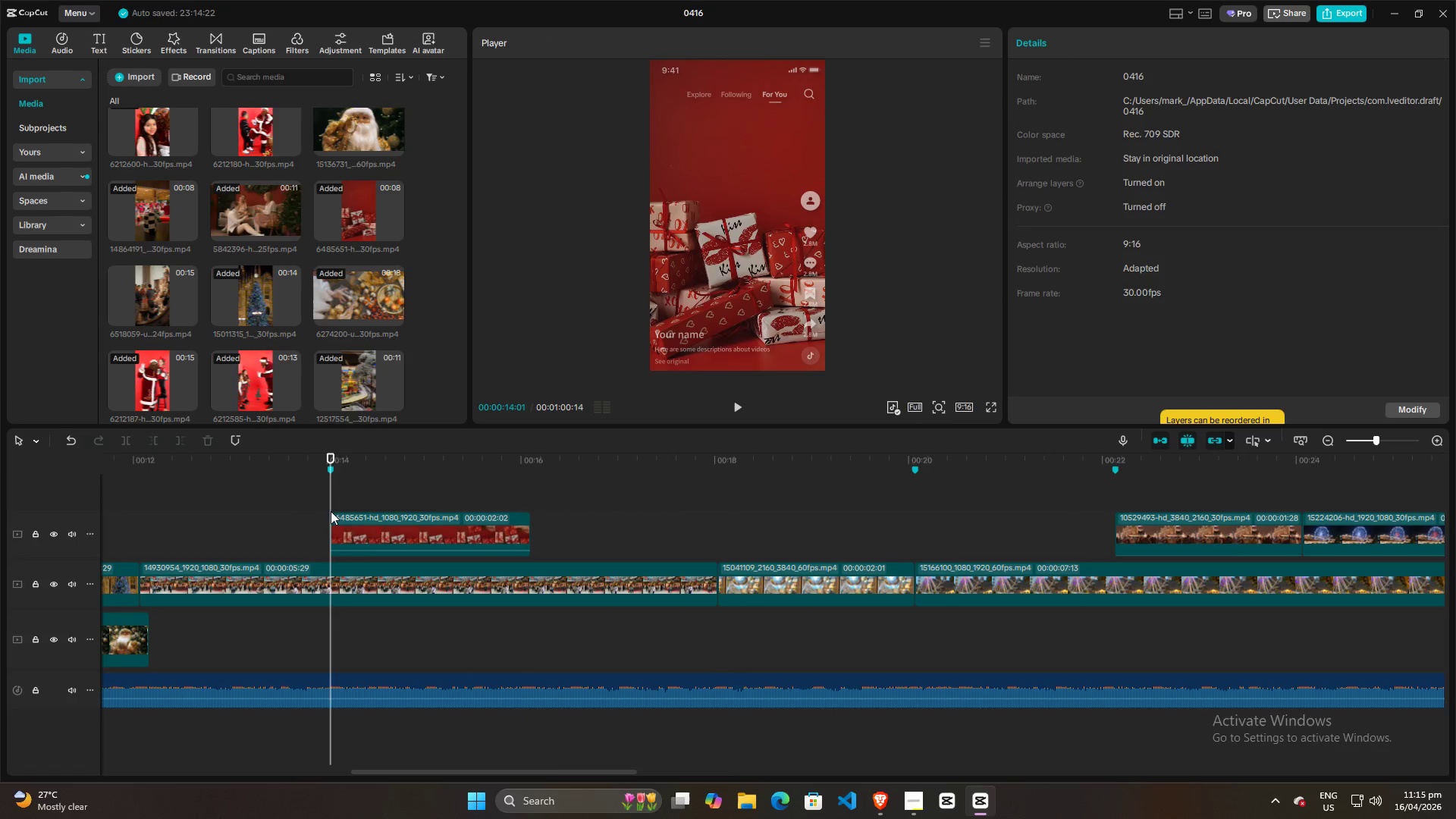 
key(Space)
 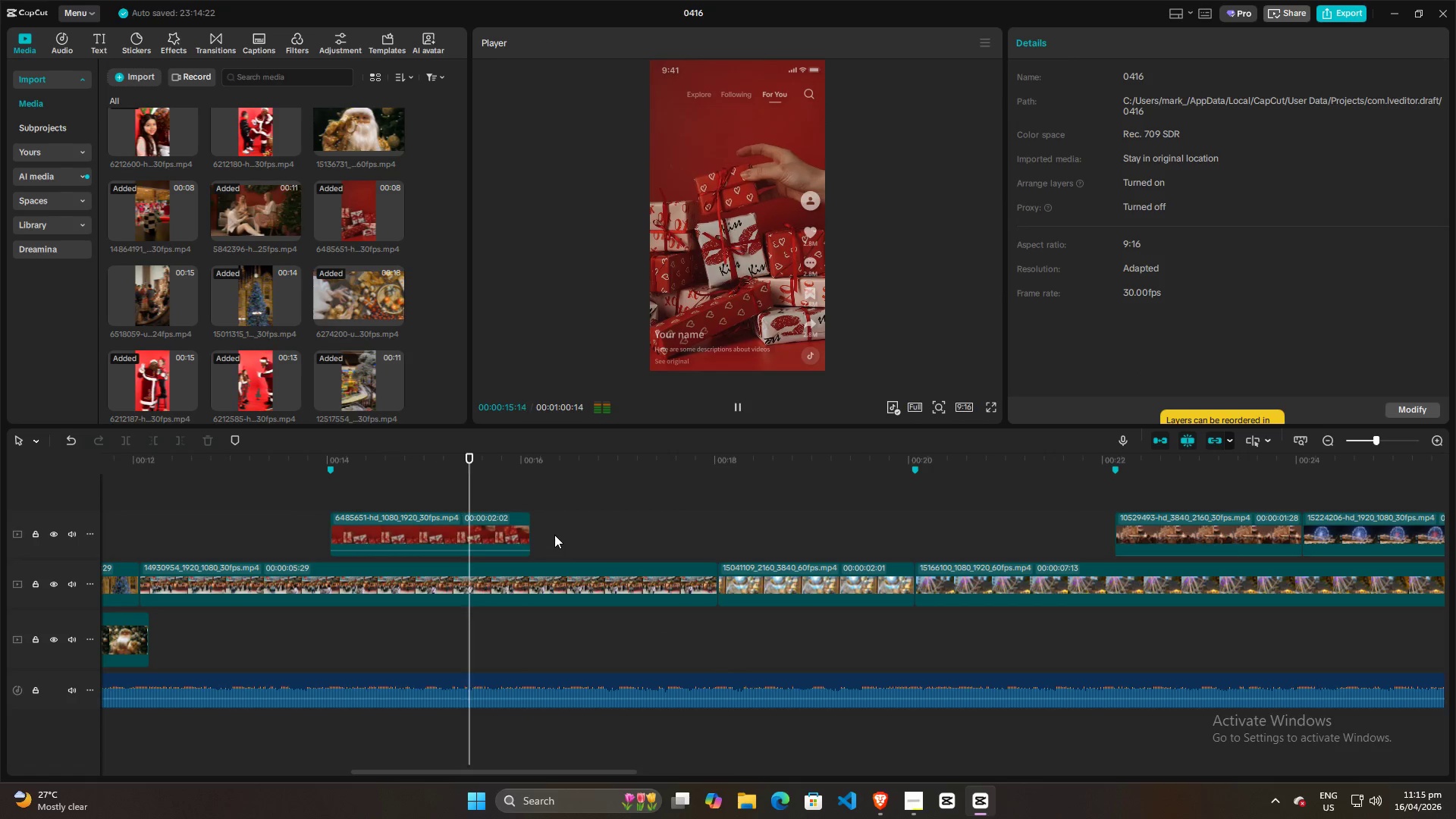 
key(Space)
 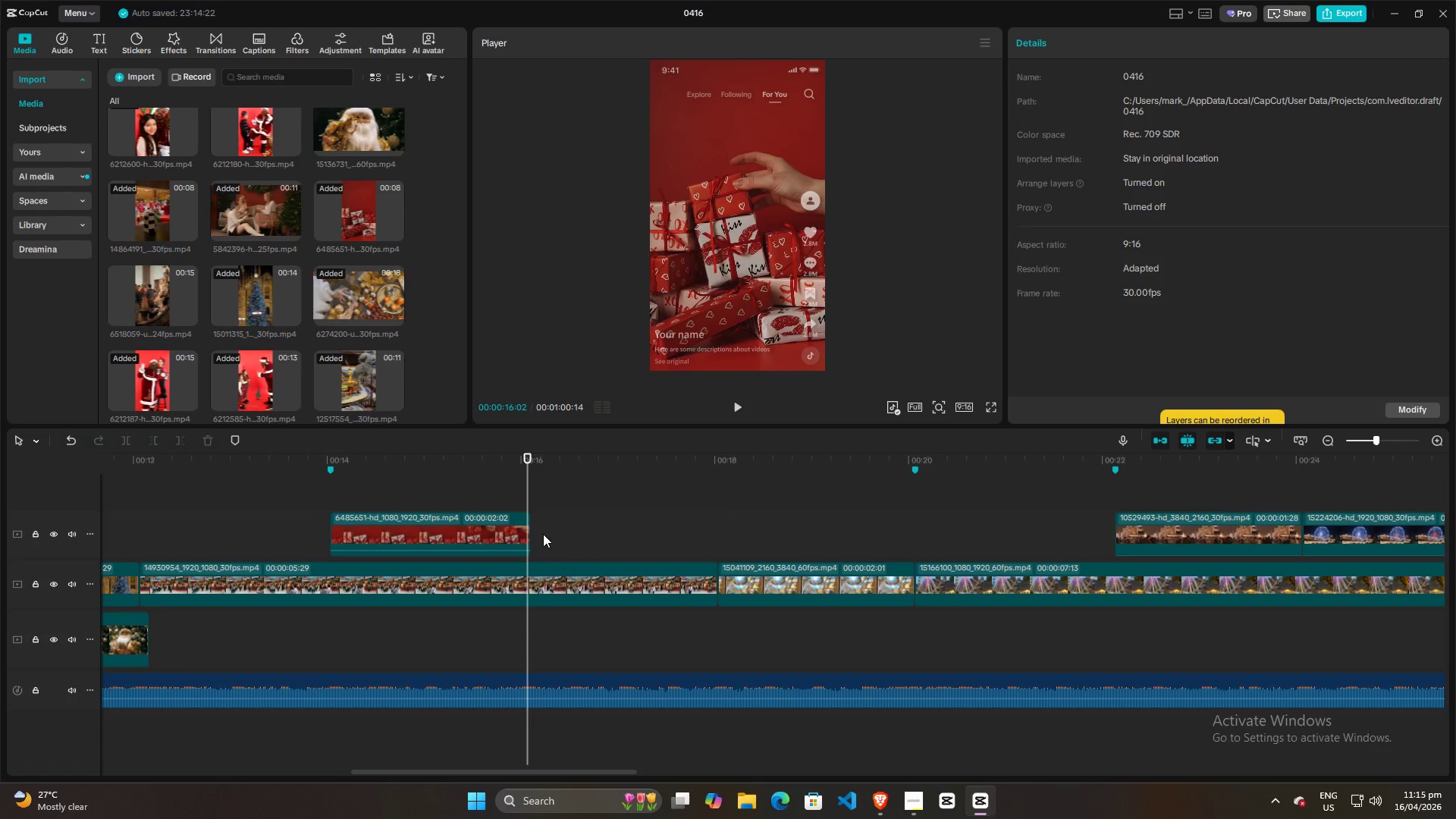 
left_click([514, 532])
 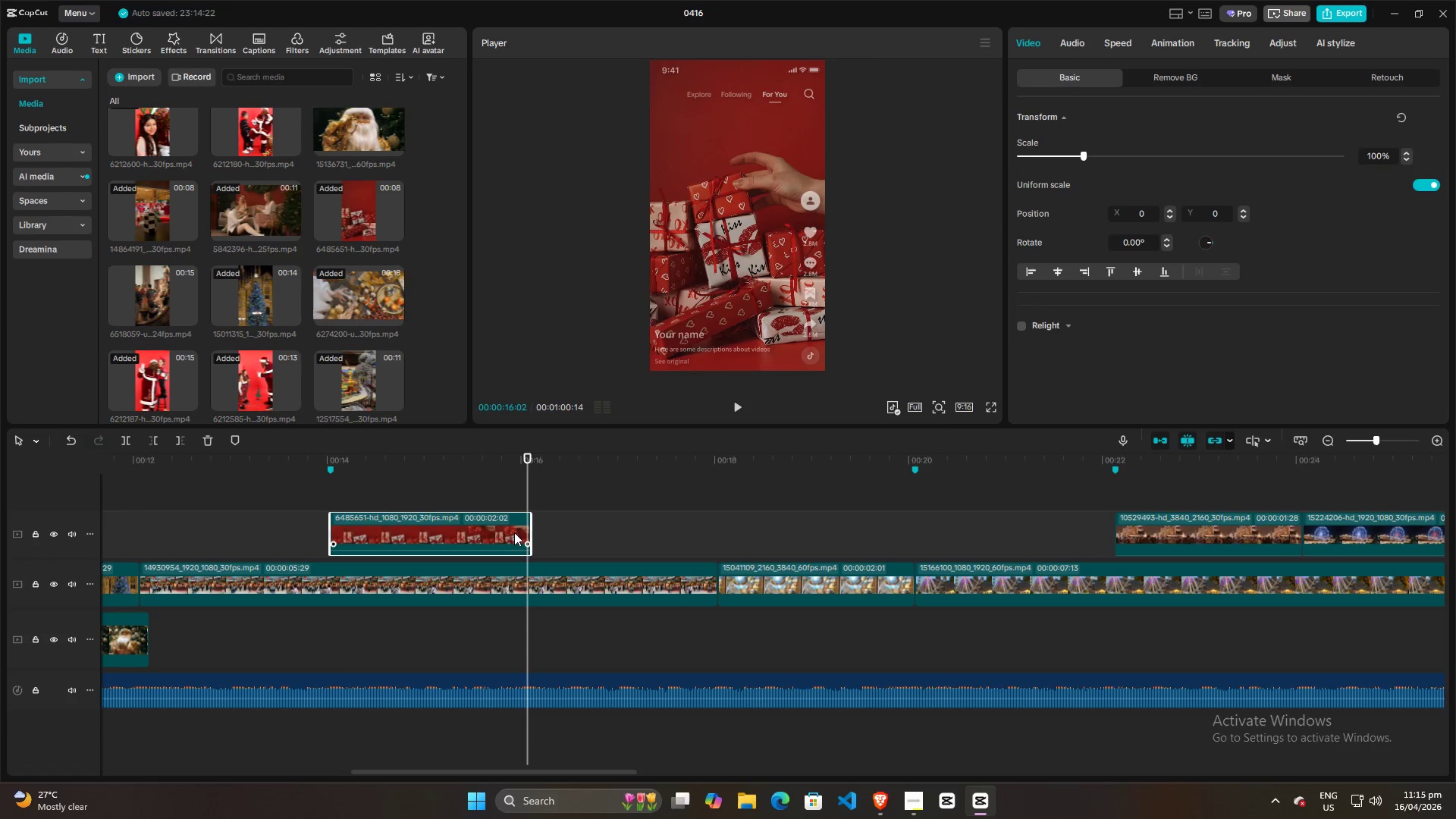 
key(W)
 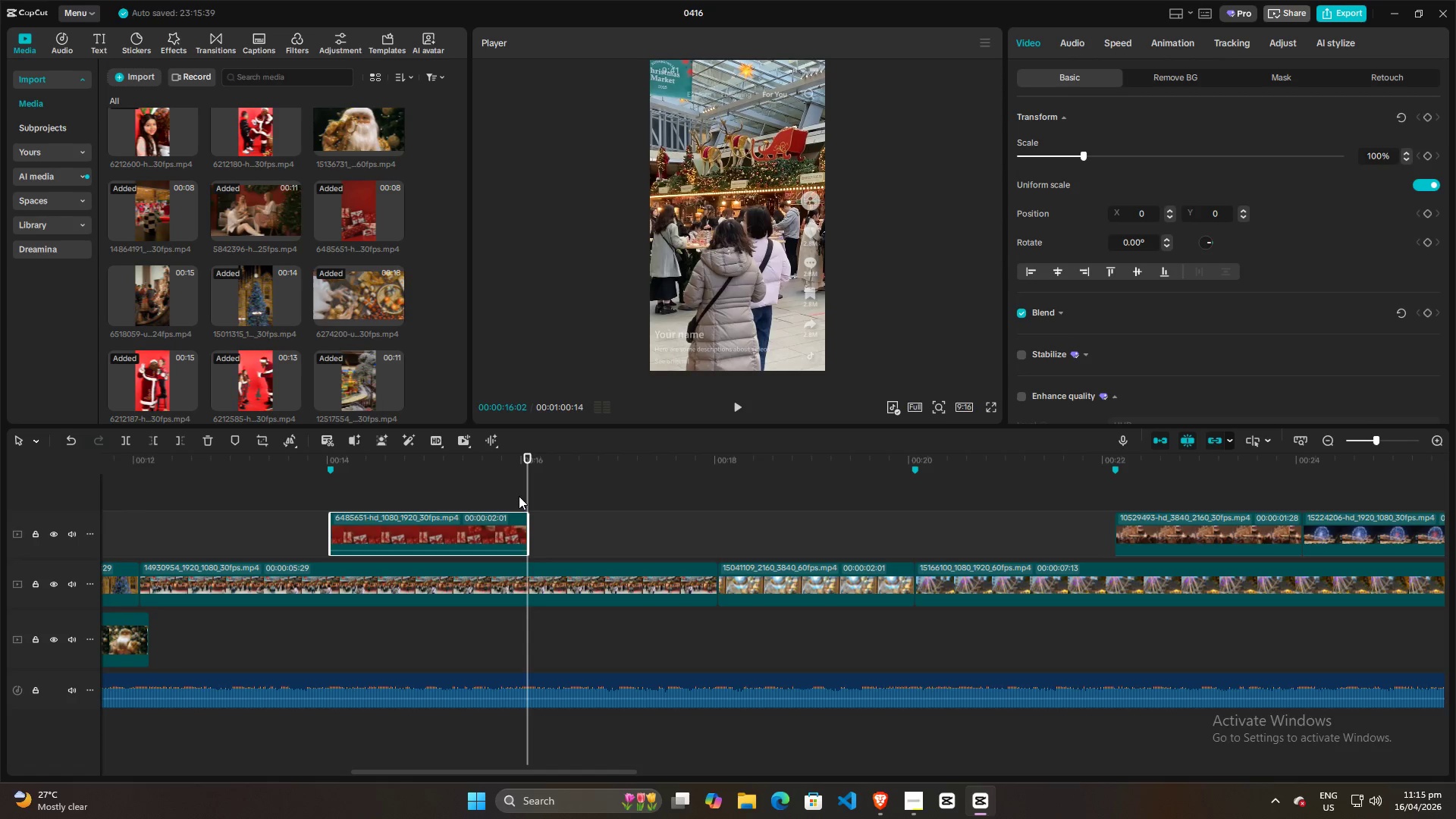 
left_click([519, 494])
 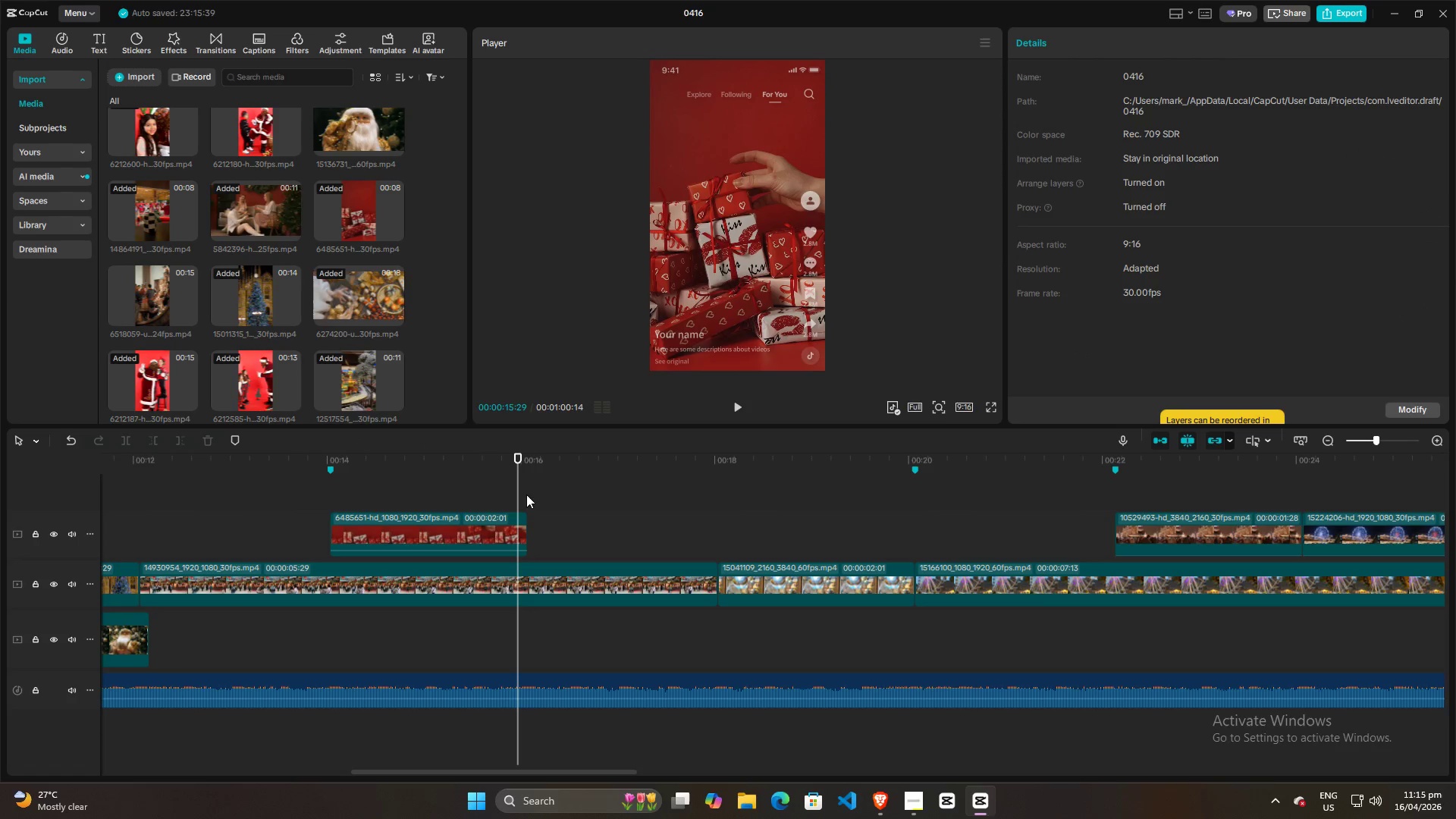 
left_click_drag(start_coordinate=[519, 494], to_coordinate=[525, 494])
 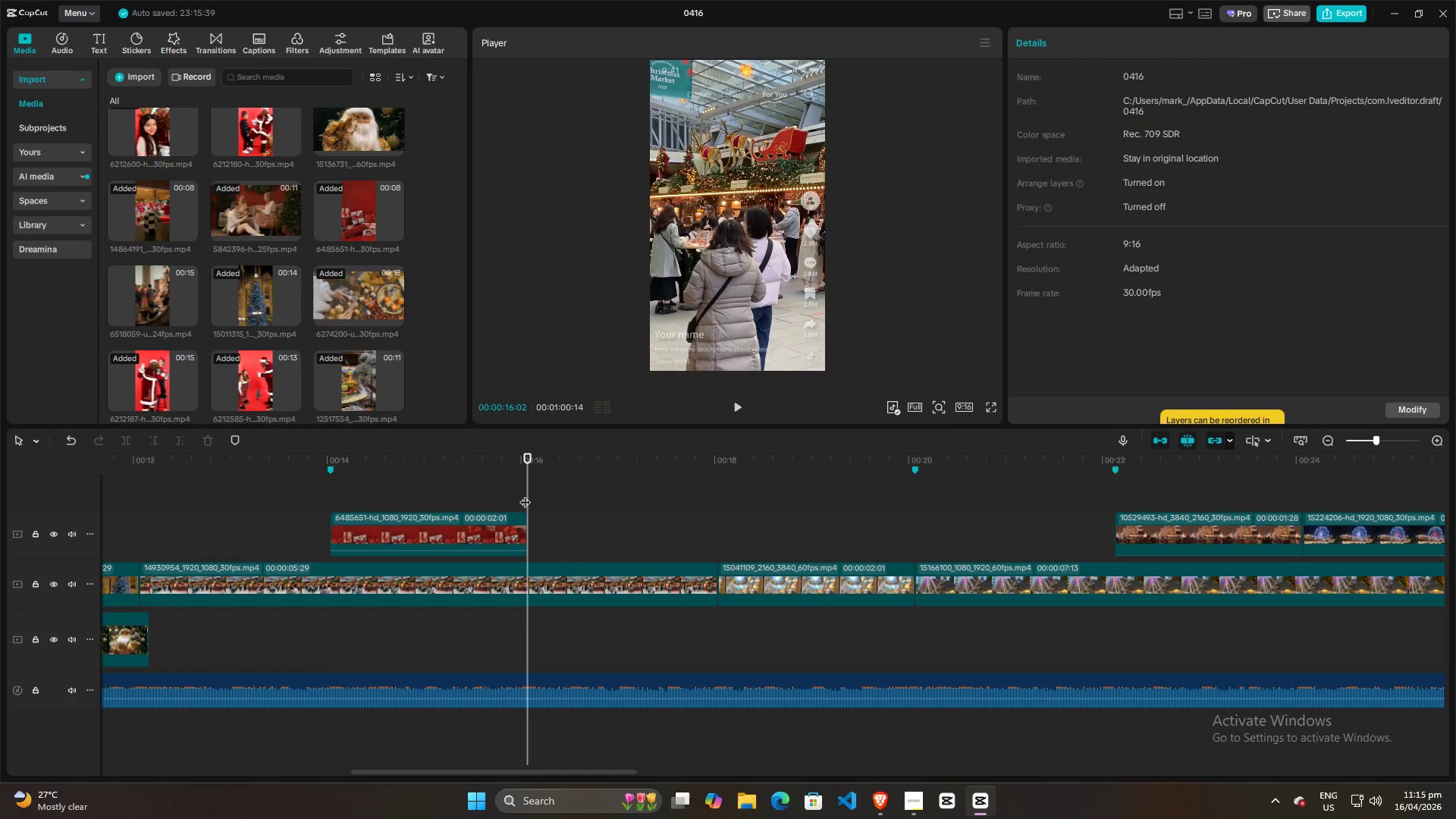 
key(M)
 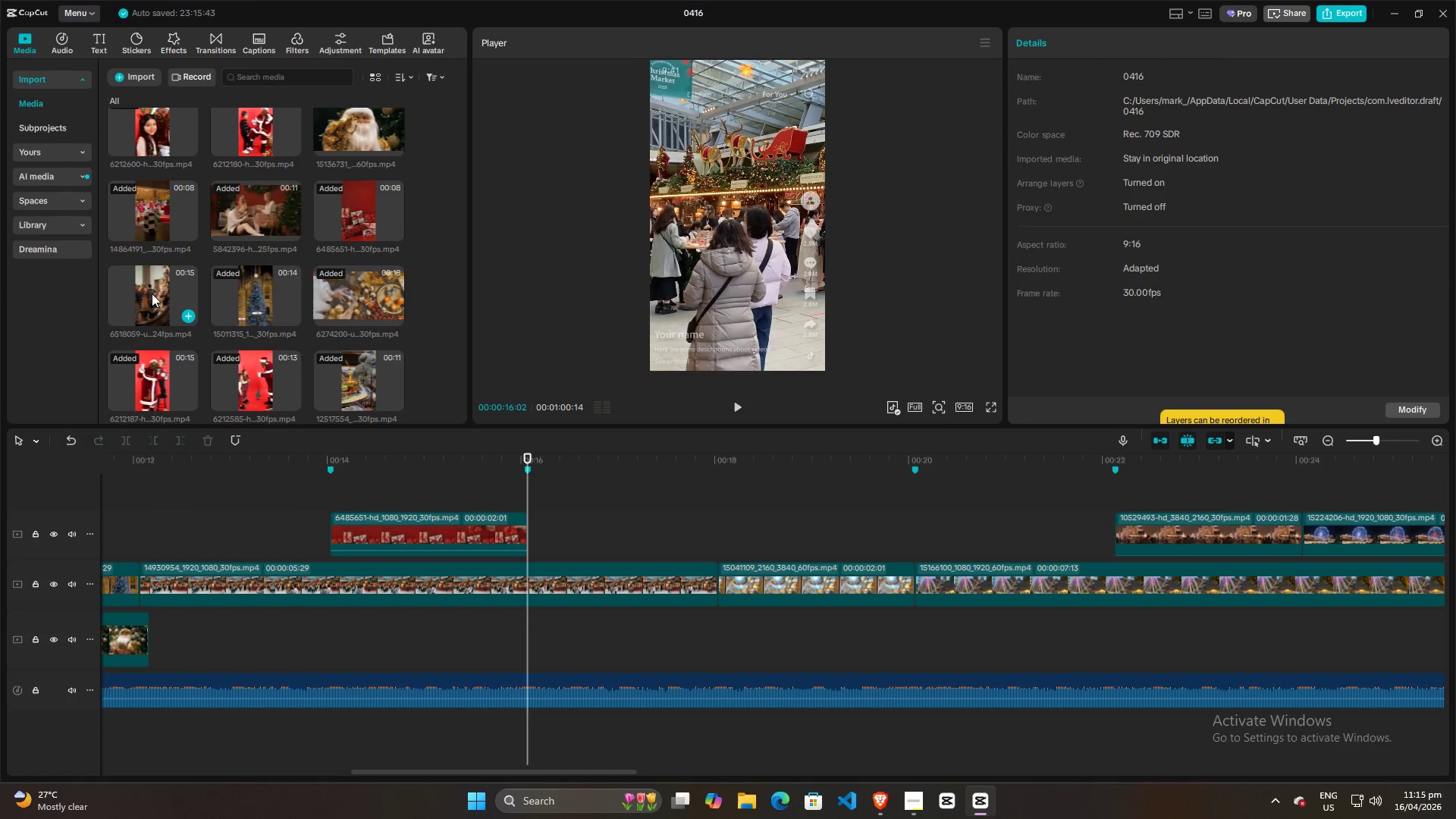 
scroll: coordinate [309, 297], scroll_direction: up, amount: 4.0
 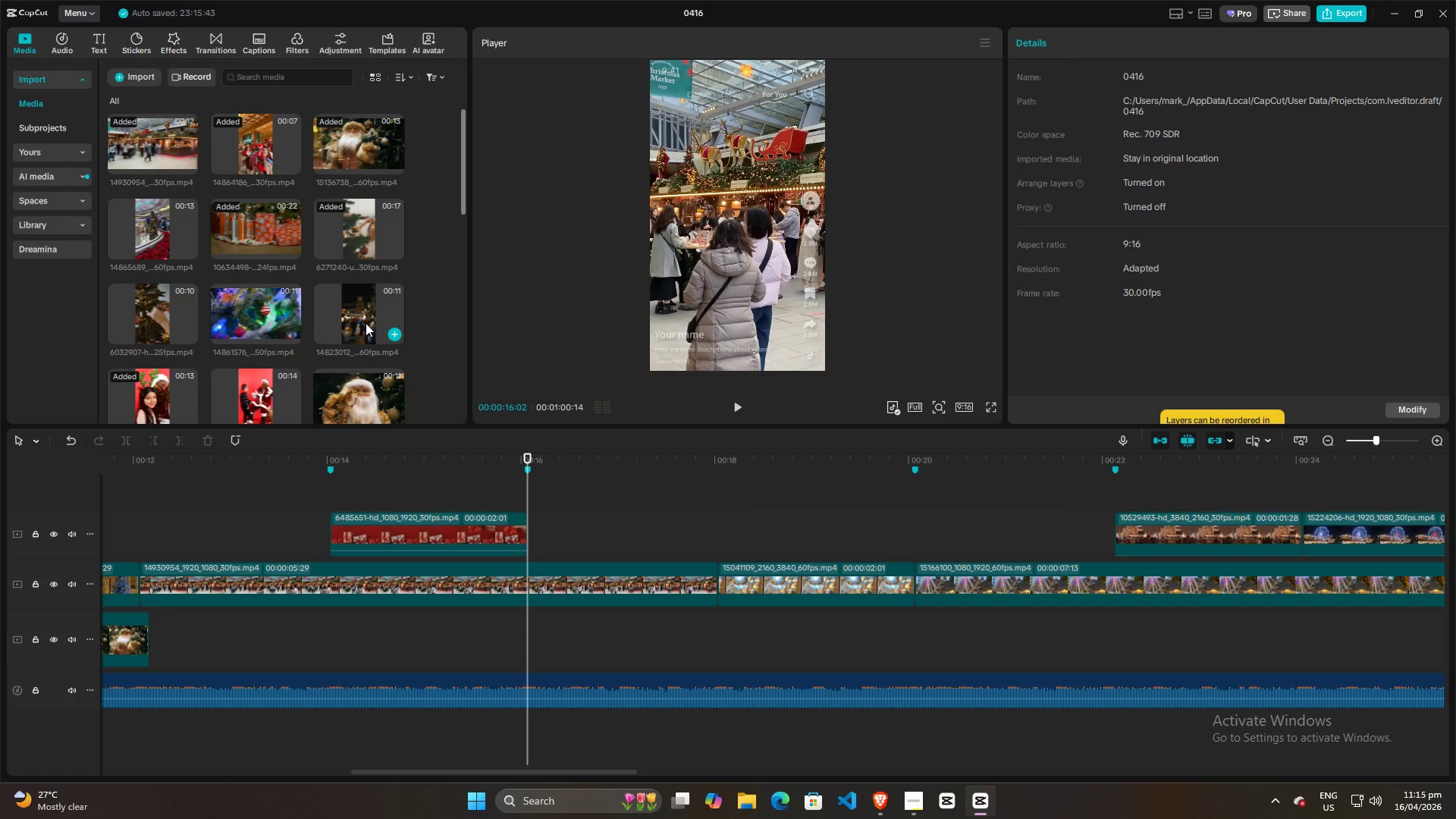 
left_click([366, 323])
 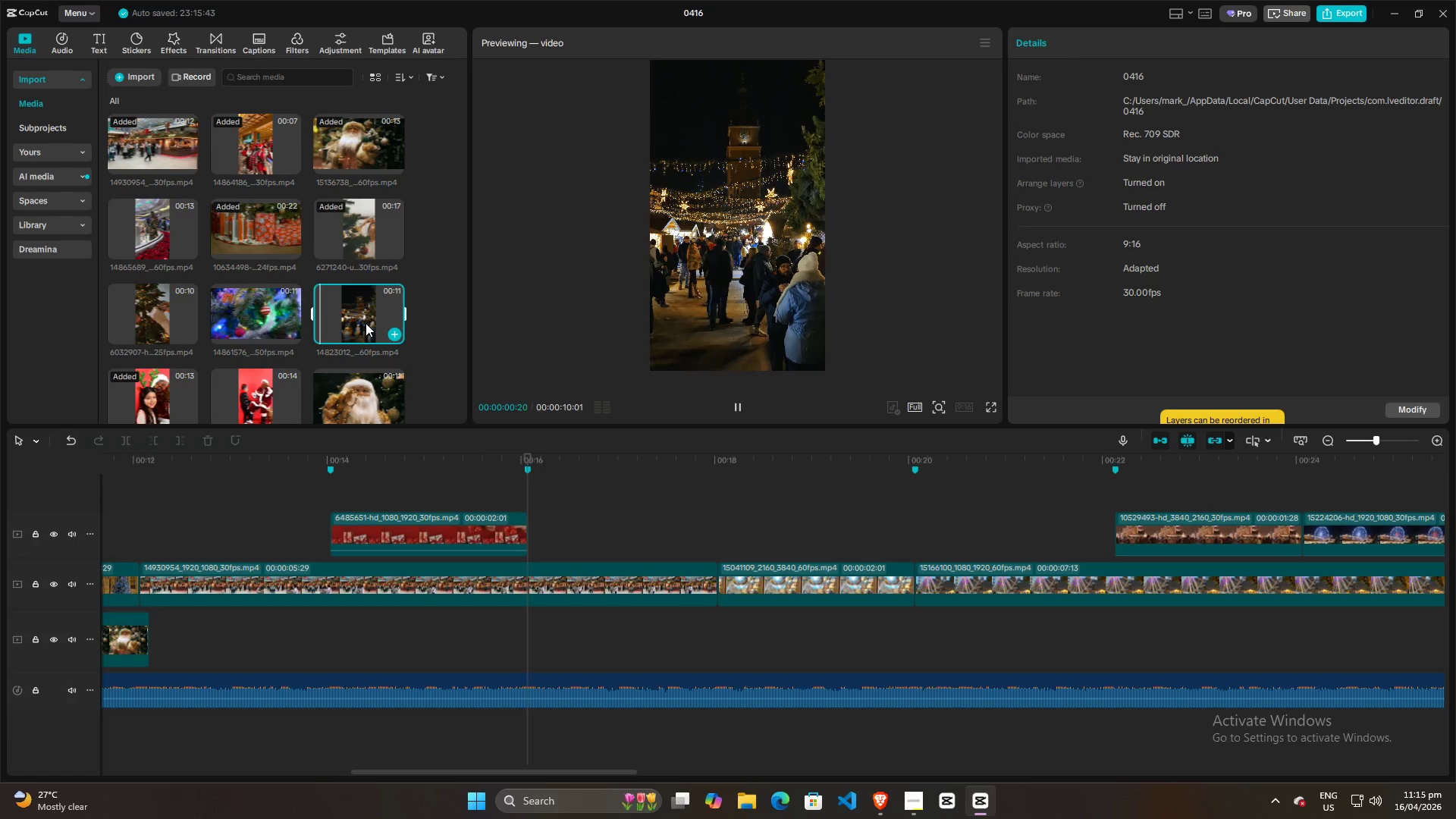 
scroll: coordinate [351, 313], scroll_direction: up, amount: 2.0
 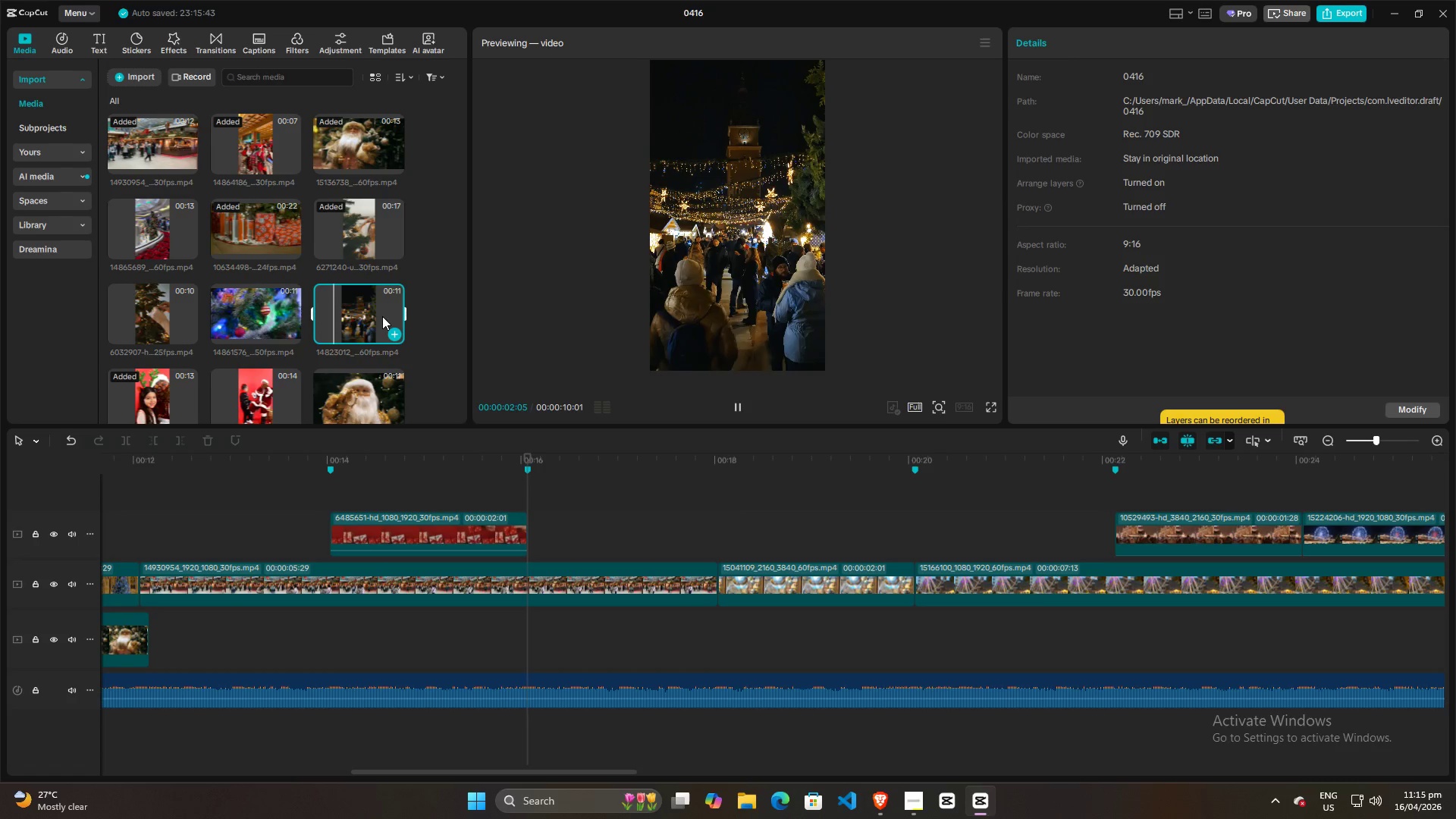 
scroll: coordinate [352, 312], scroll_direction: down, amount: 8.0
 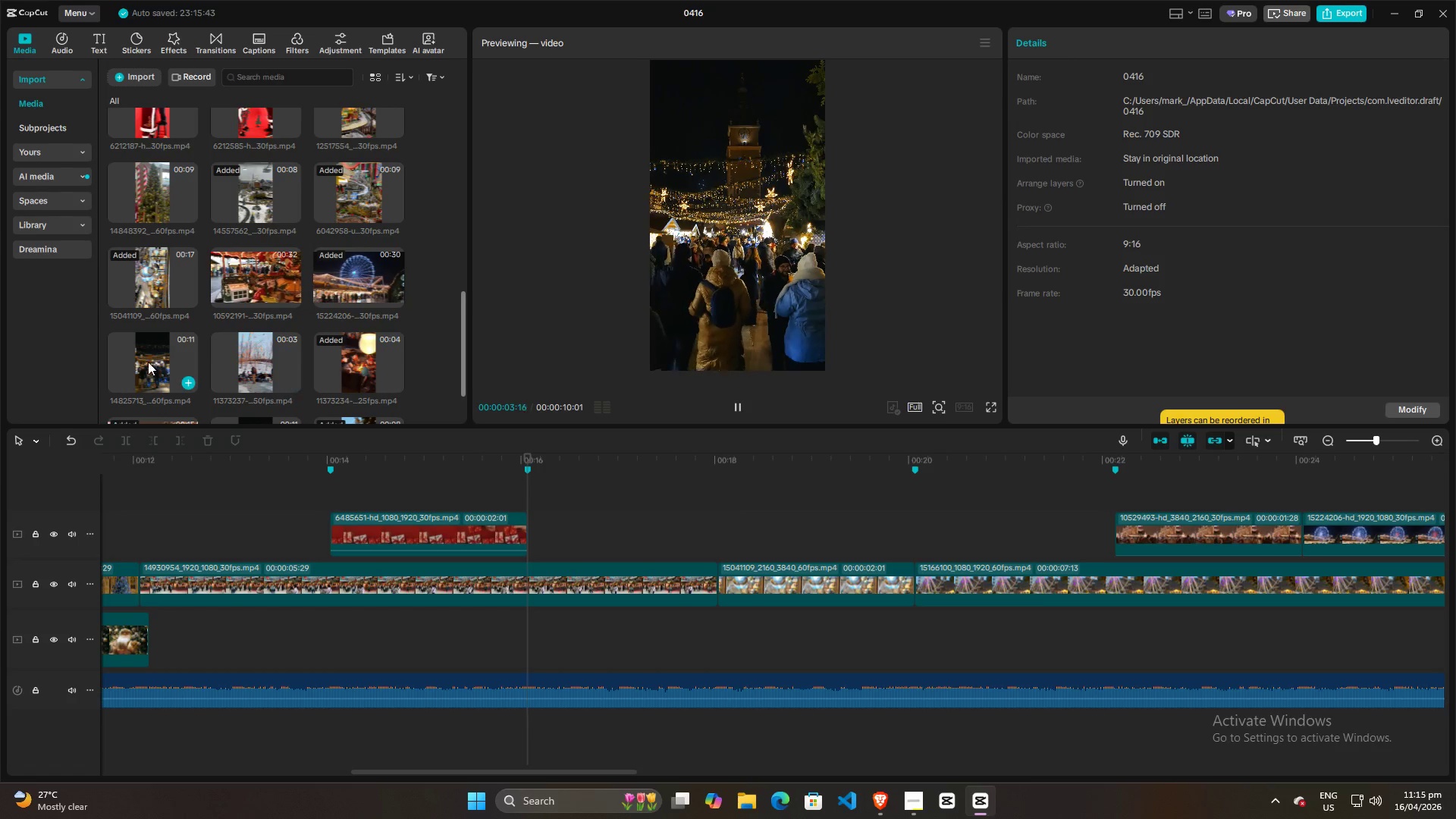 
left_click([137, 362])
 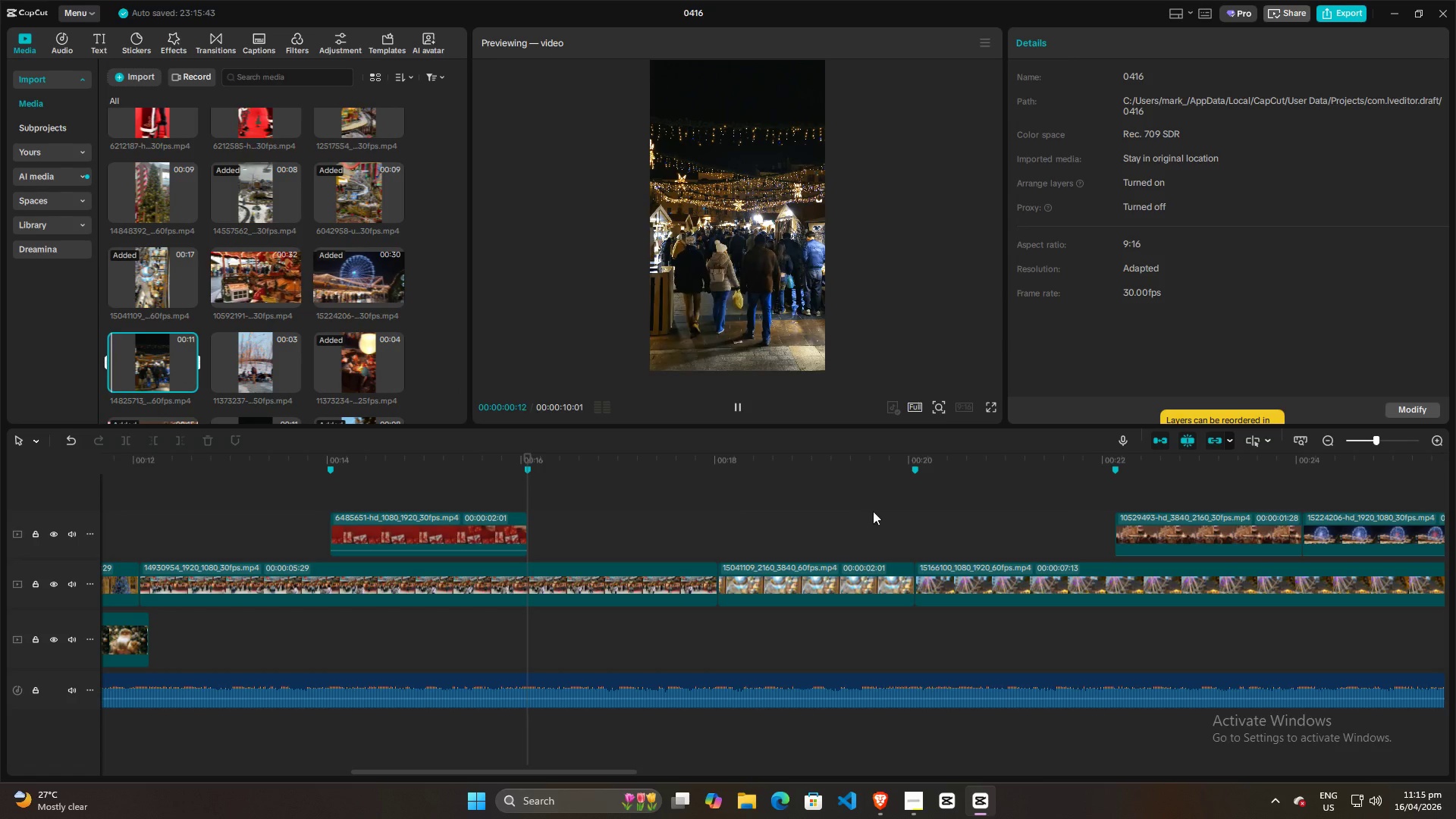 
left_click([834, 511])
 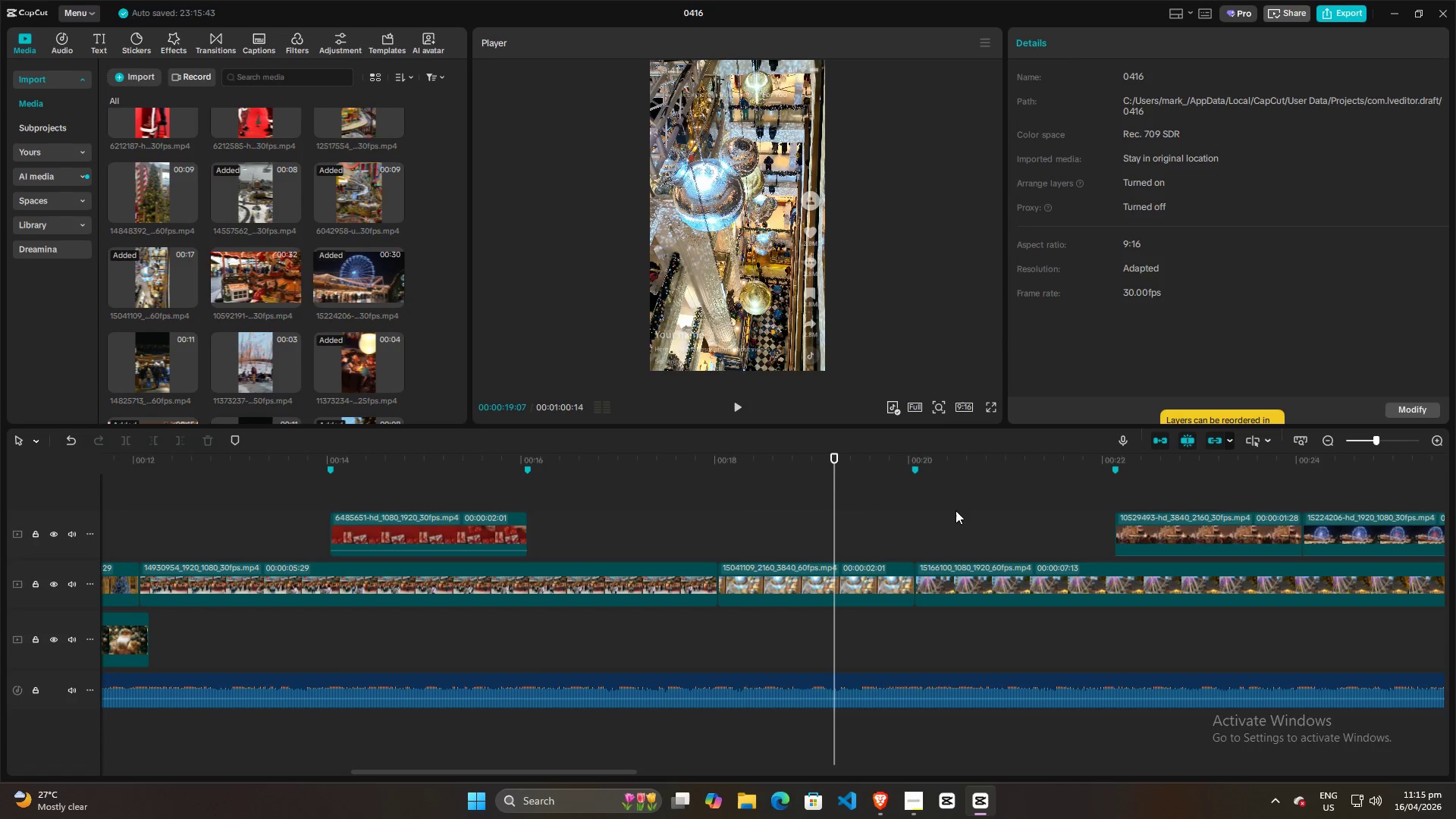 
left_click([956, 510])
 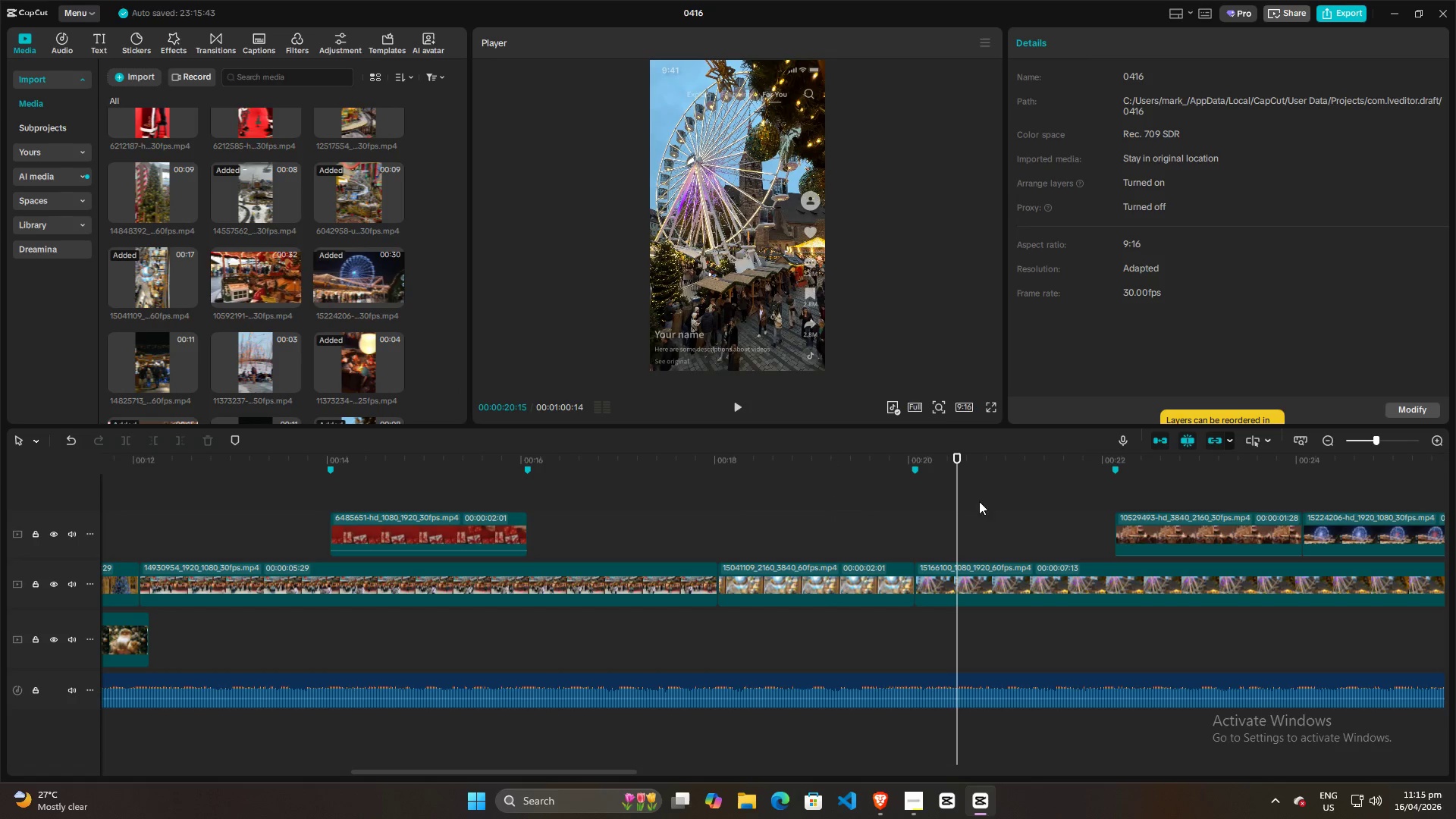 
left_click([1156, 483])
 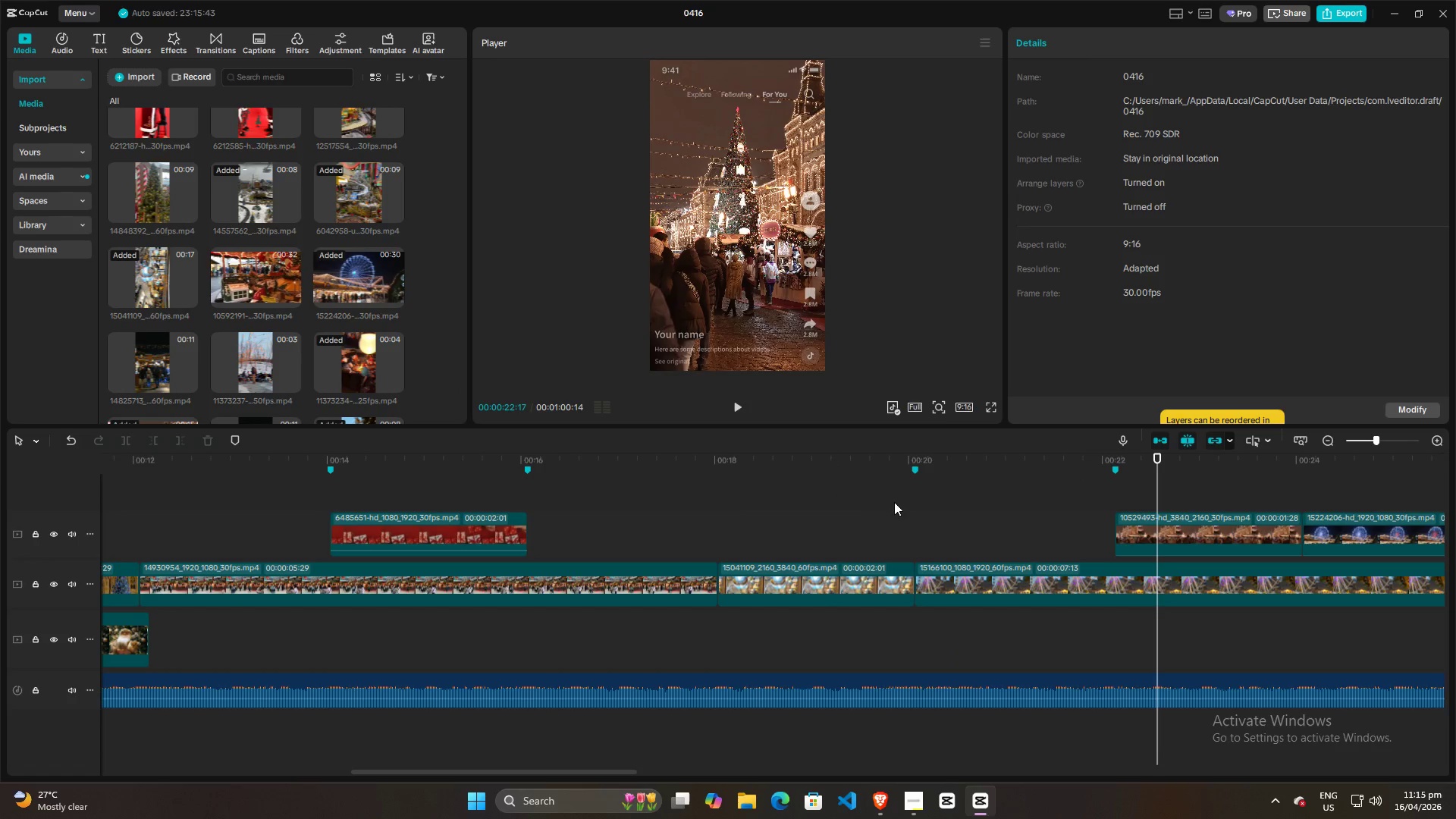 
left_click([560, 516])
 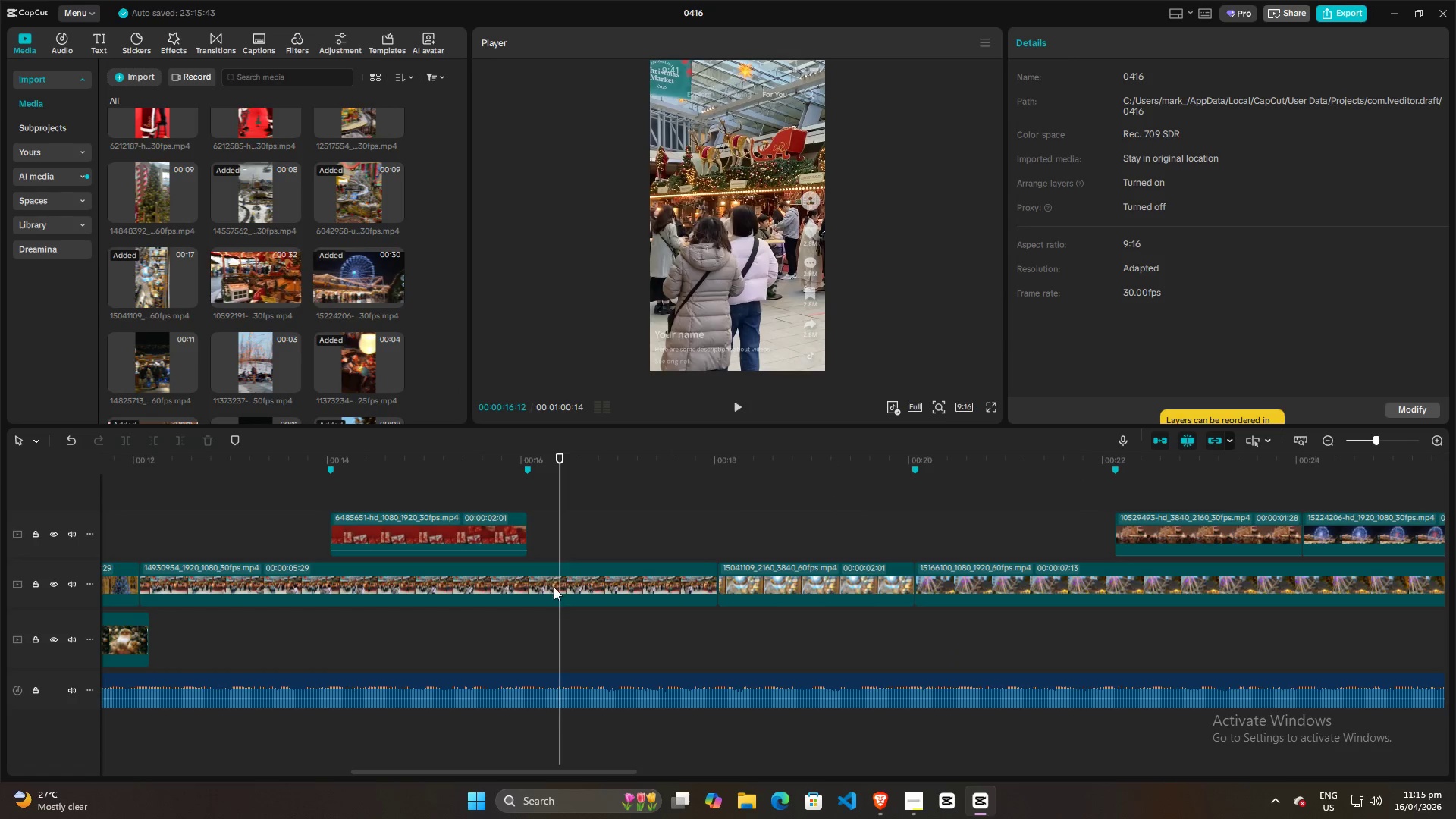 
left_click([551, 588])
 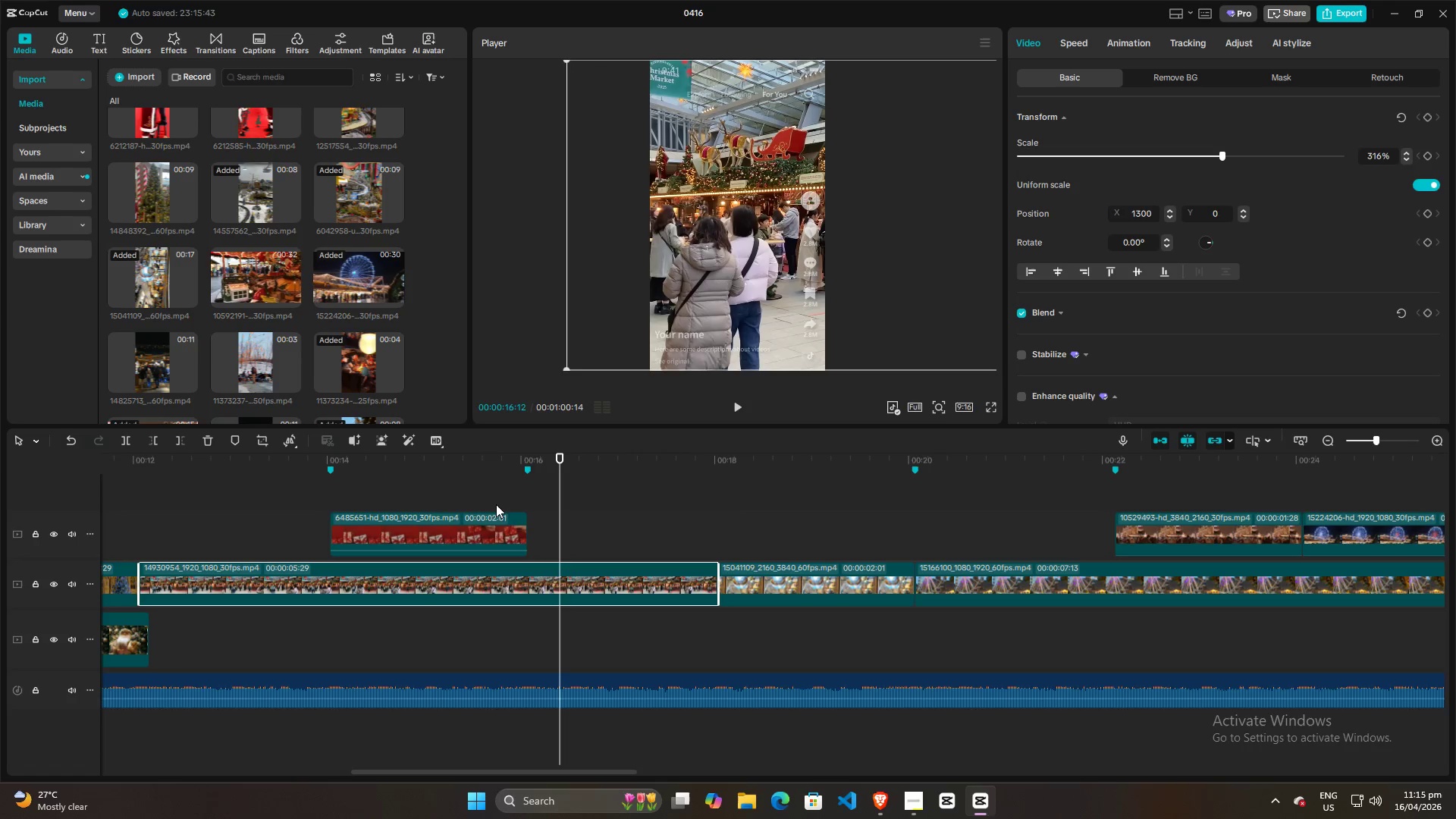 
left_click([482, 497])
 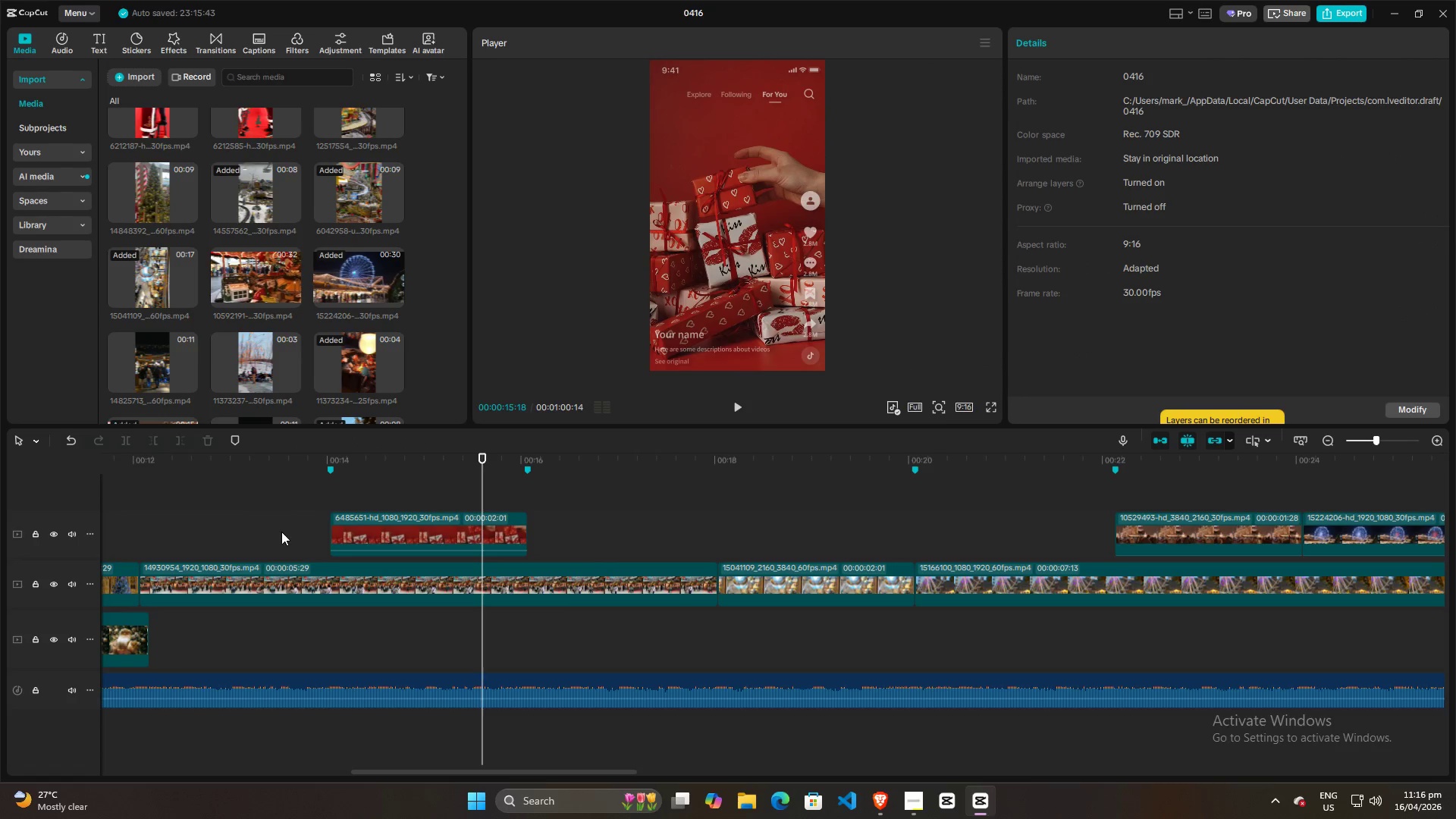 
scroll: coordinate [255, 335], scroll_direction: down, amount: 3.0
 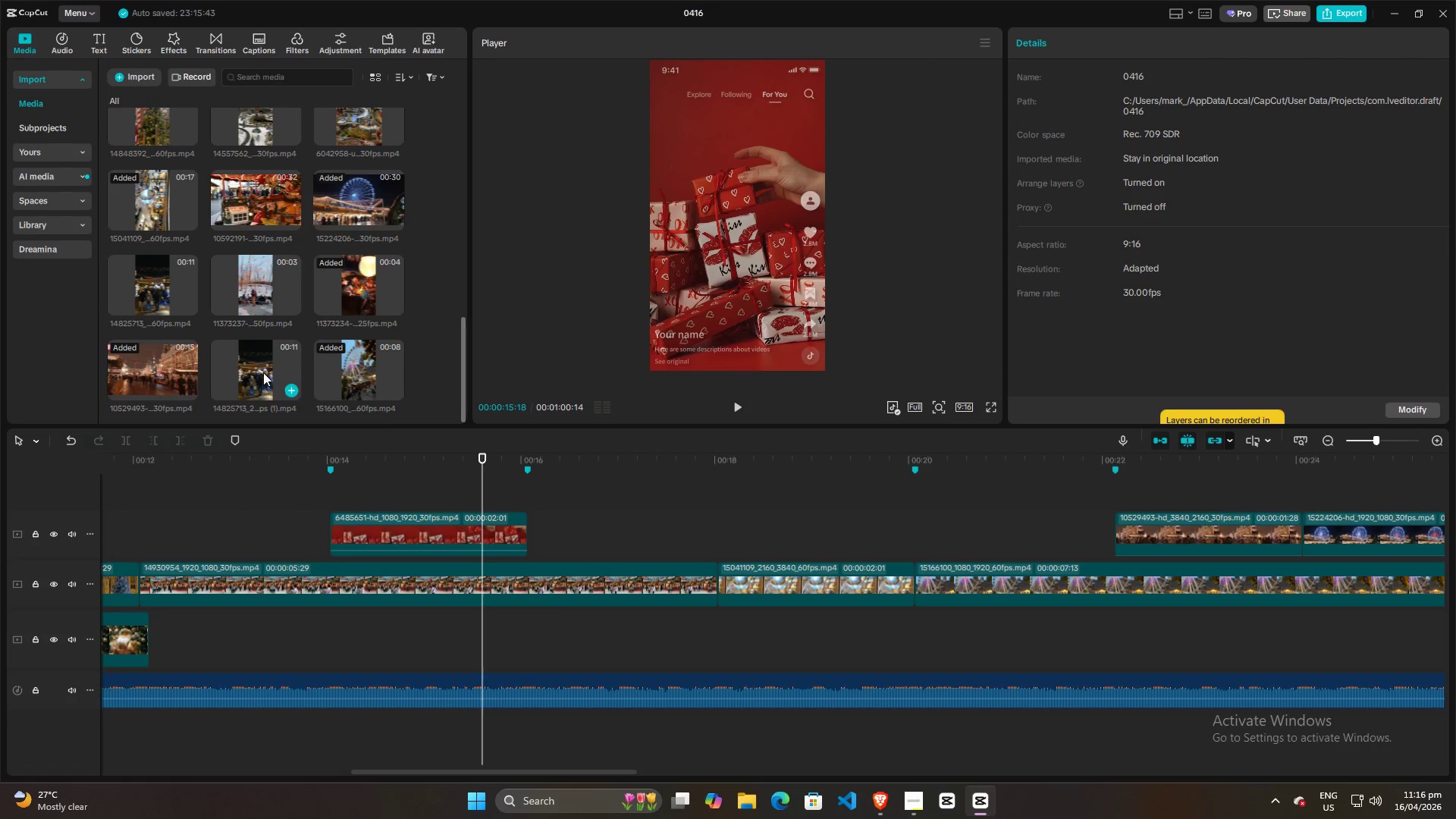 
left_click([262, 372])
 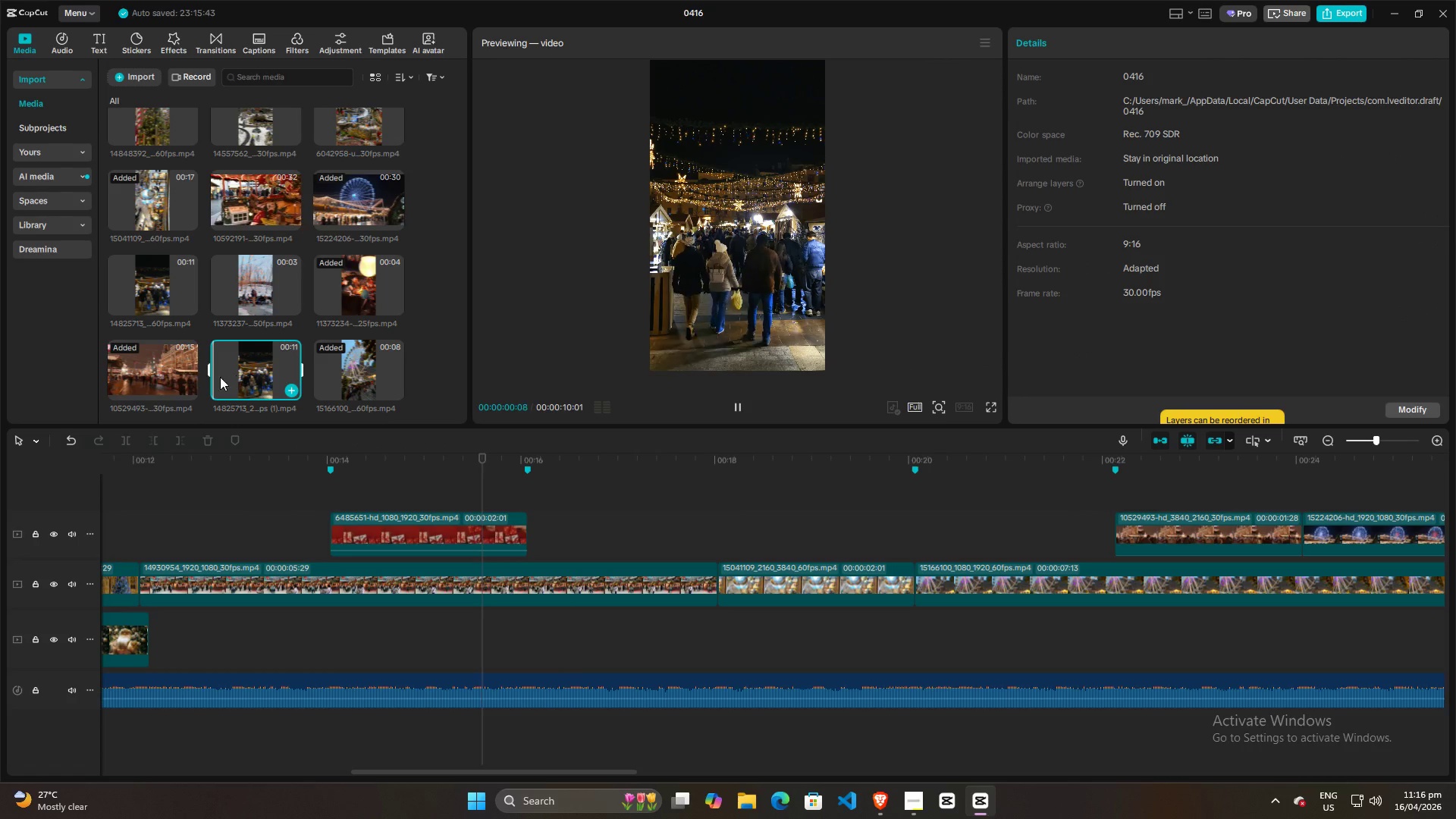 
left_click([182, 378])
 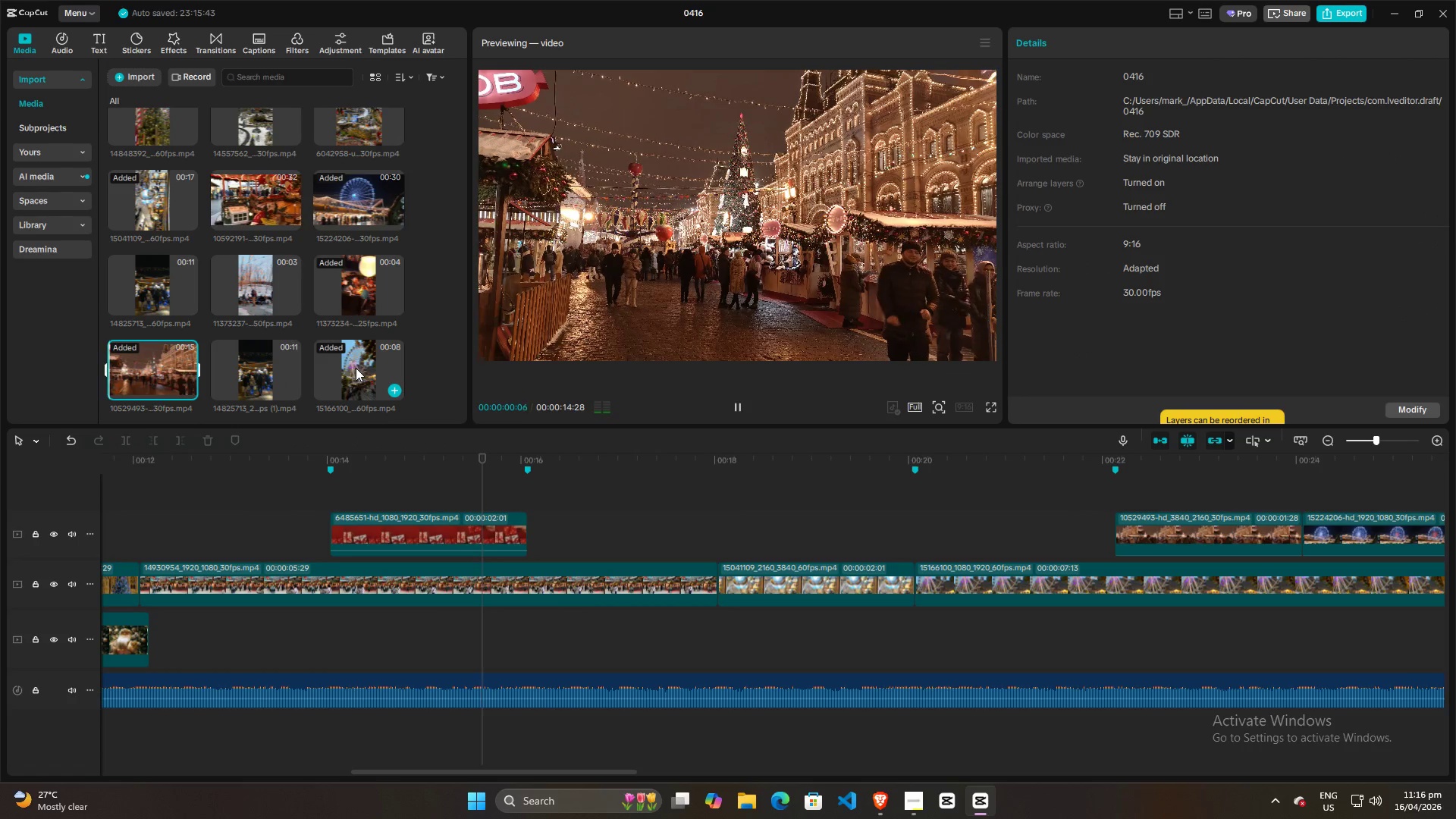 
double_click([256, 294])
 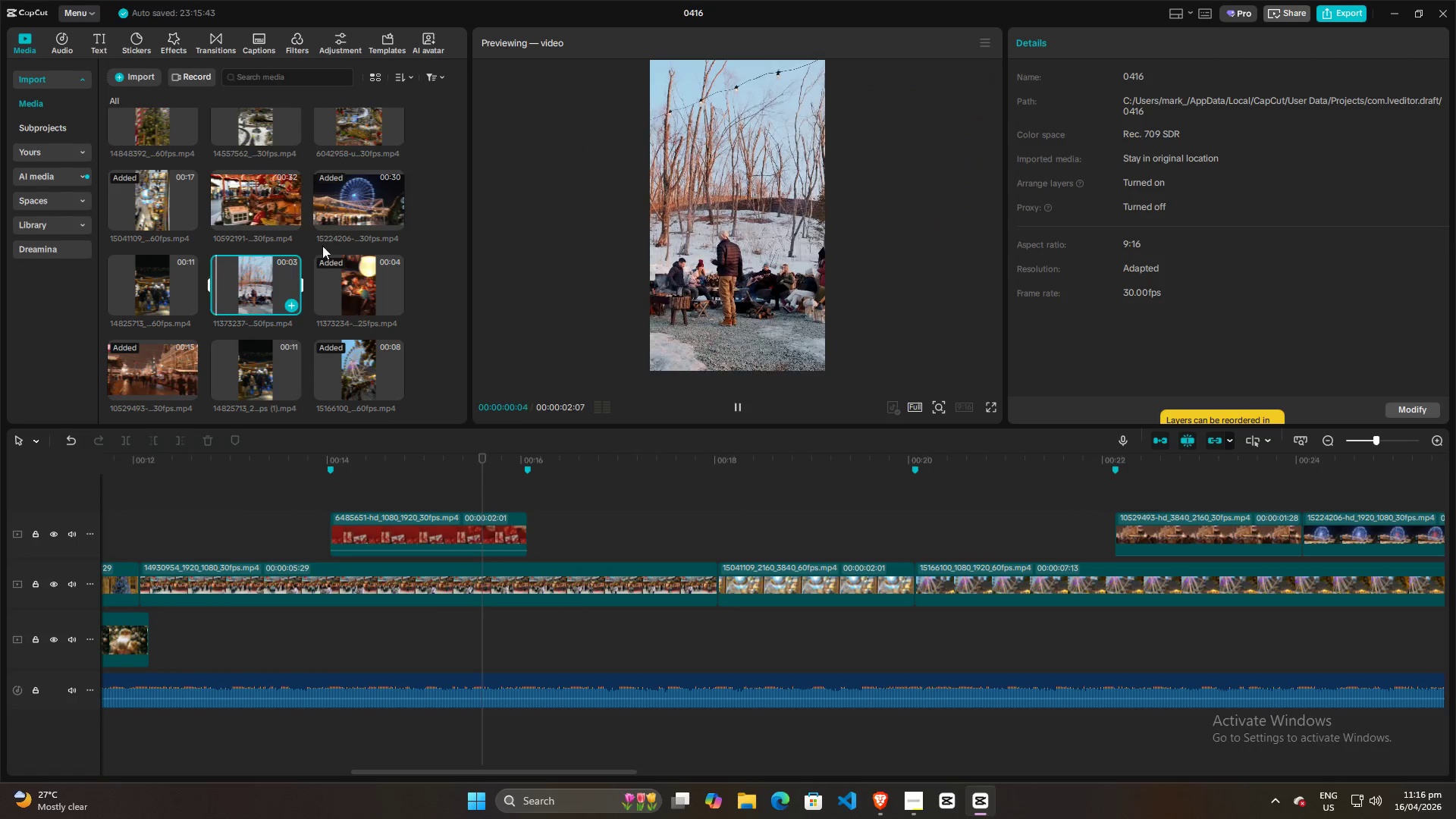 
left_click([361, 207])
 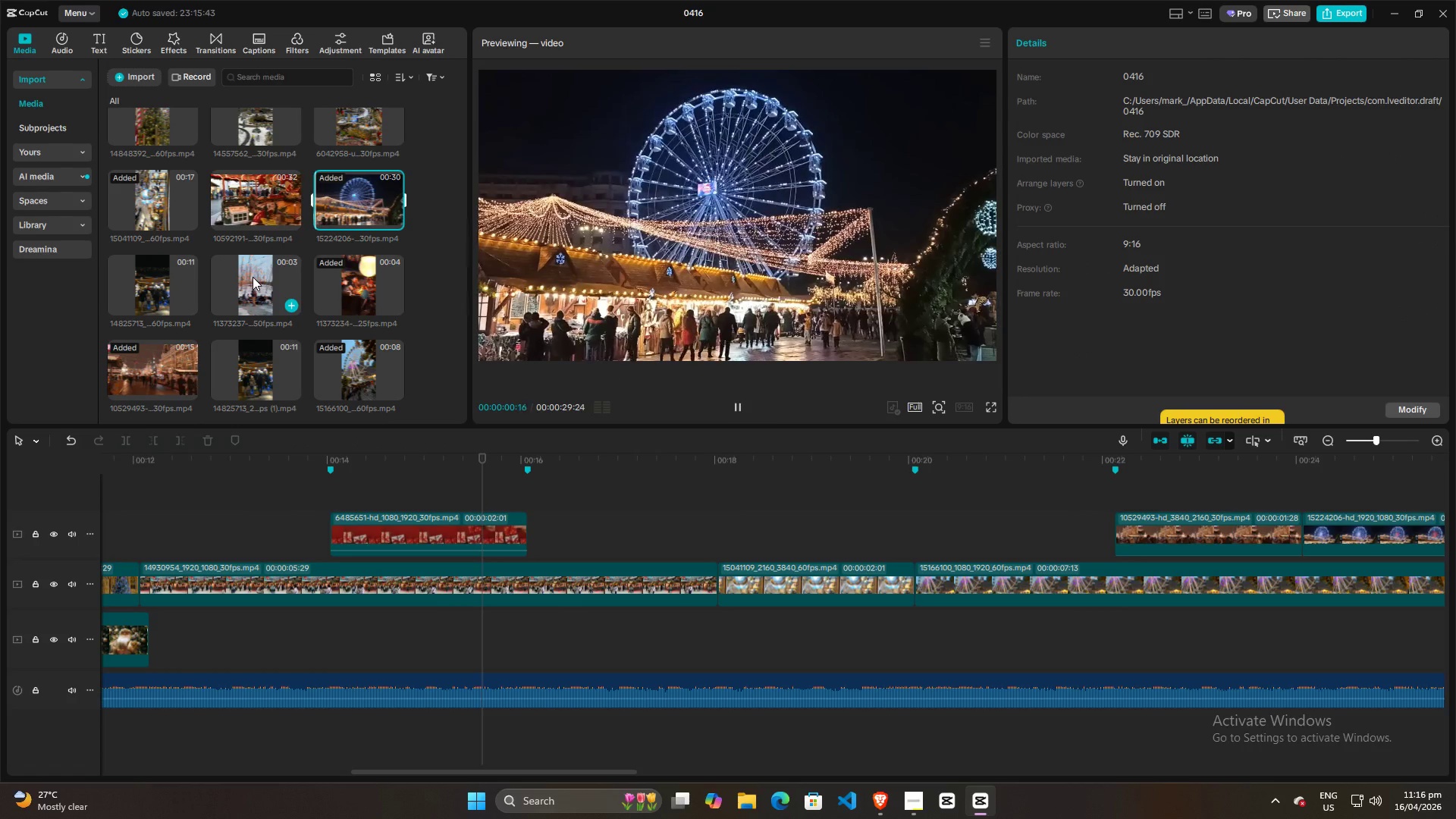 
double_click([253, 201])
 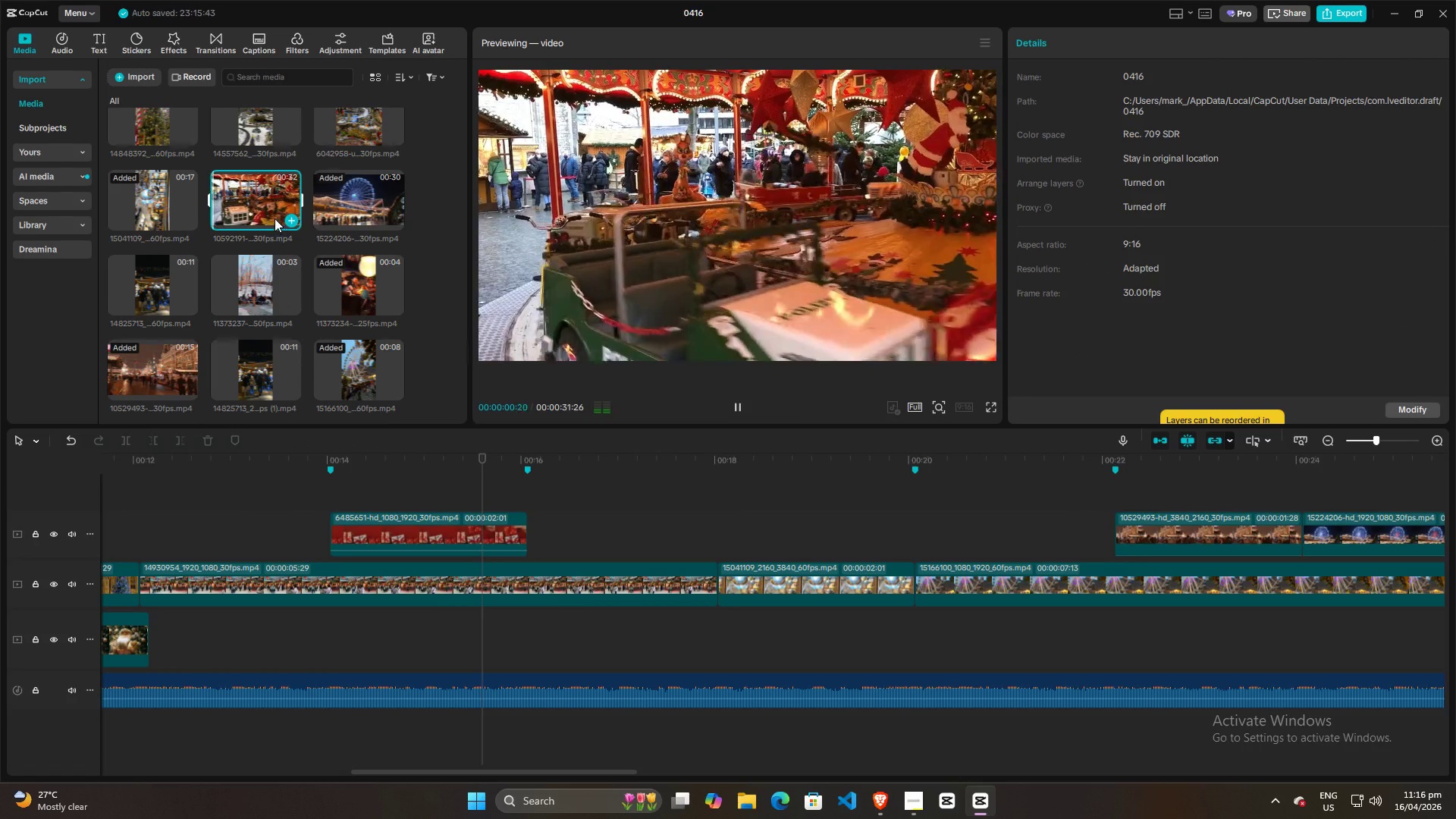 
left_click_drag(start_coordinate=[250, 197], to_coordinate=[529, 528])
 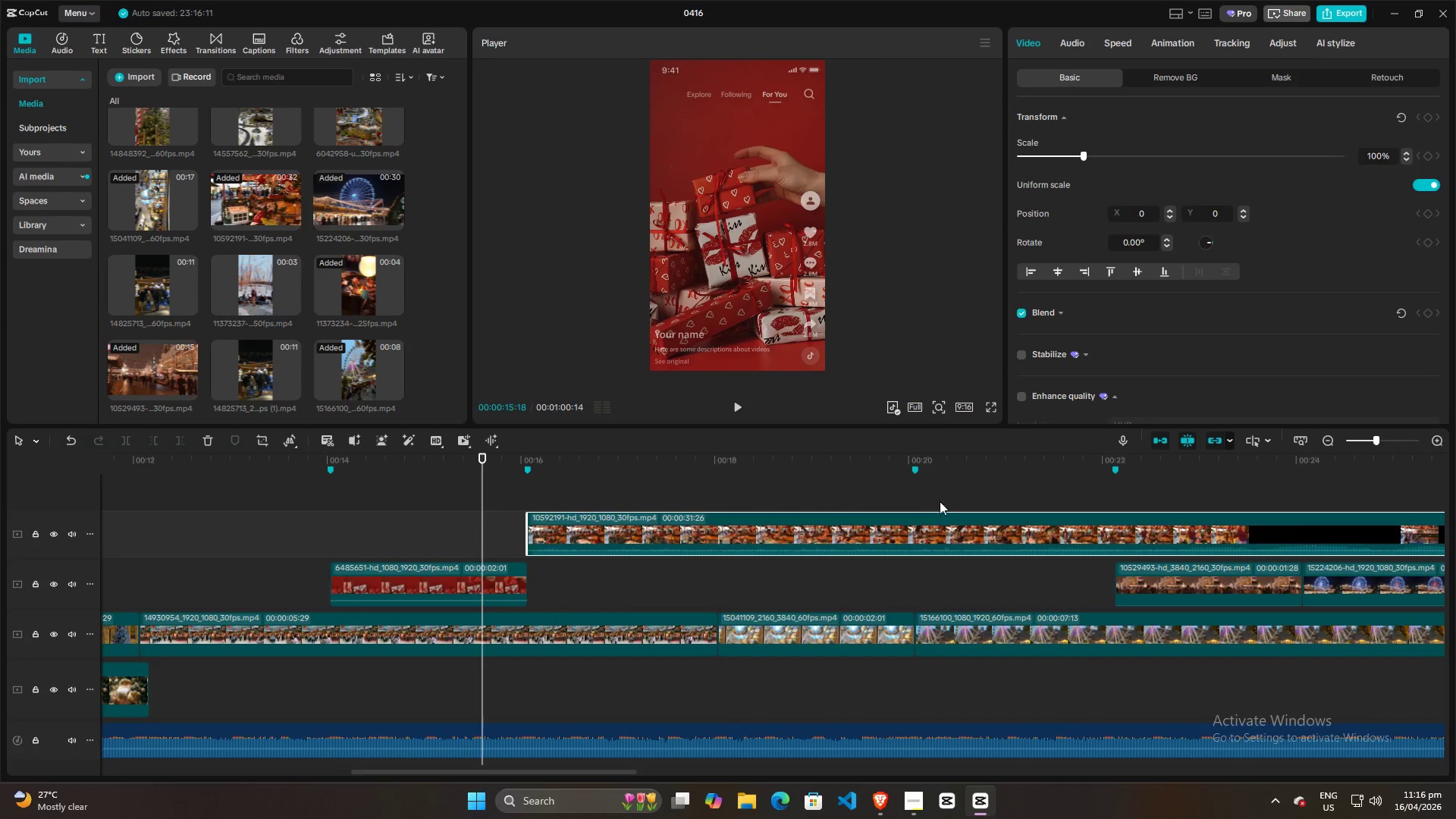 
left_click([1127, 521])
 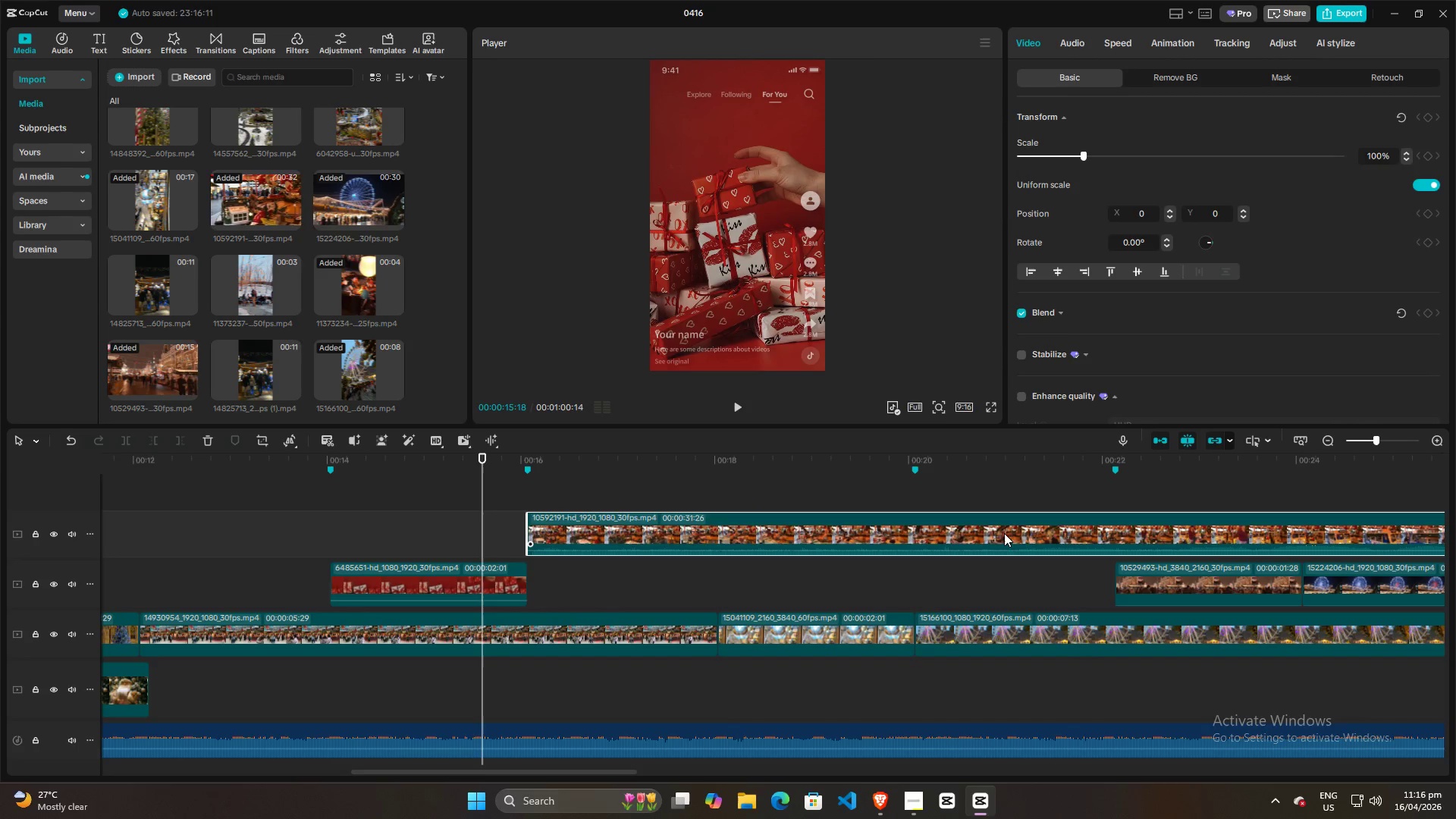 
left_click([896, 533])
 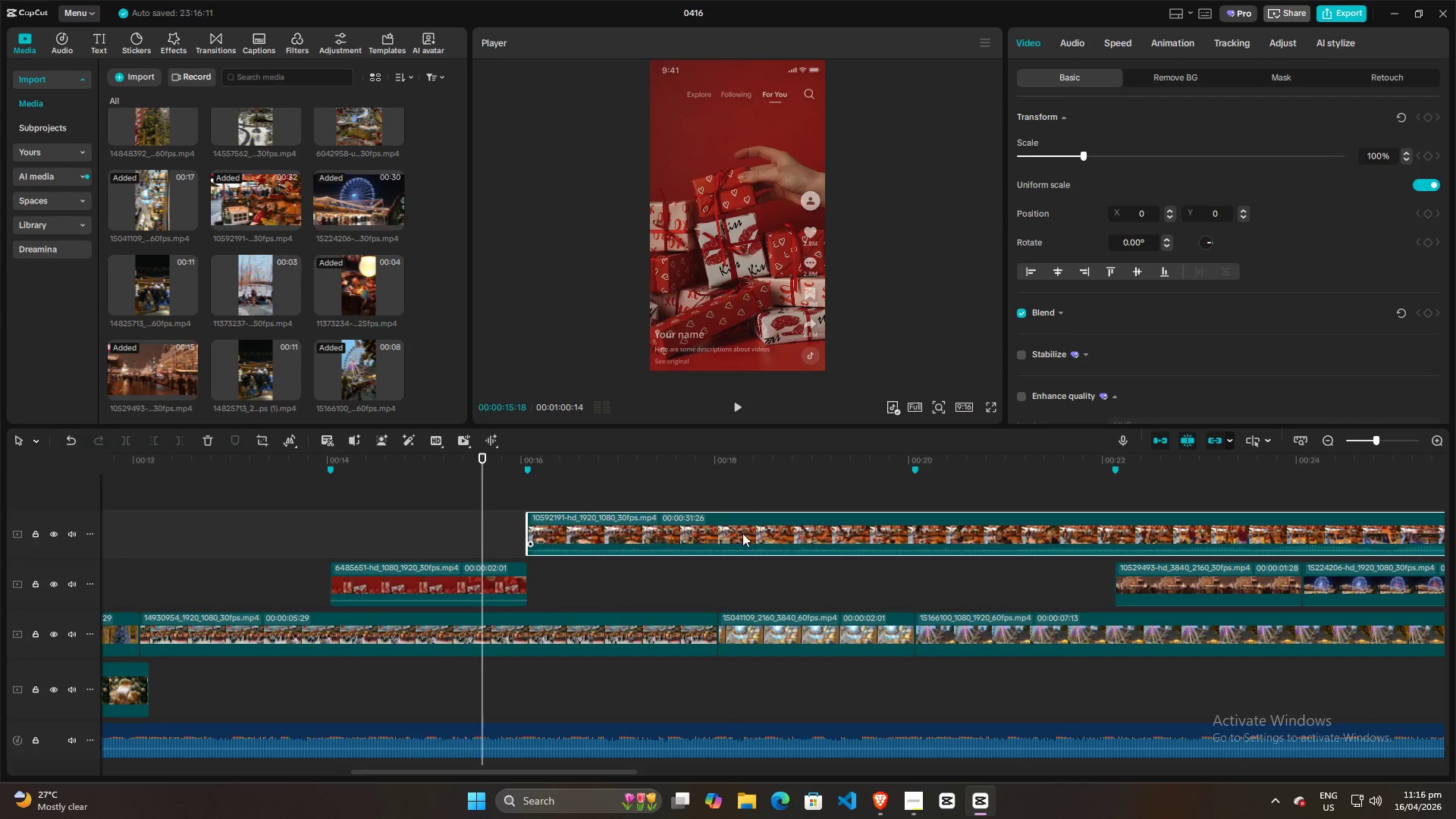 
left_click([706, 533])
 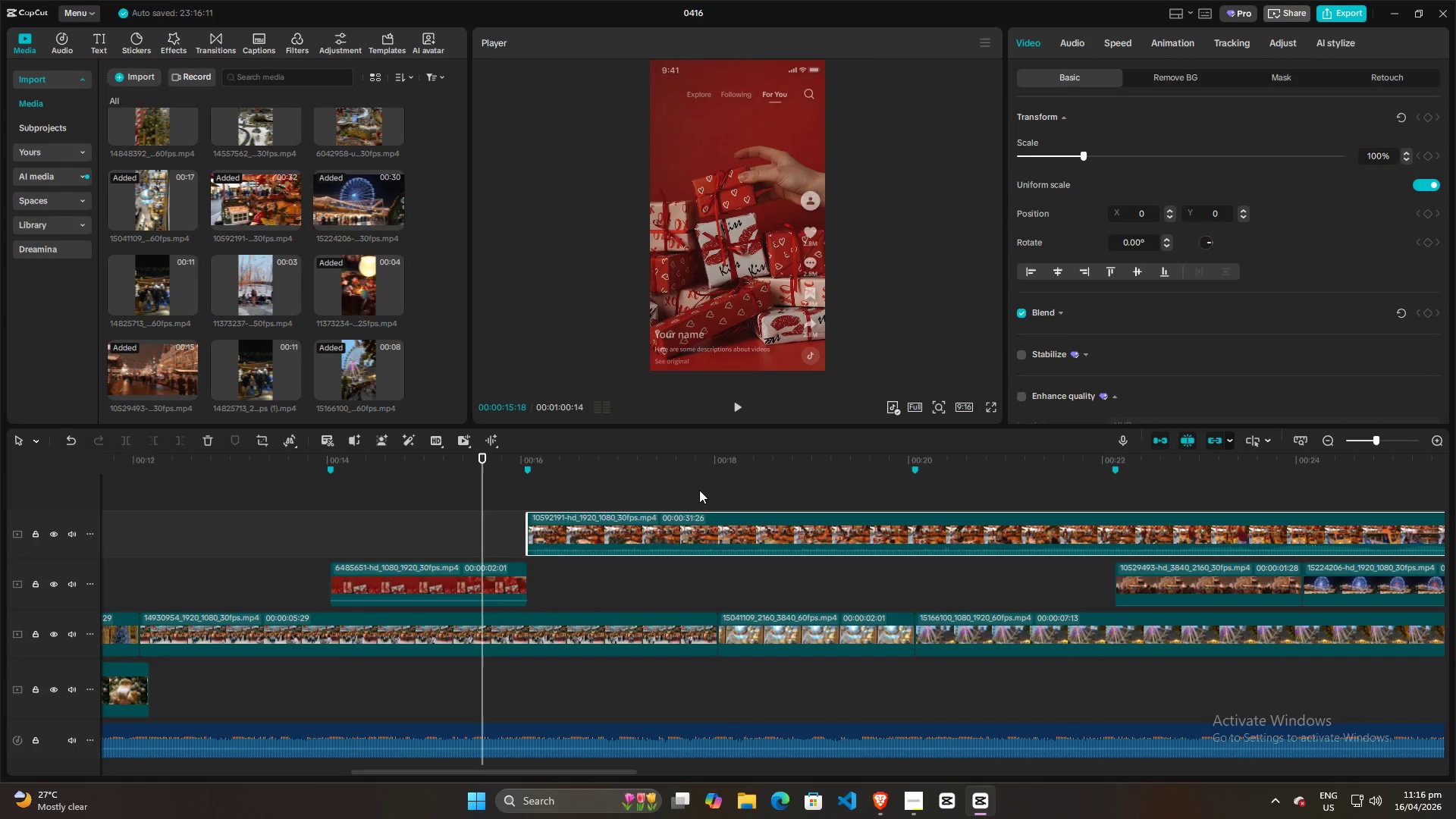 
wait(7.53)
 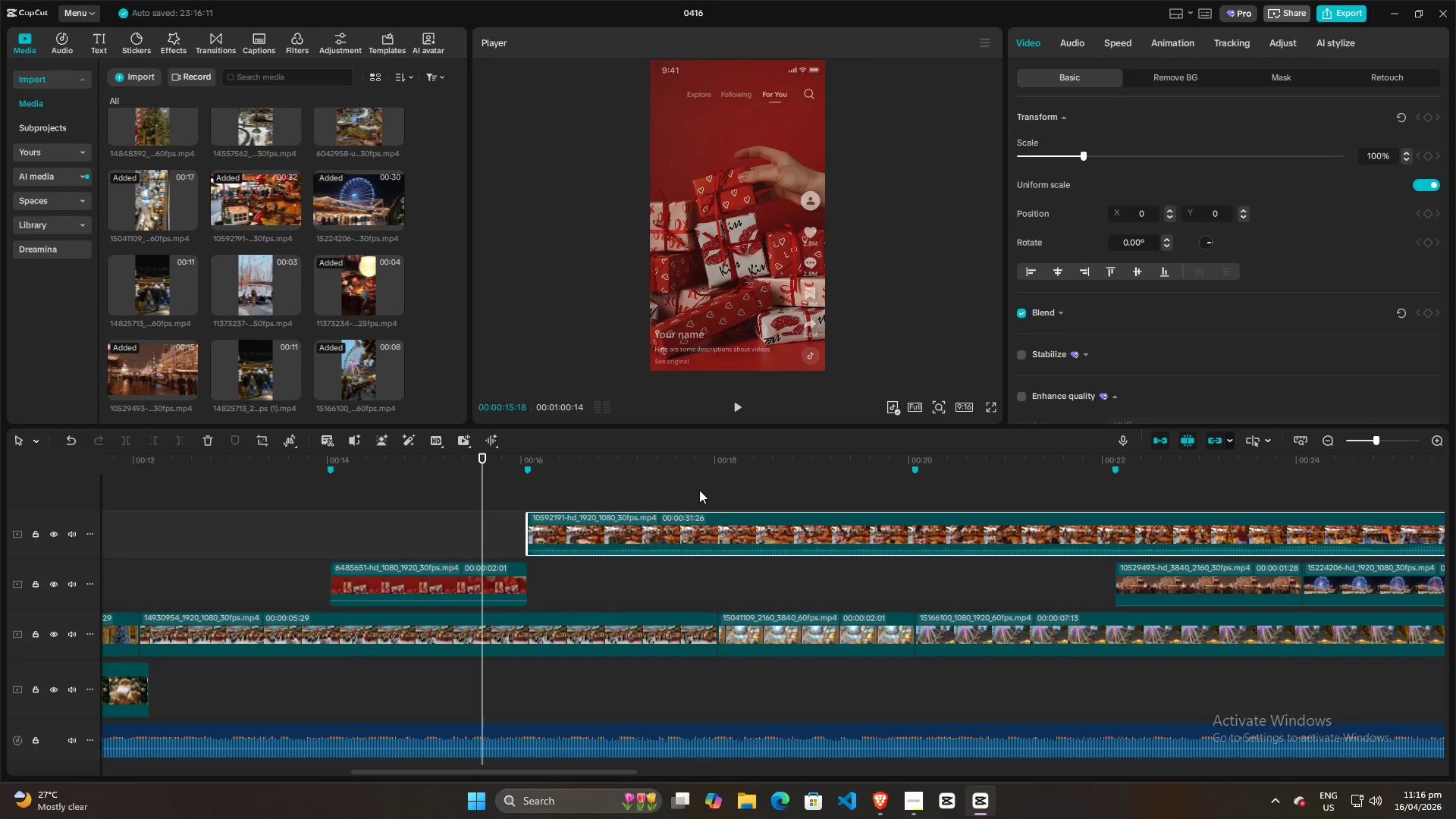 
left_click([699, 490])
 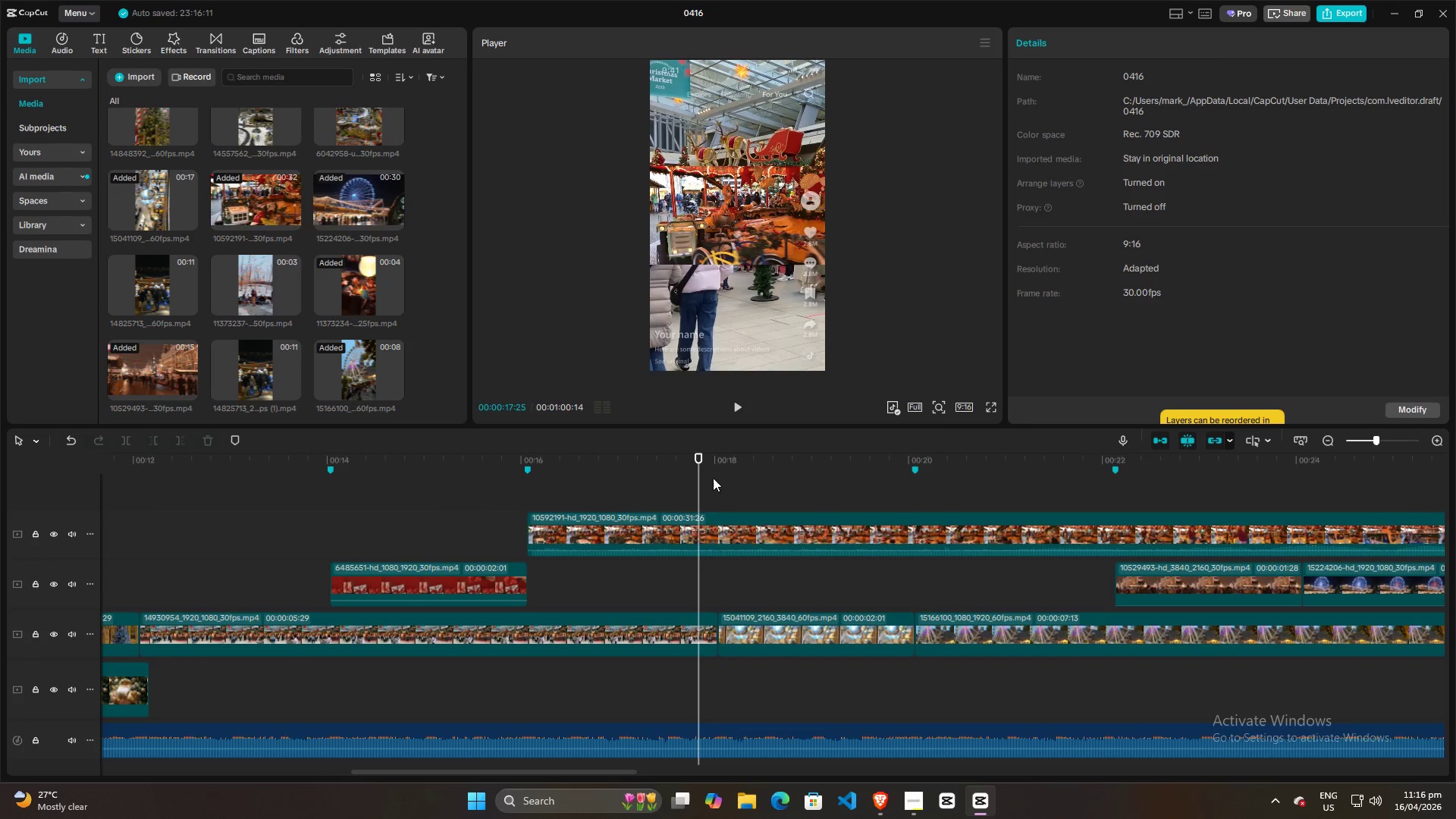 
left_click_drag(start_coordinate=[698, 483], to_coordinate=[720, 484])
 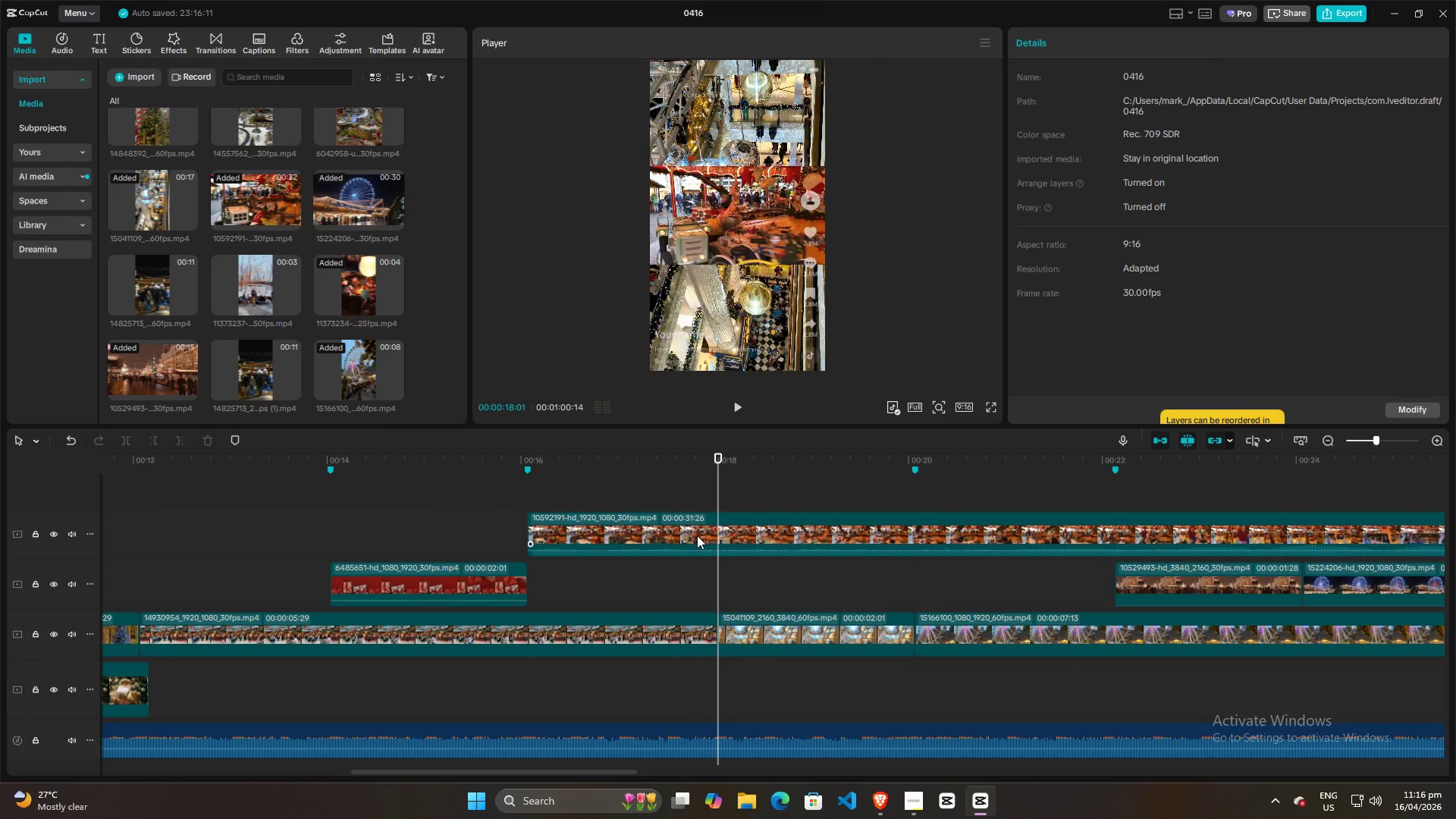 
left_click([697, 535])
 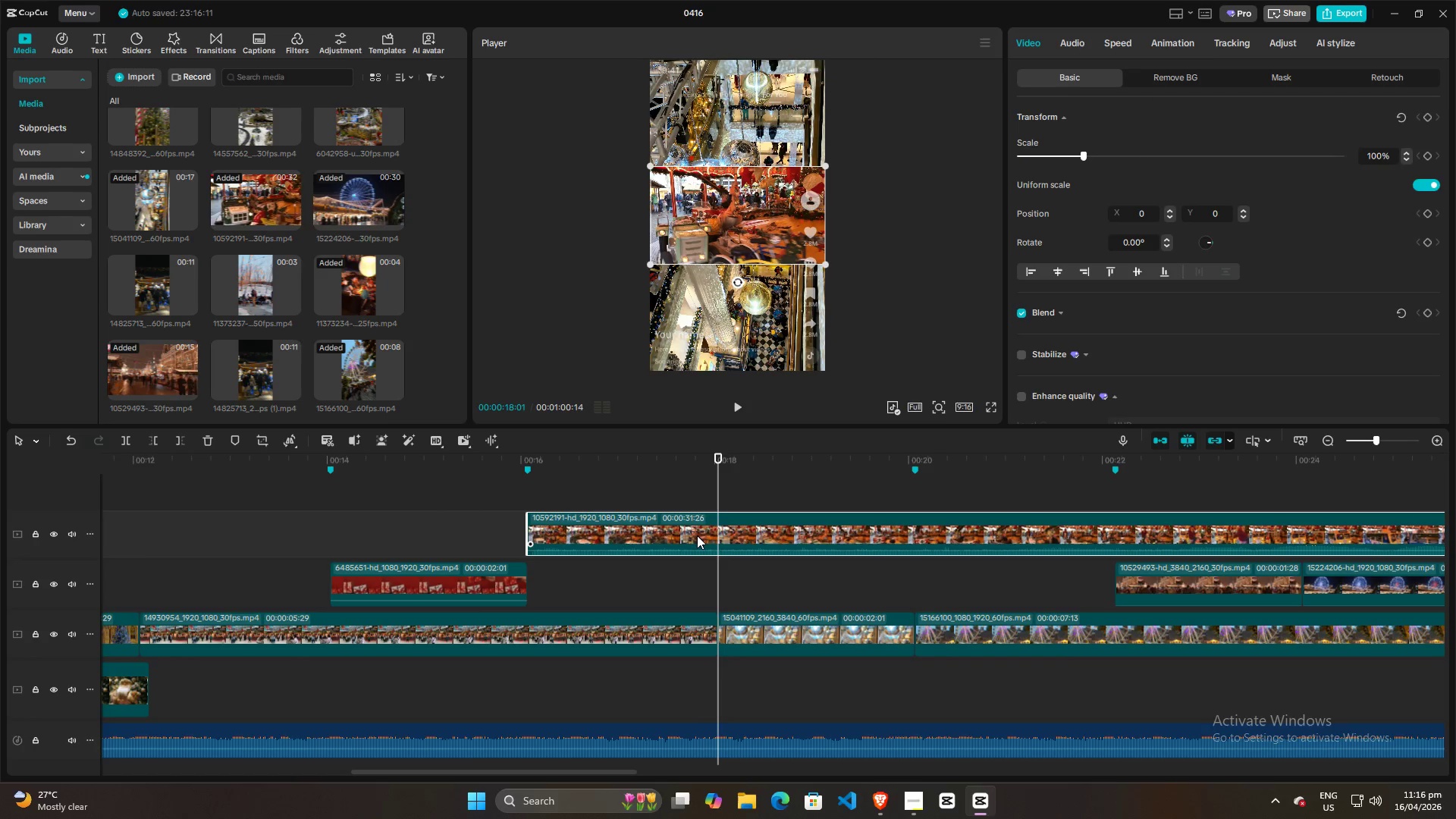 
key(W)
 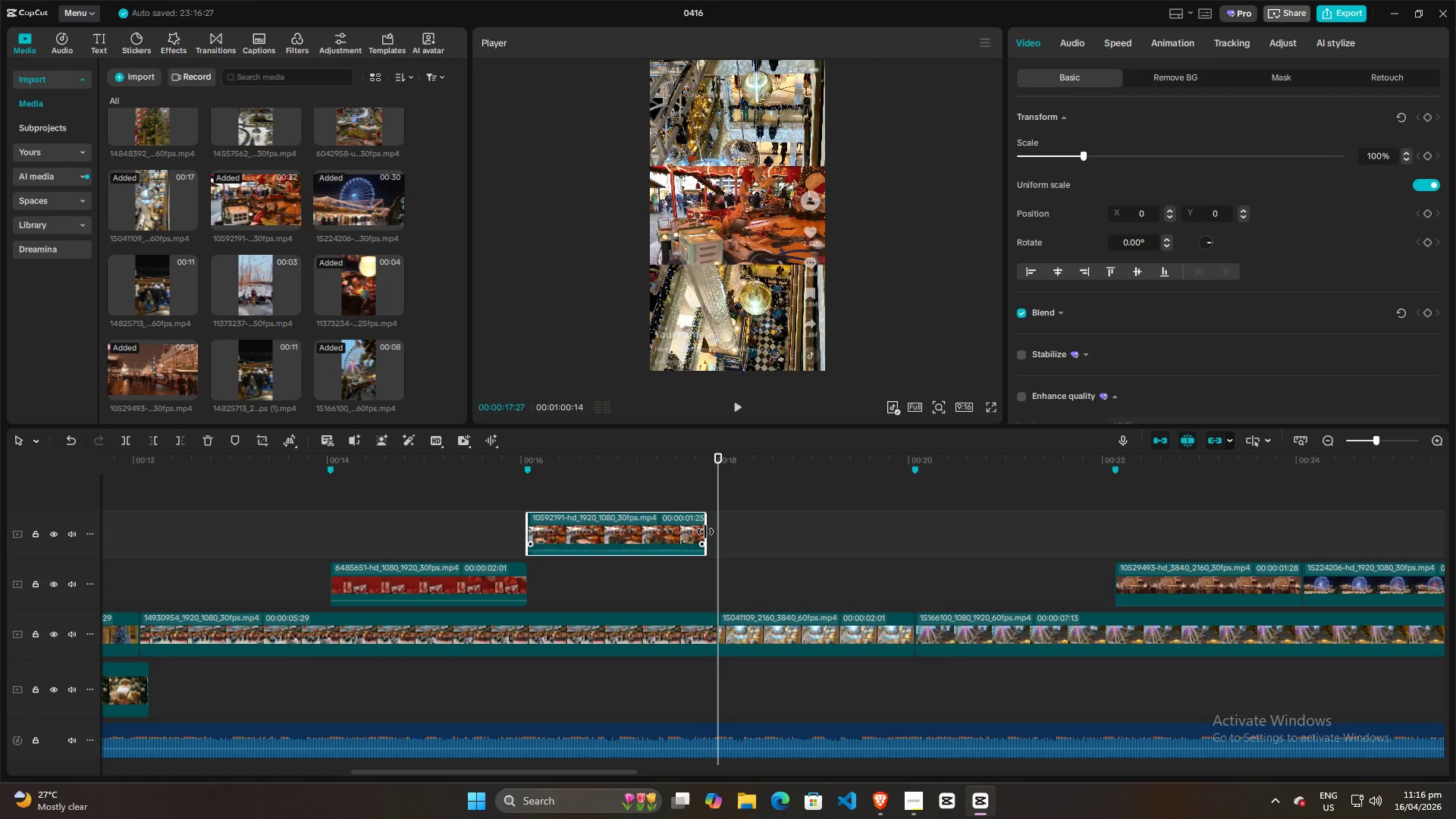 
left_click_drag(start_coordinate=[669, 537], to_coordinate=[667, 594])
 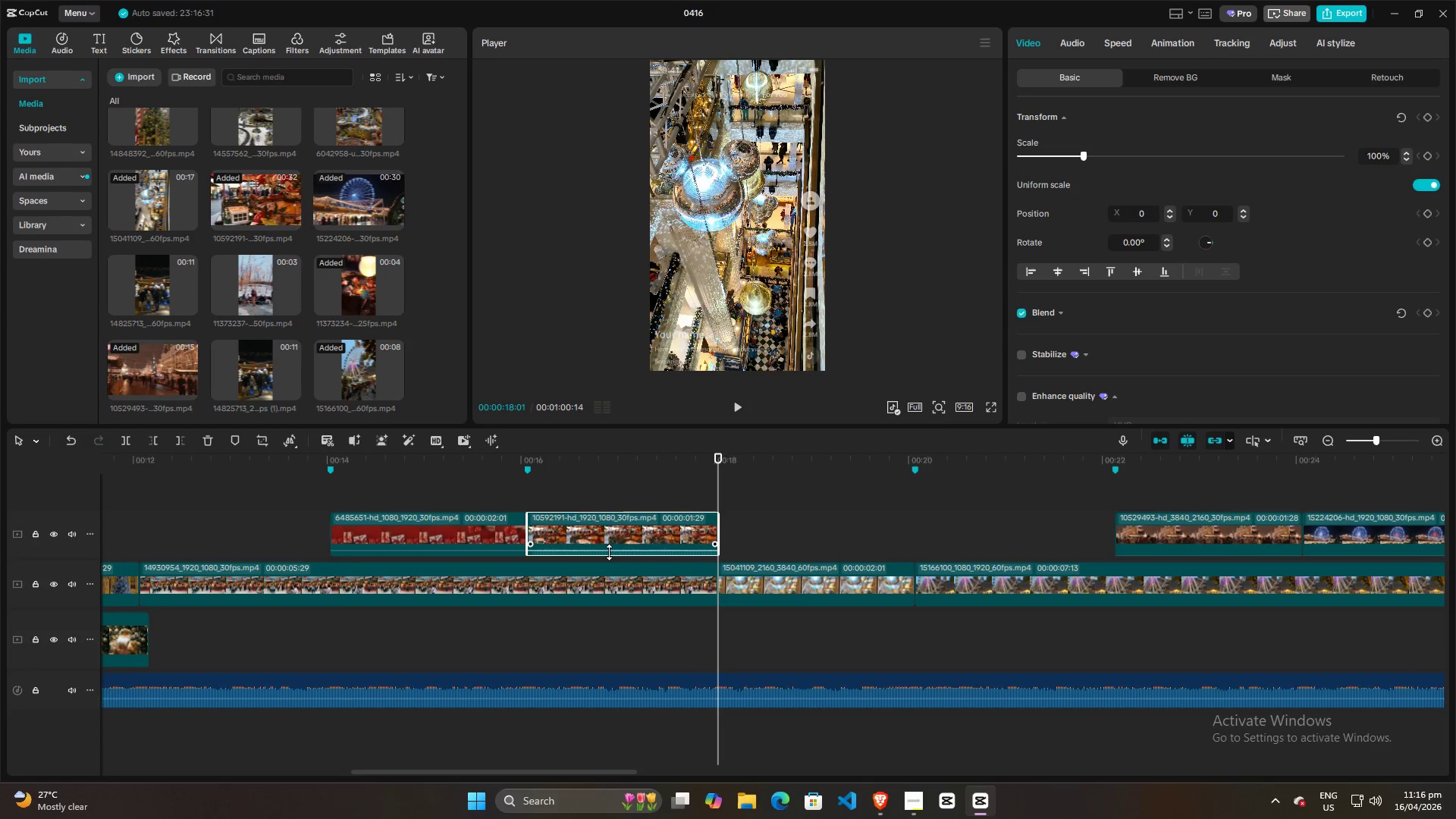 
left_click_drag(start_coordinate=[609, 551], to_coordinate=[609, 571])
 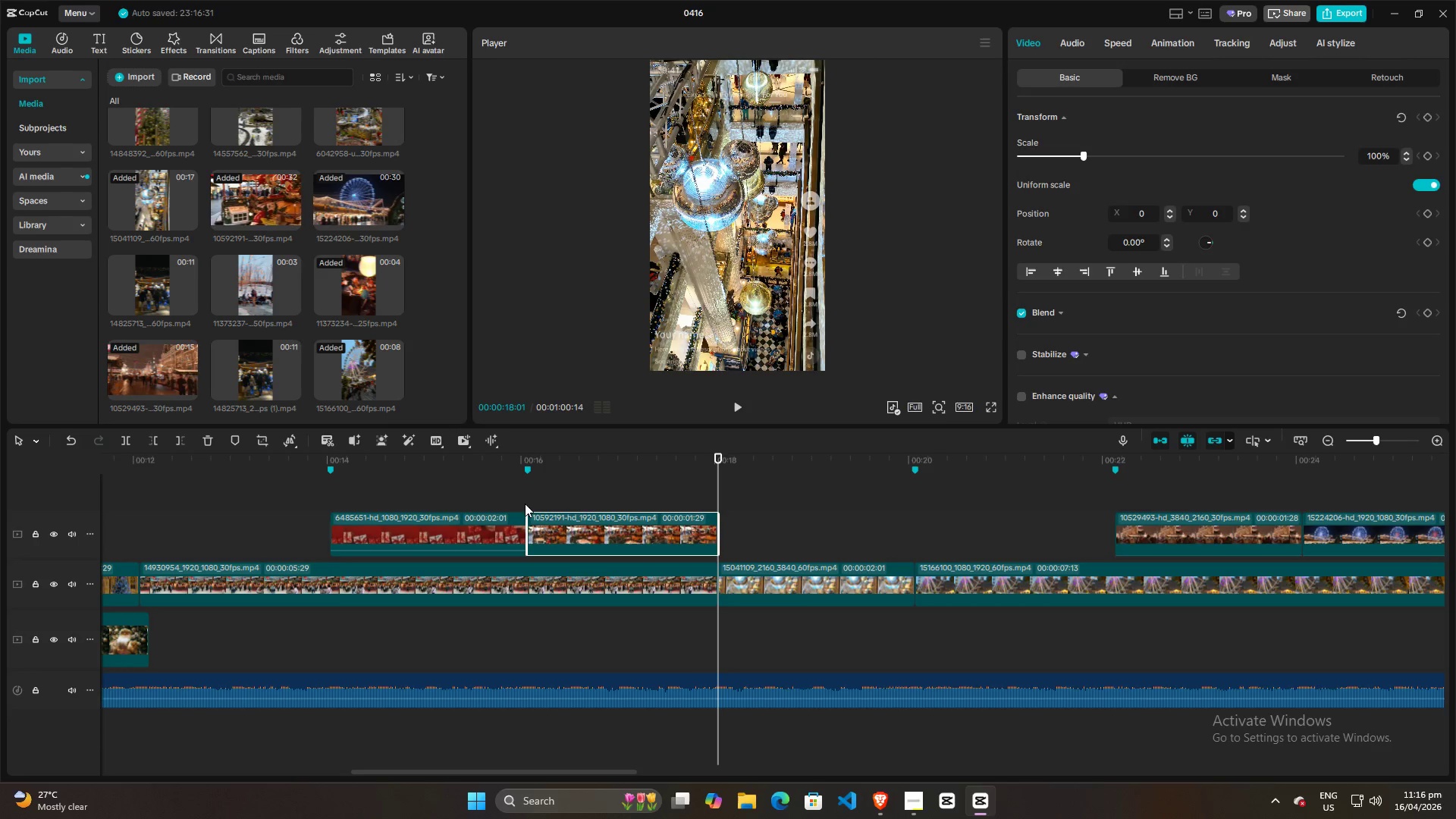 
left_click([513, 488])
 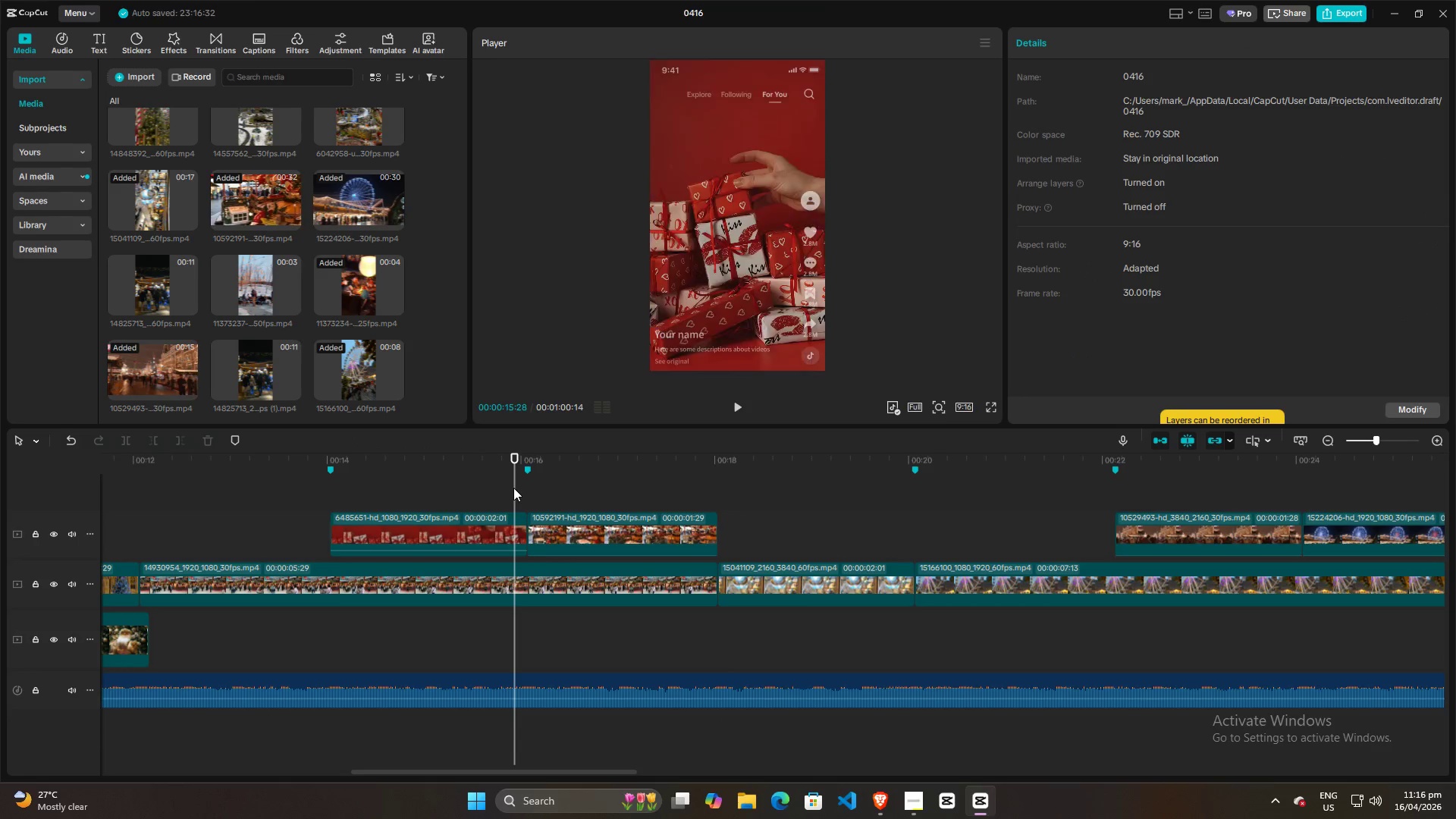 
key(Space)
 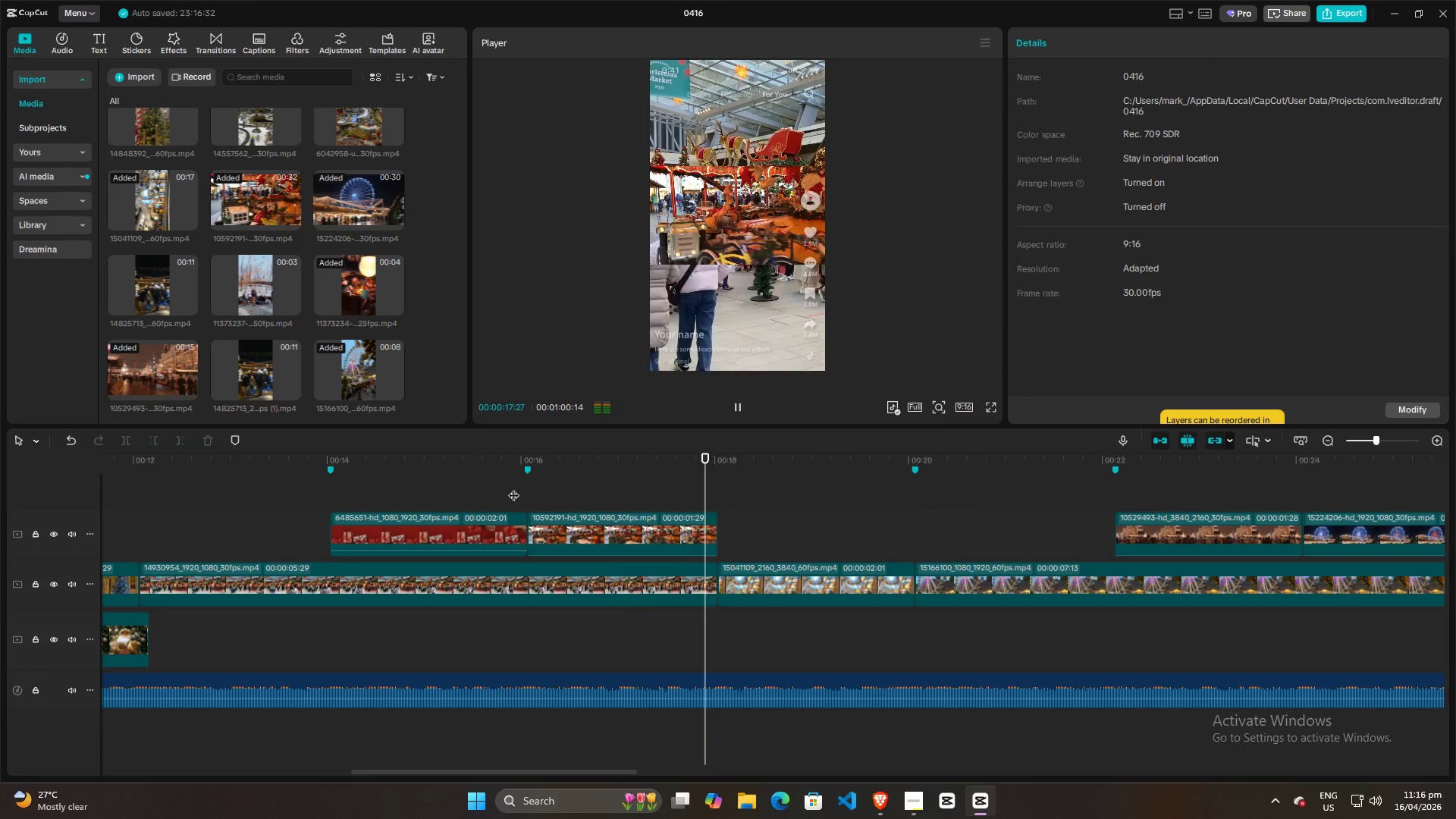 
key(Space)
 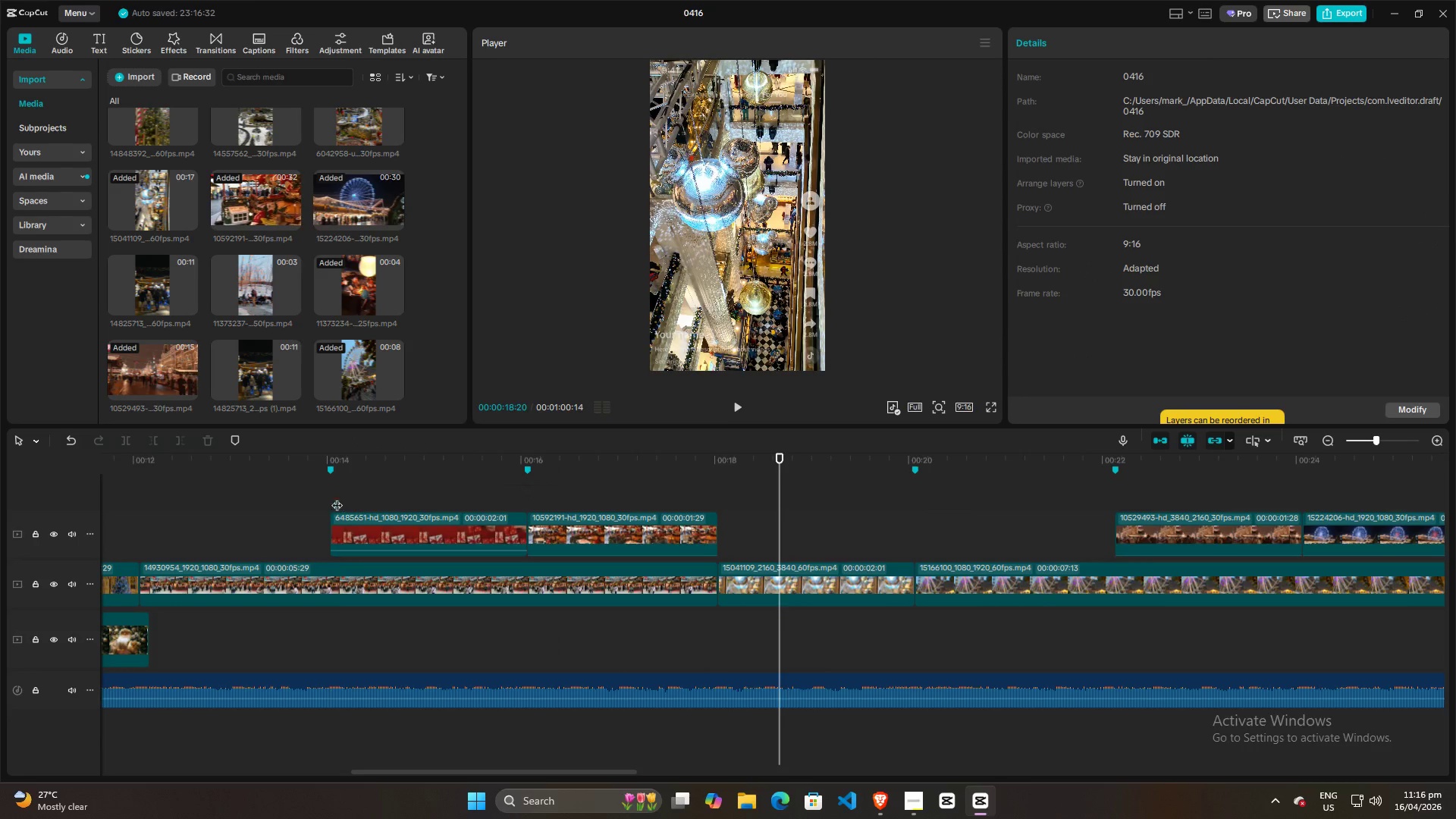 
double_click([322, 507])
 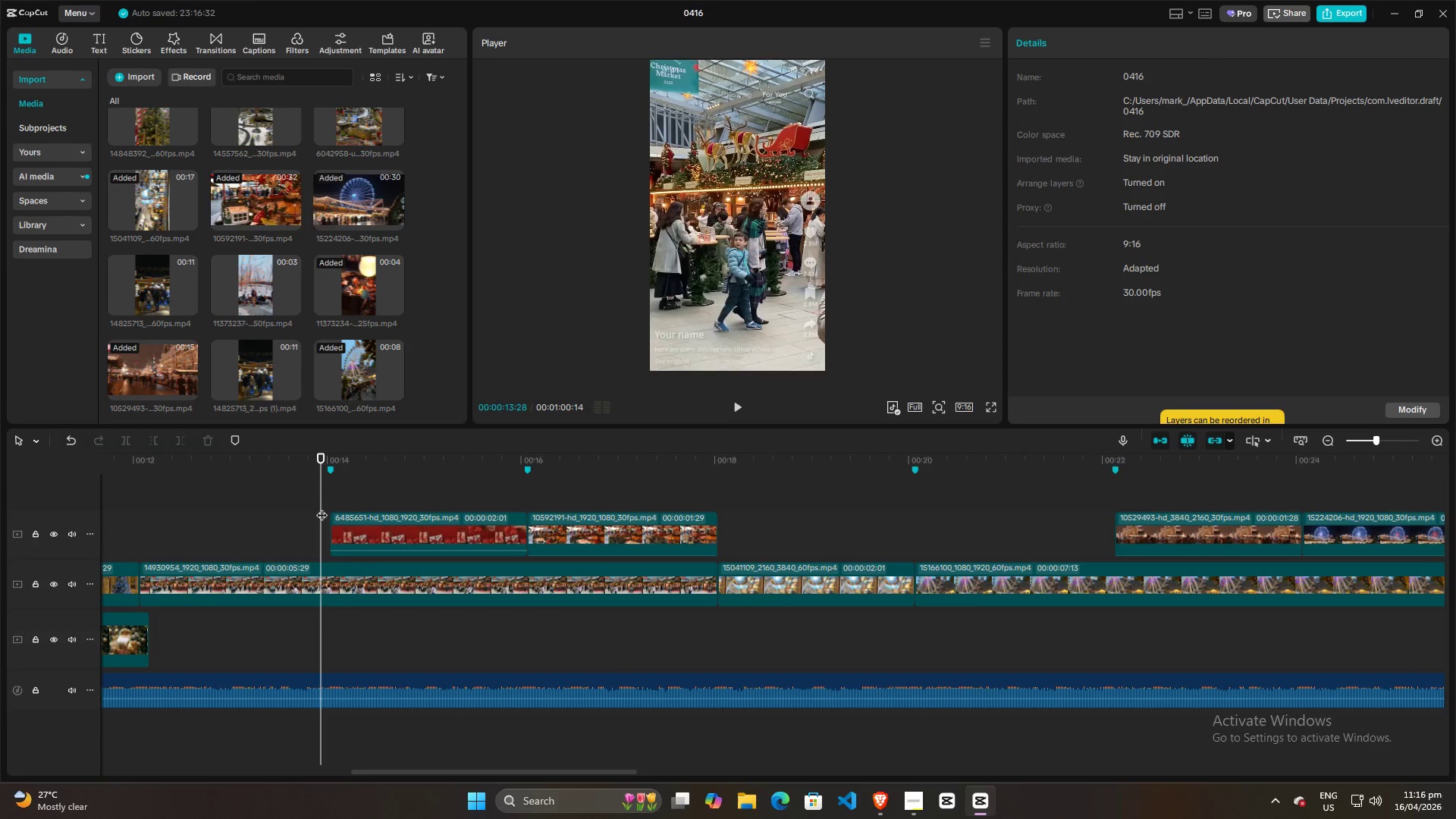 
key(Space)
 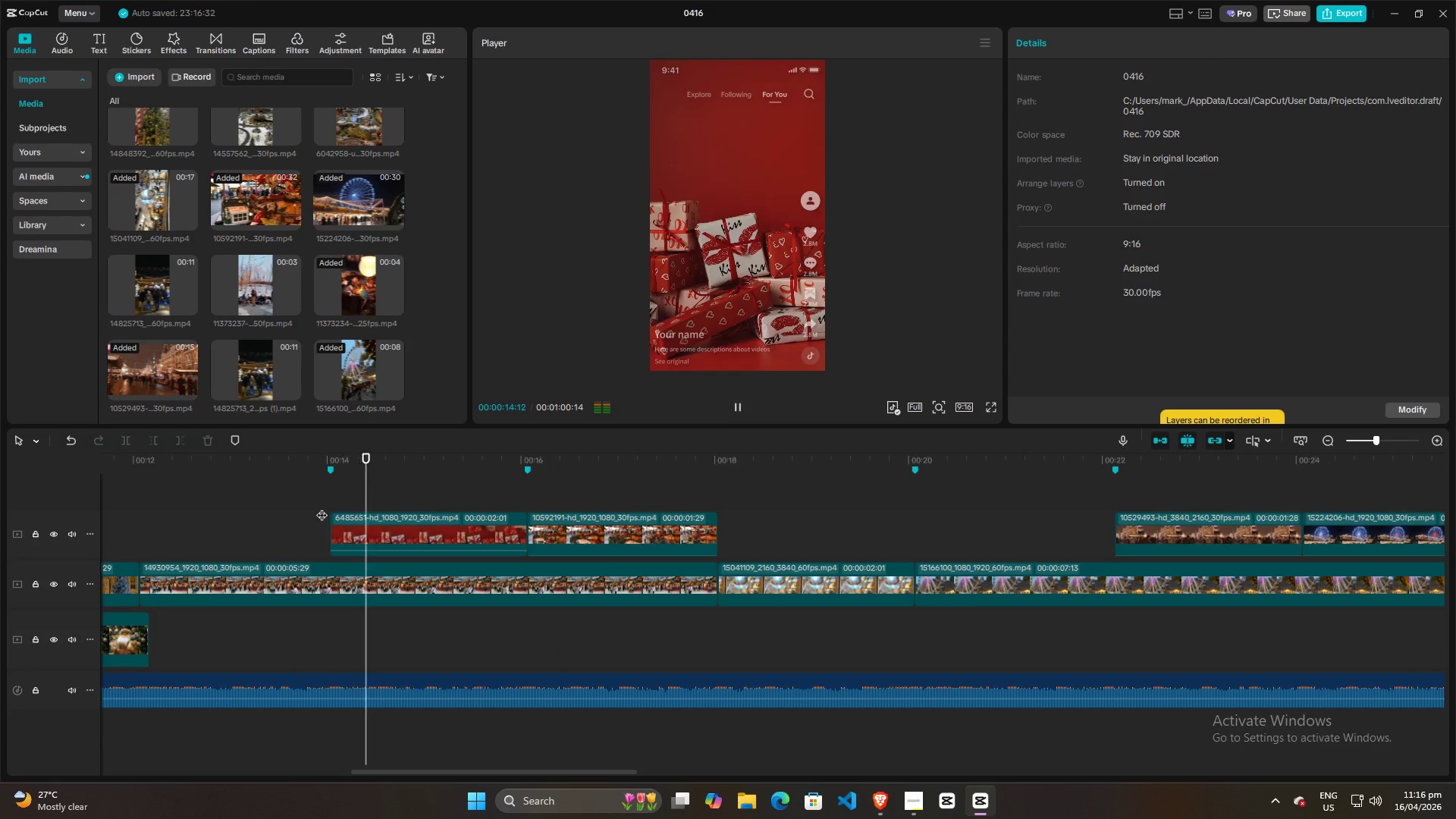 
key(Space)
 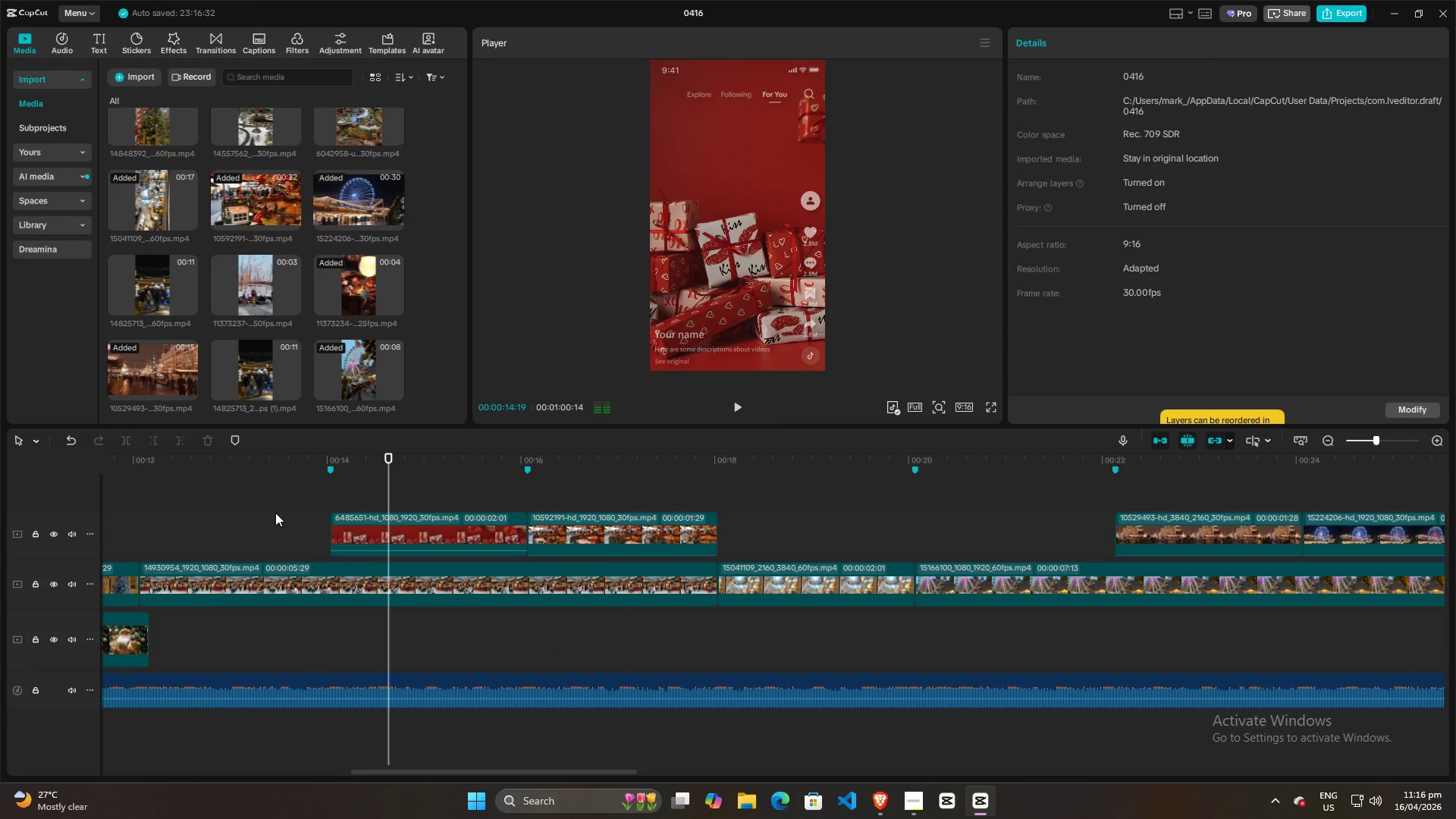 
left_click([275, 513])
 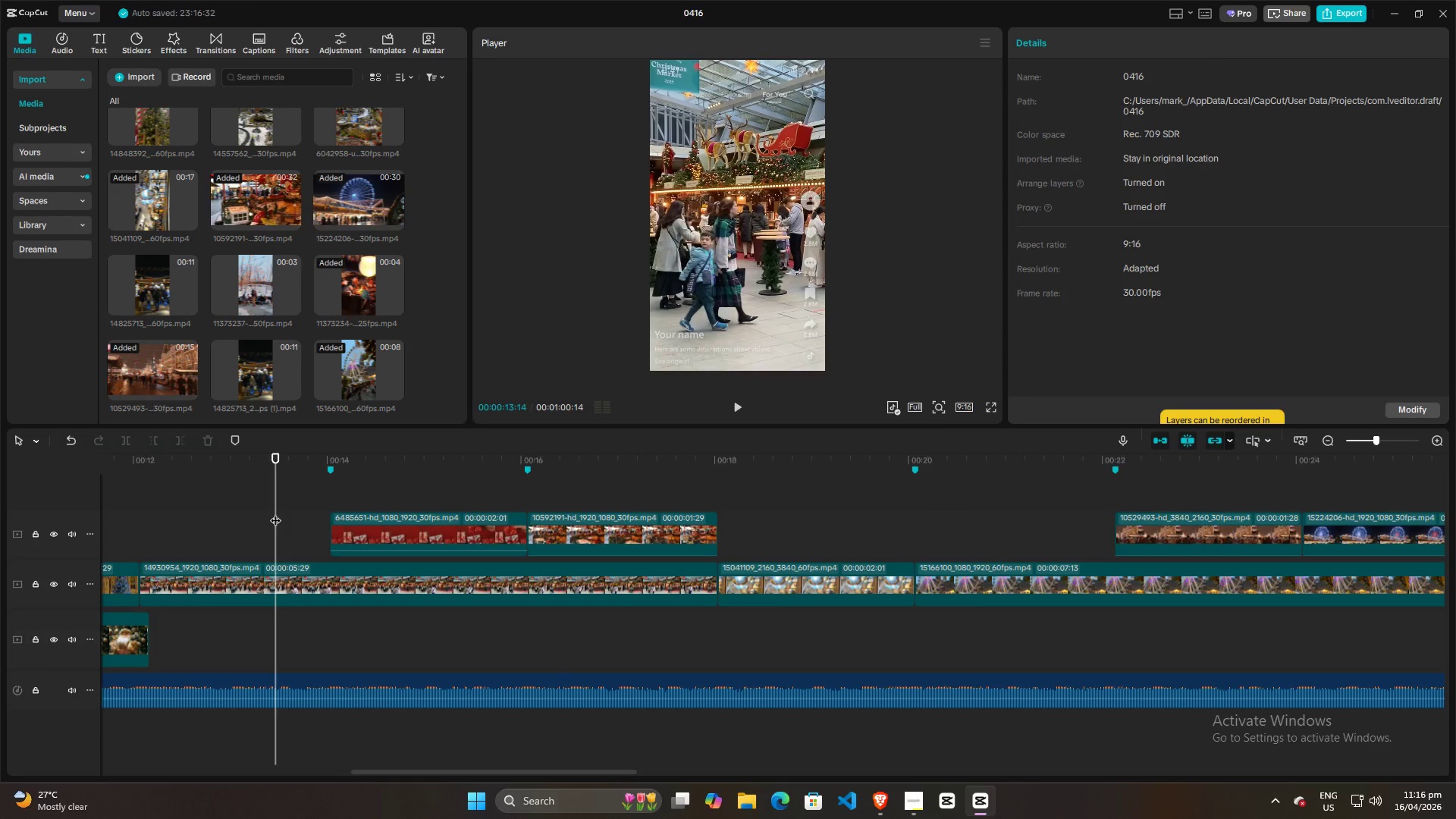 
key(Space)
 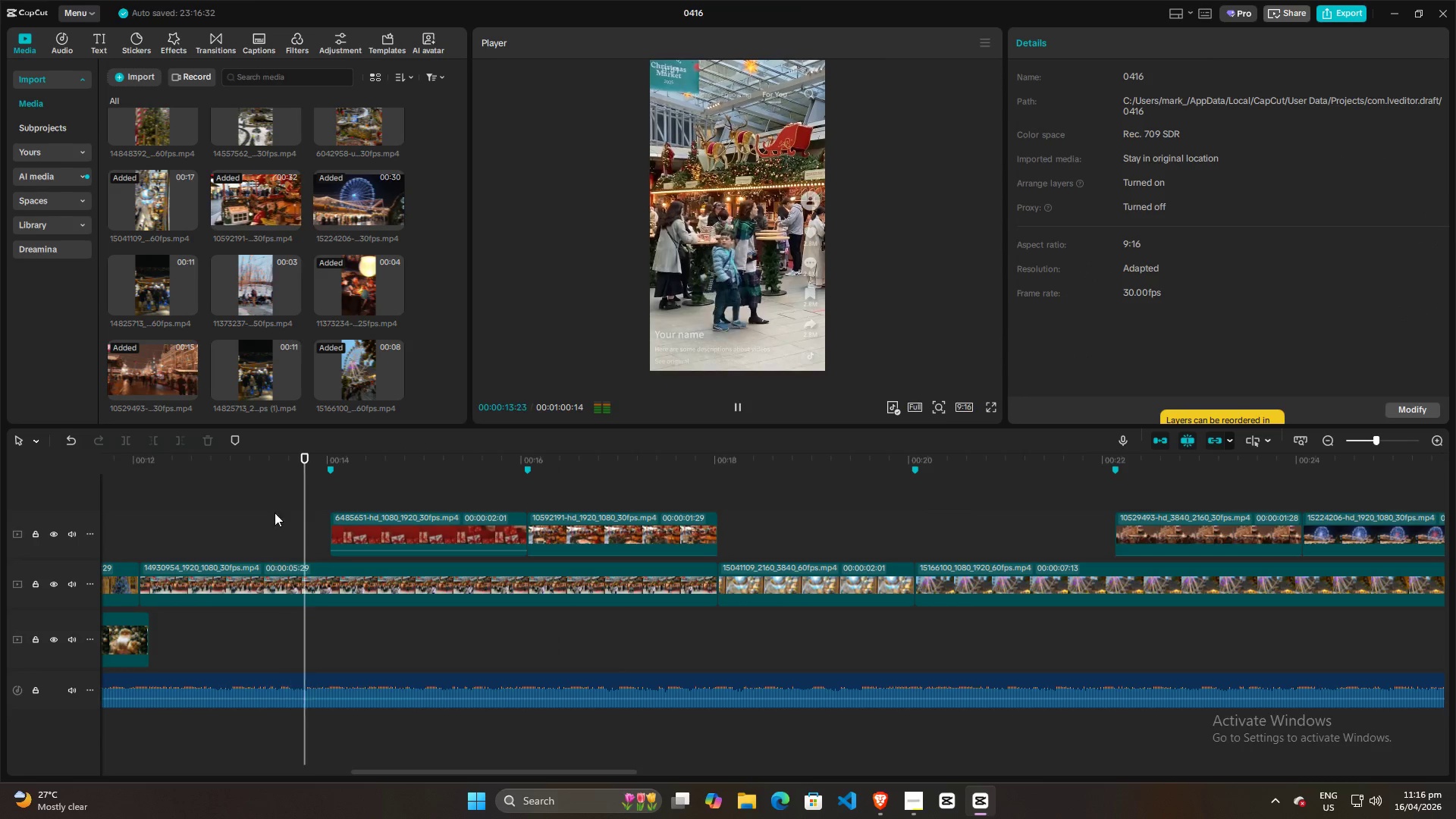 
key(Space)
 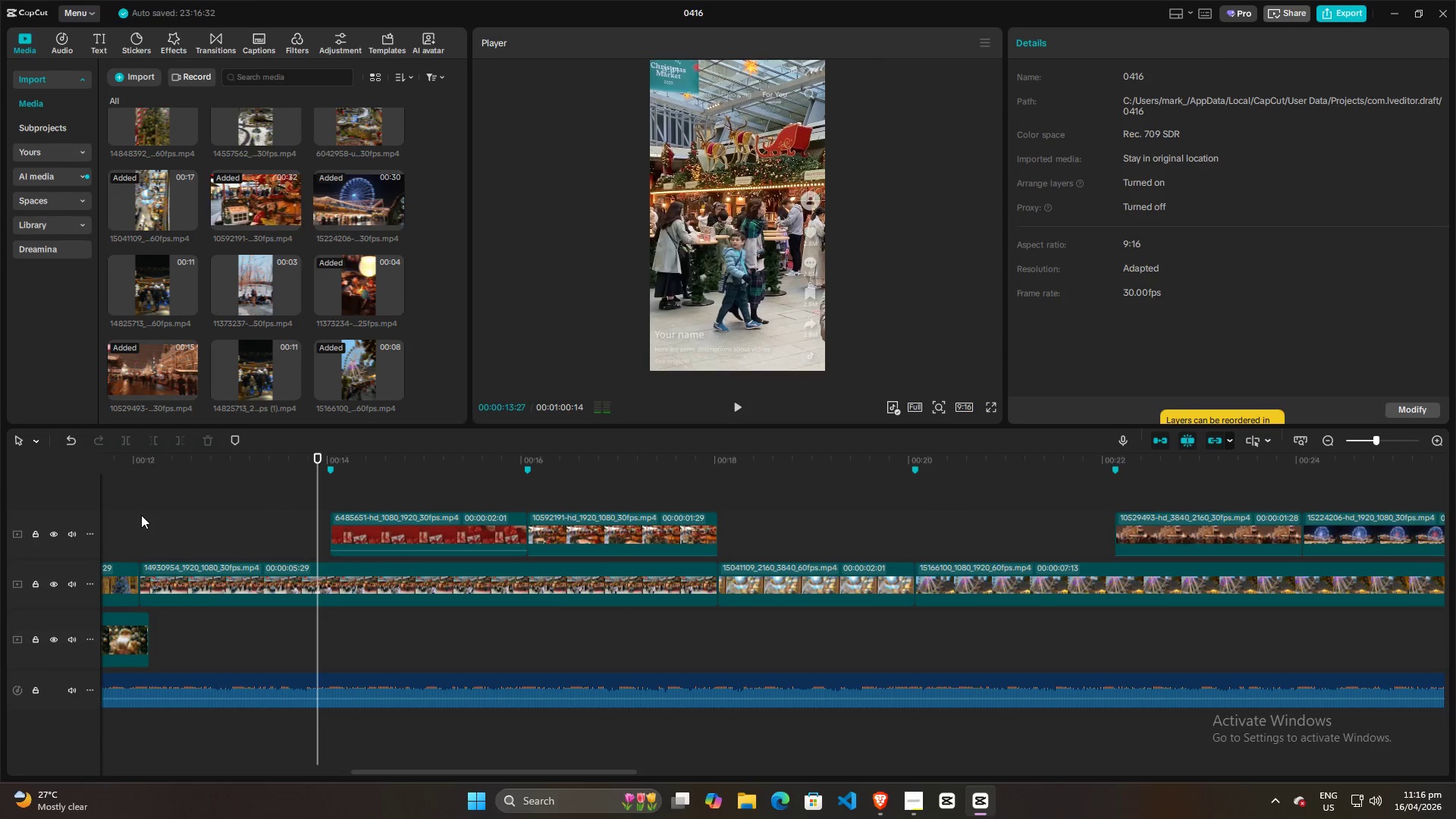 
left_click([132, 515])
 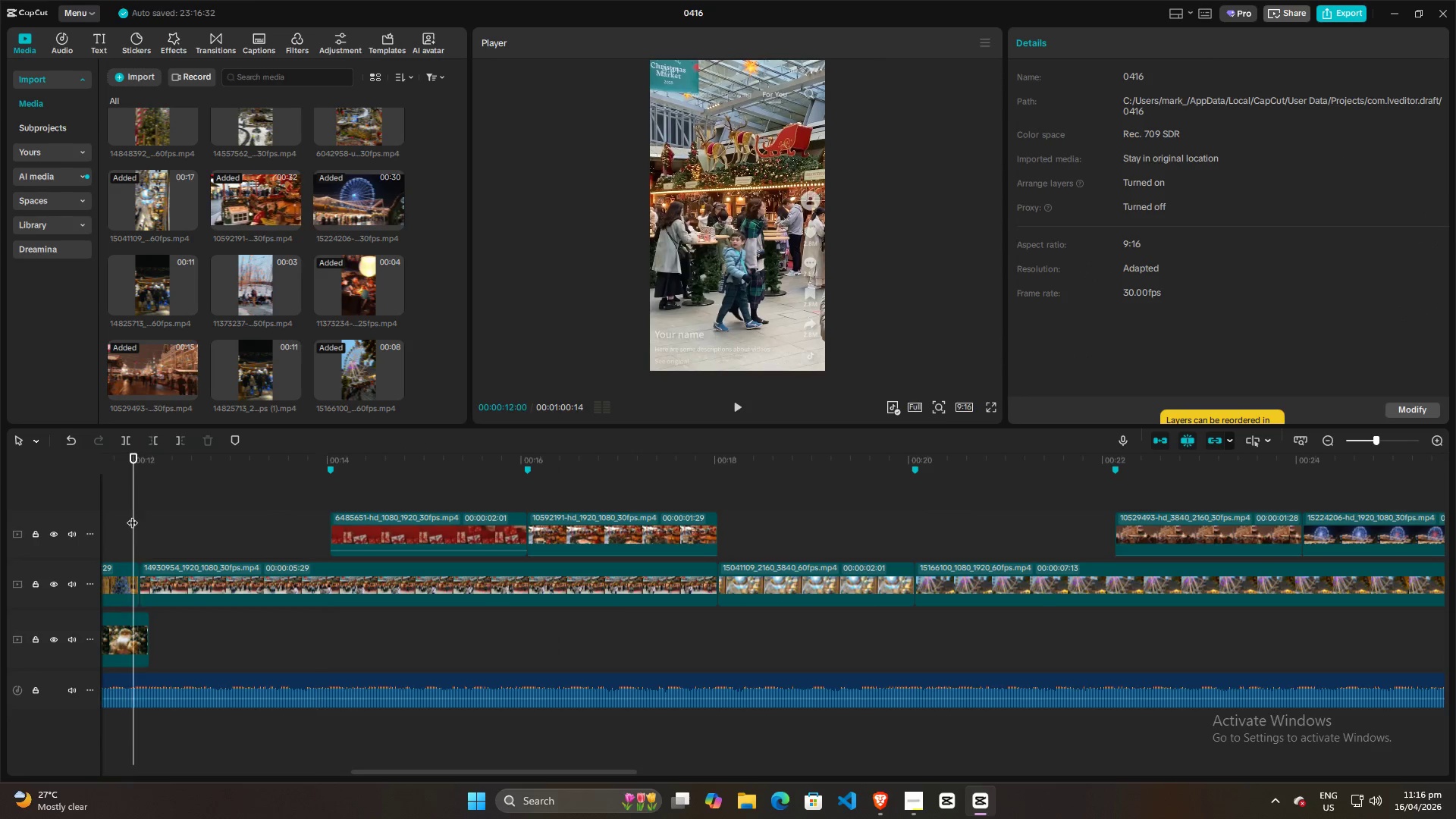 
key(Space)
 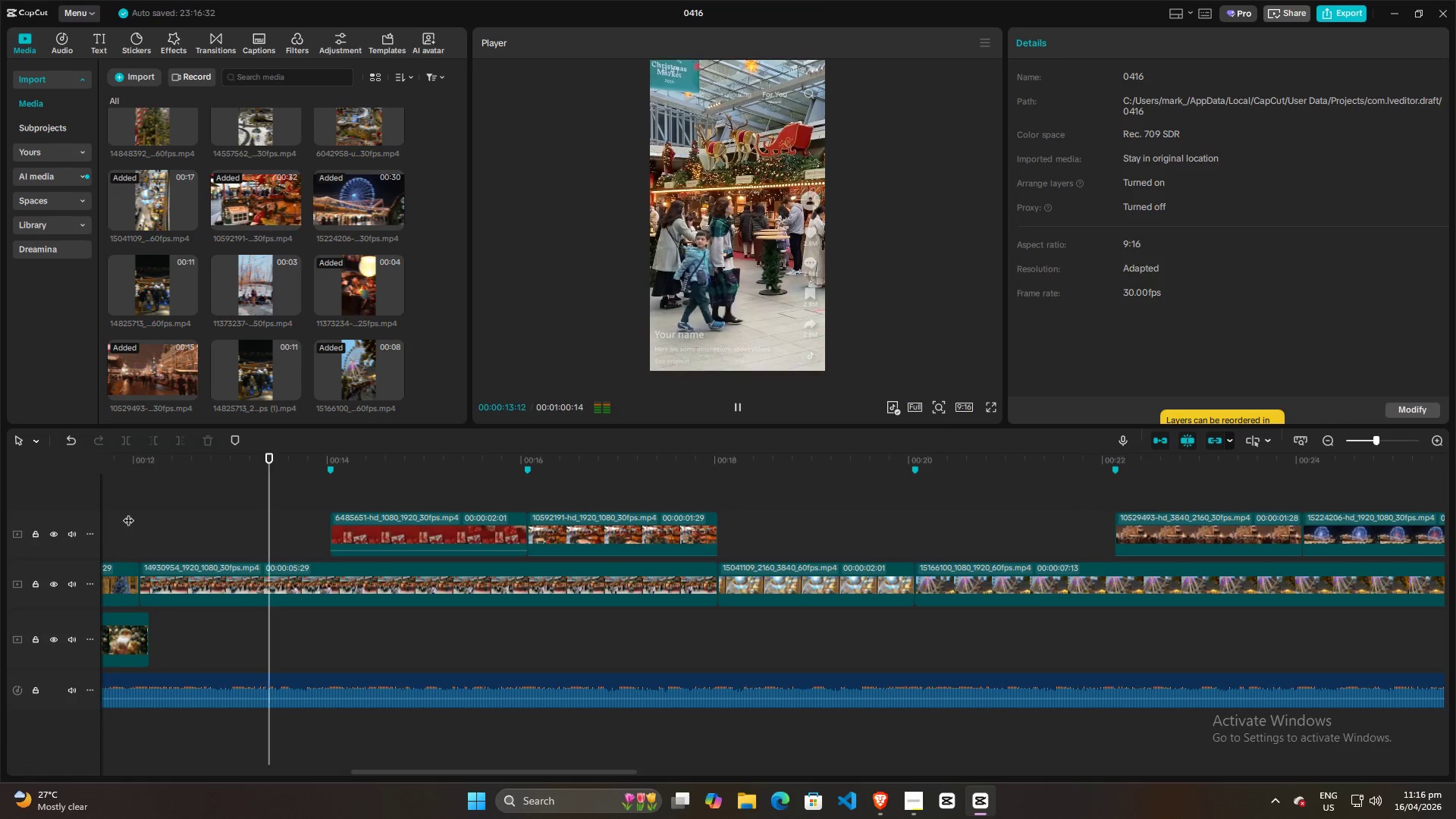 
key(Space)
 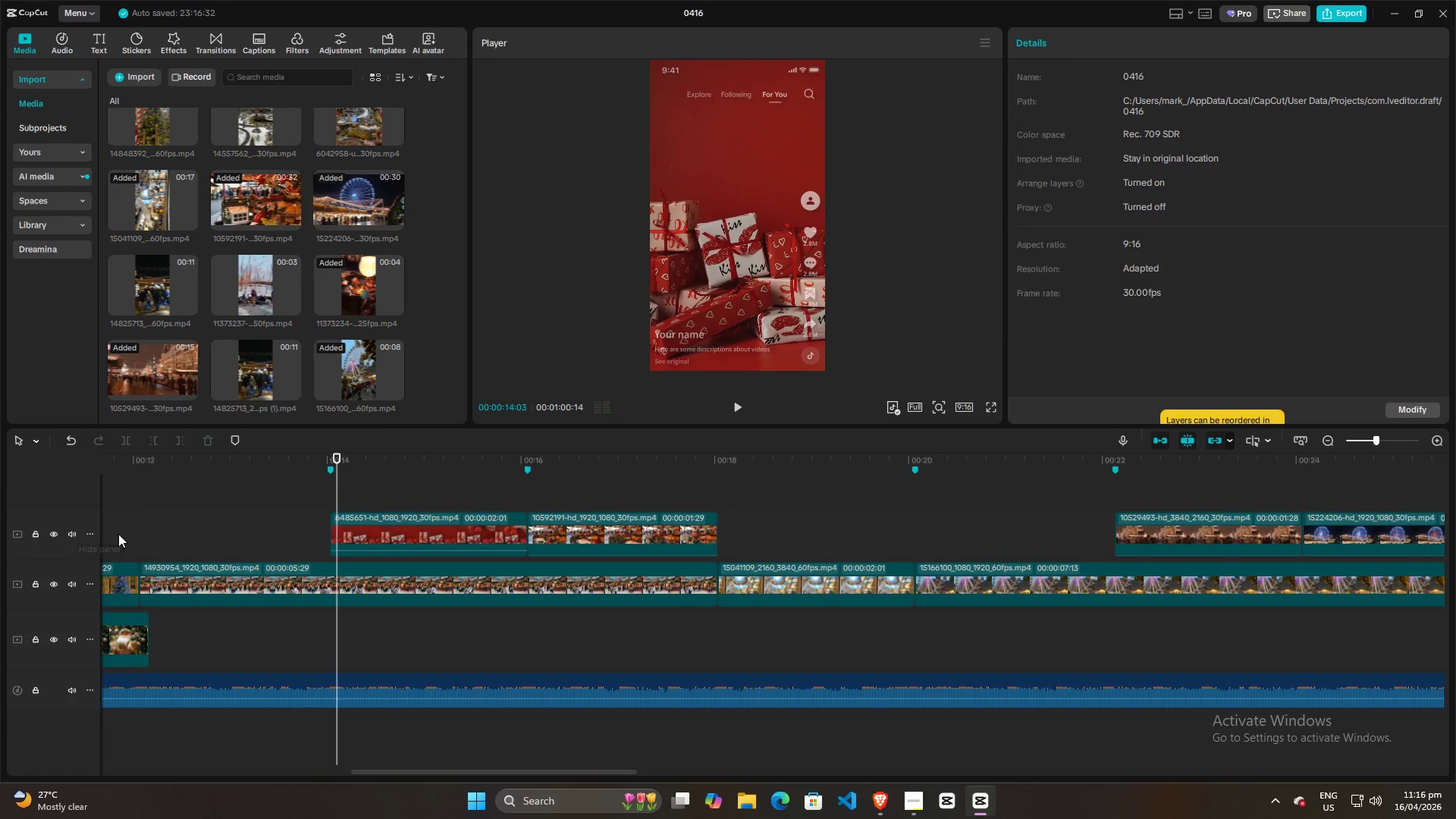 
left_click([124, 534])
 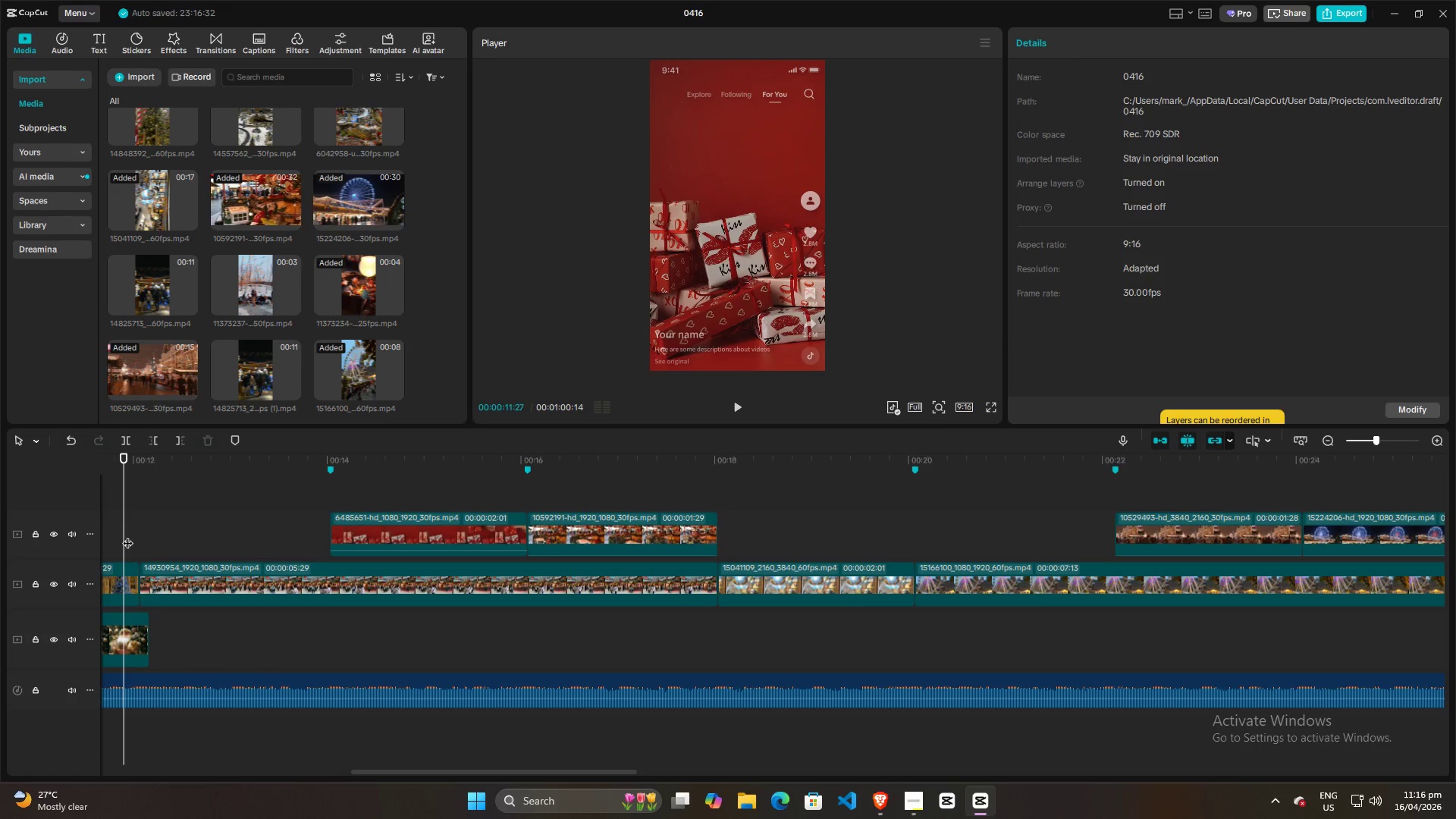 
key(Space)
 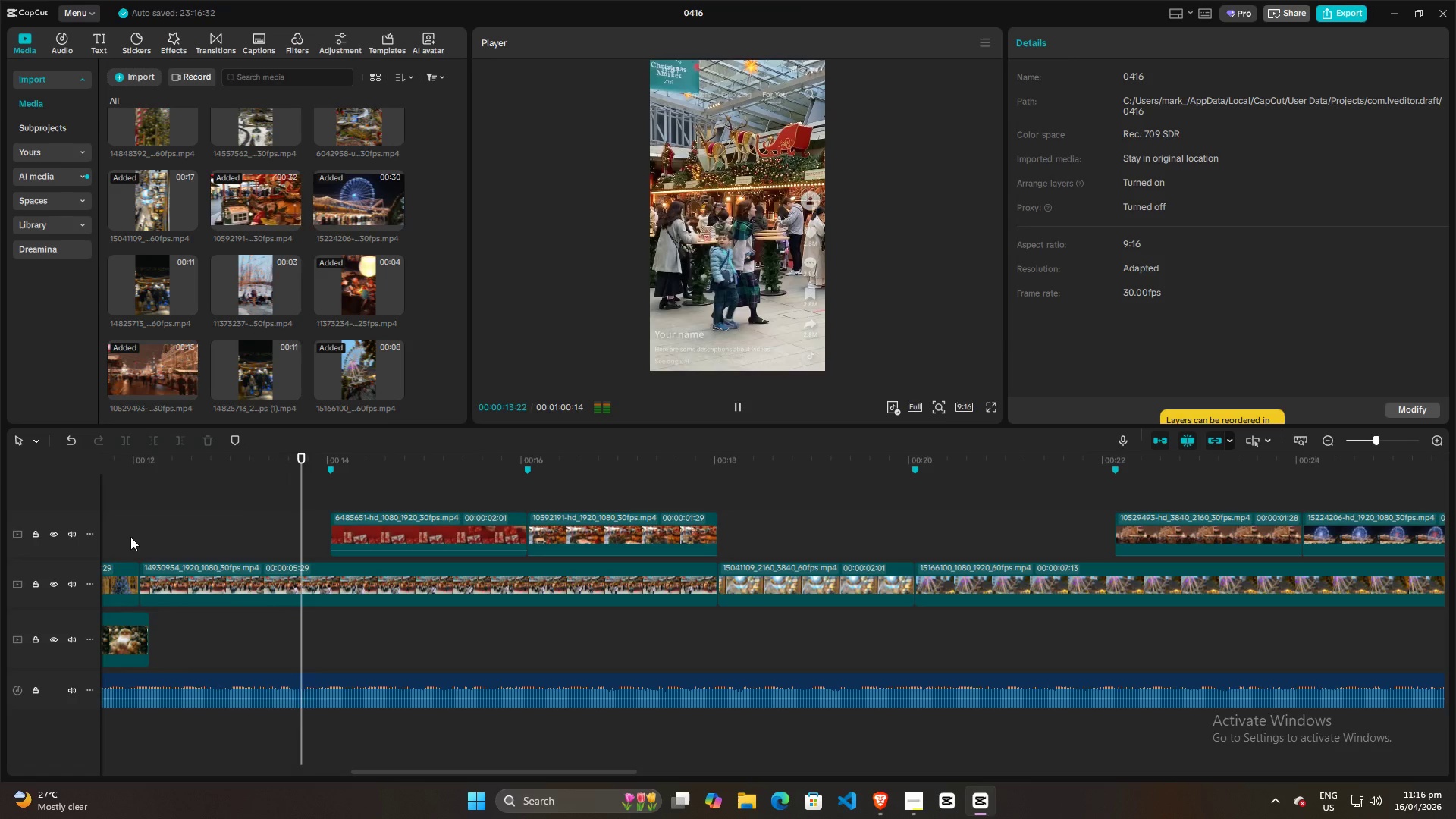 
key(Space)
 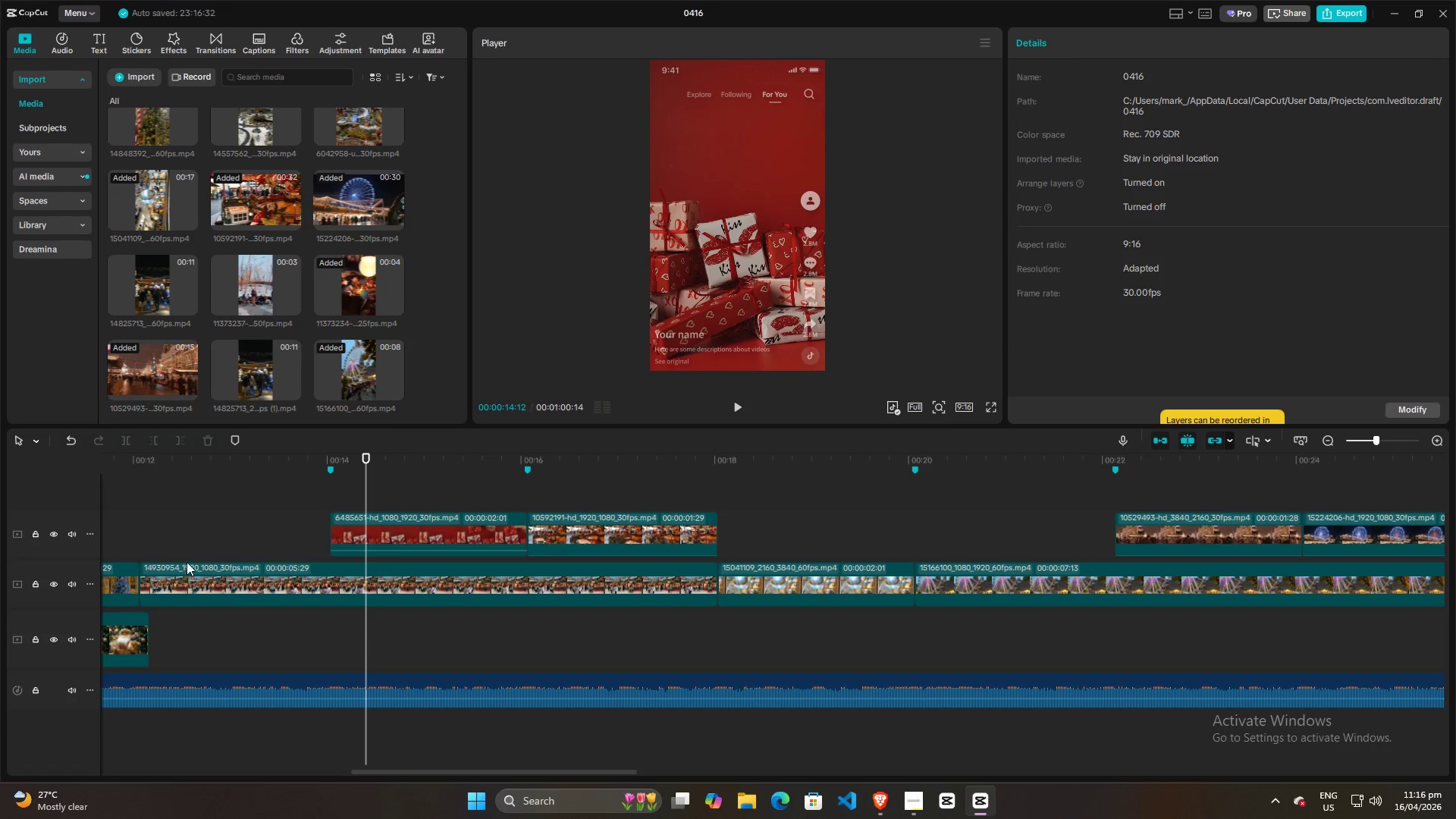 
left_click([195, 578])
 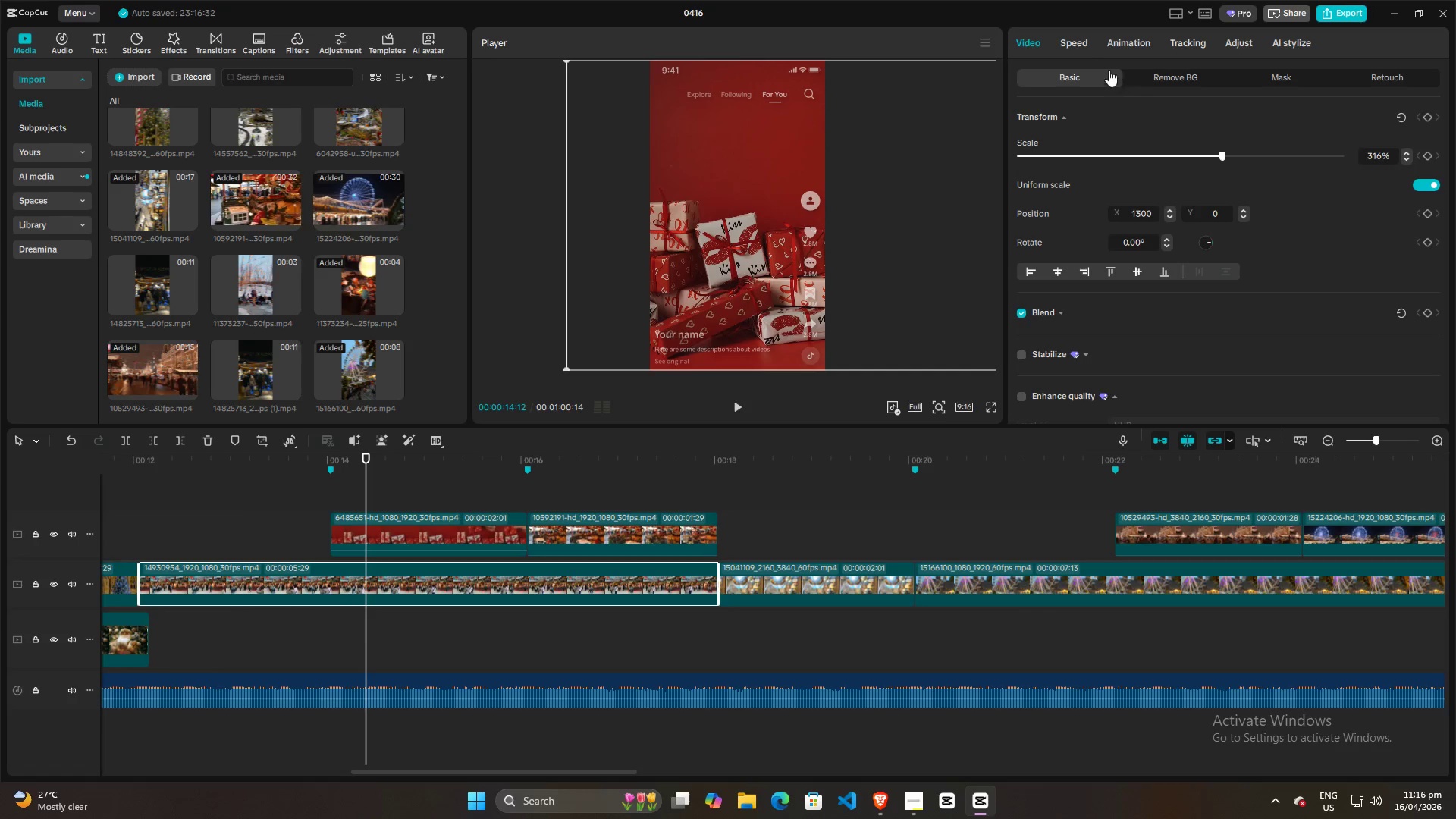 
left_click([1075, 42])
 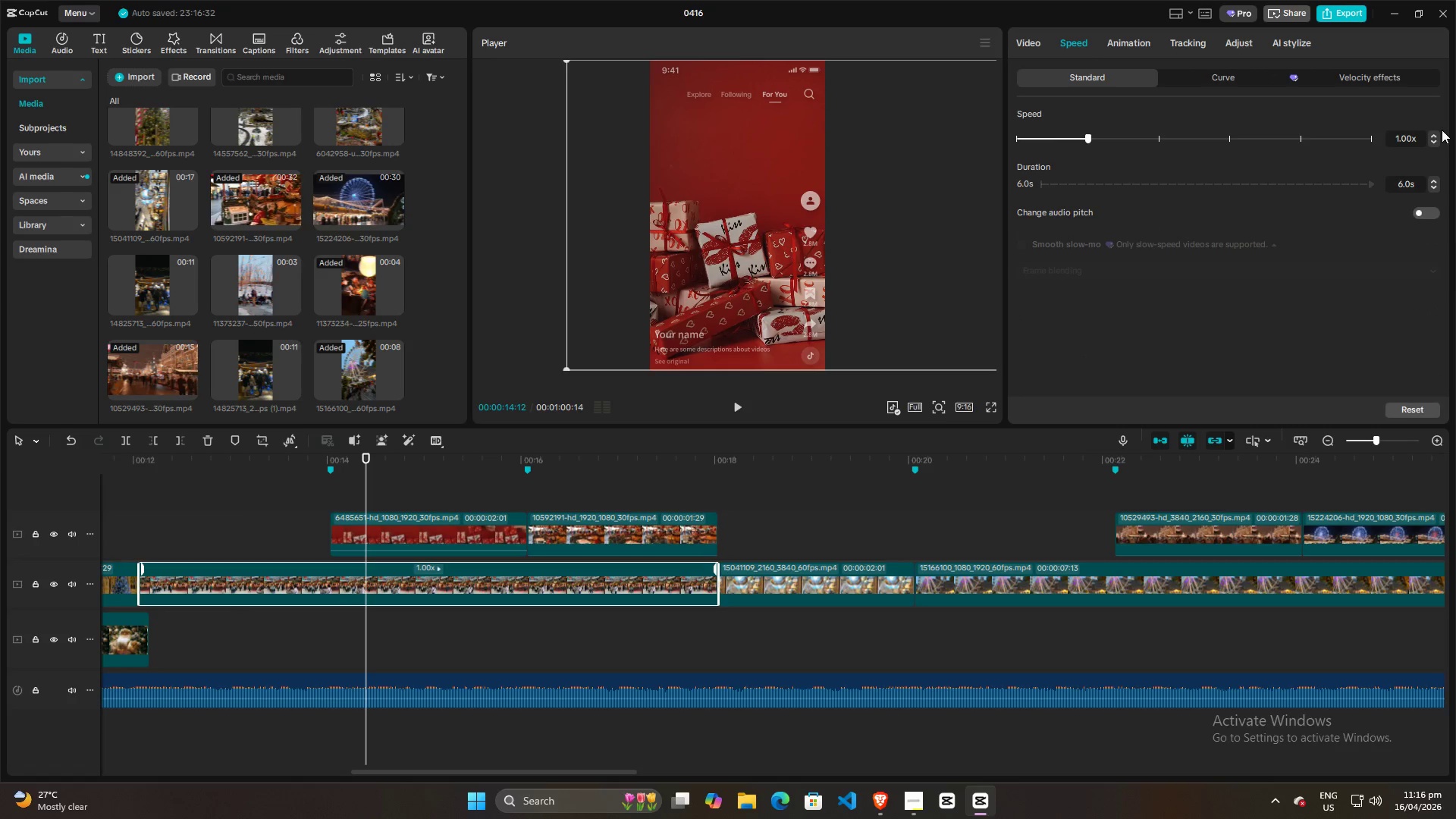 
left_click([1435, 136])
 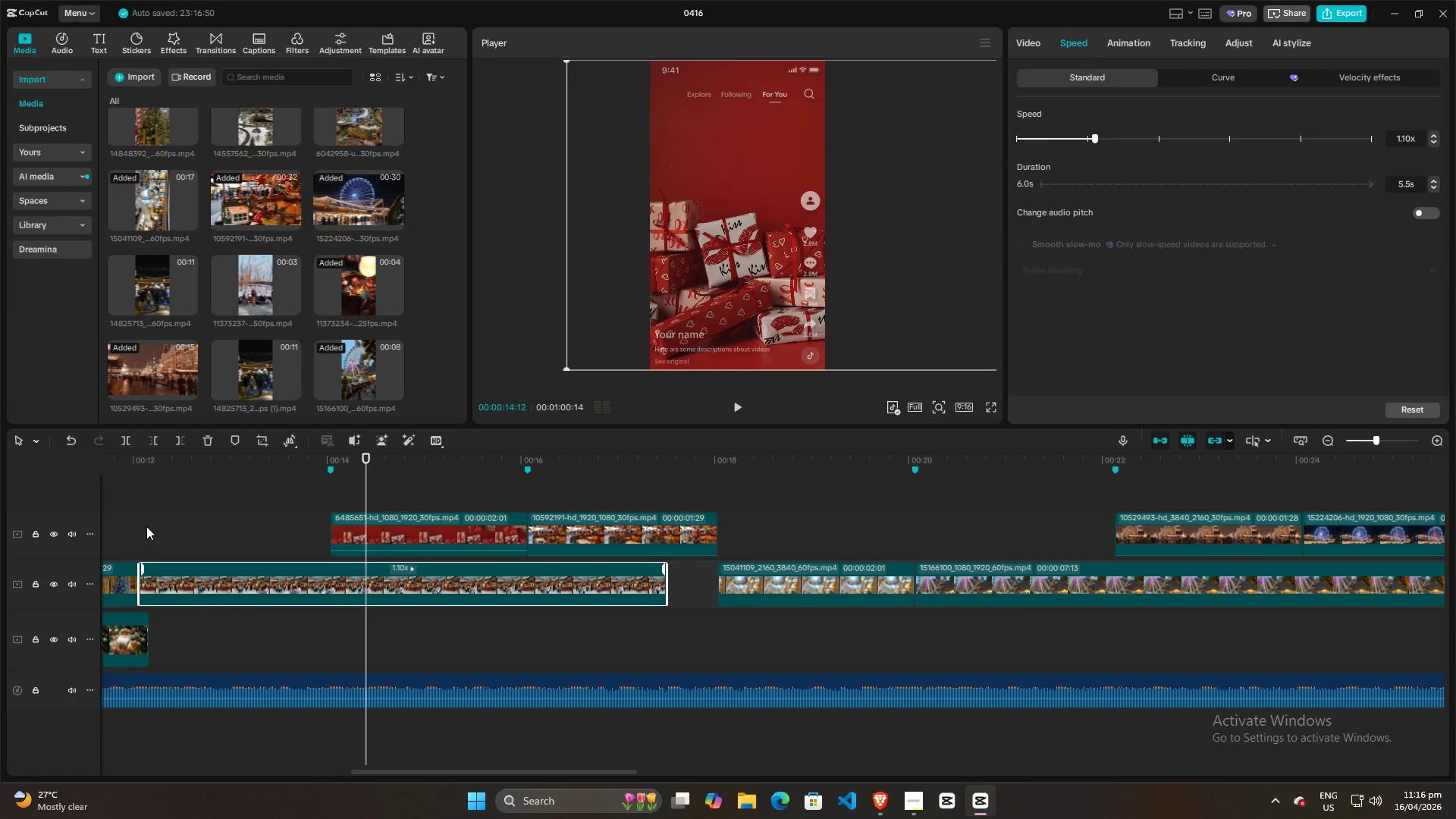 
left_click([126, 532])
 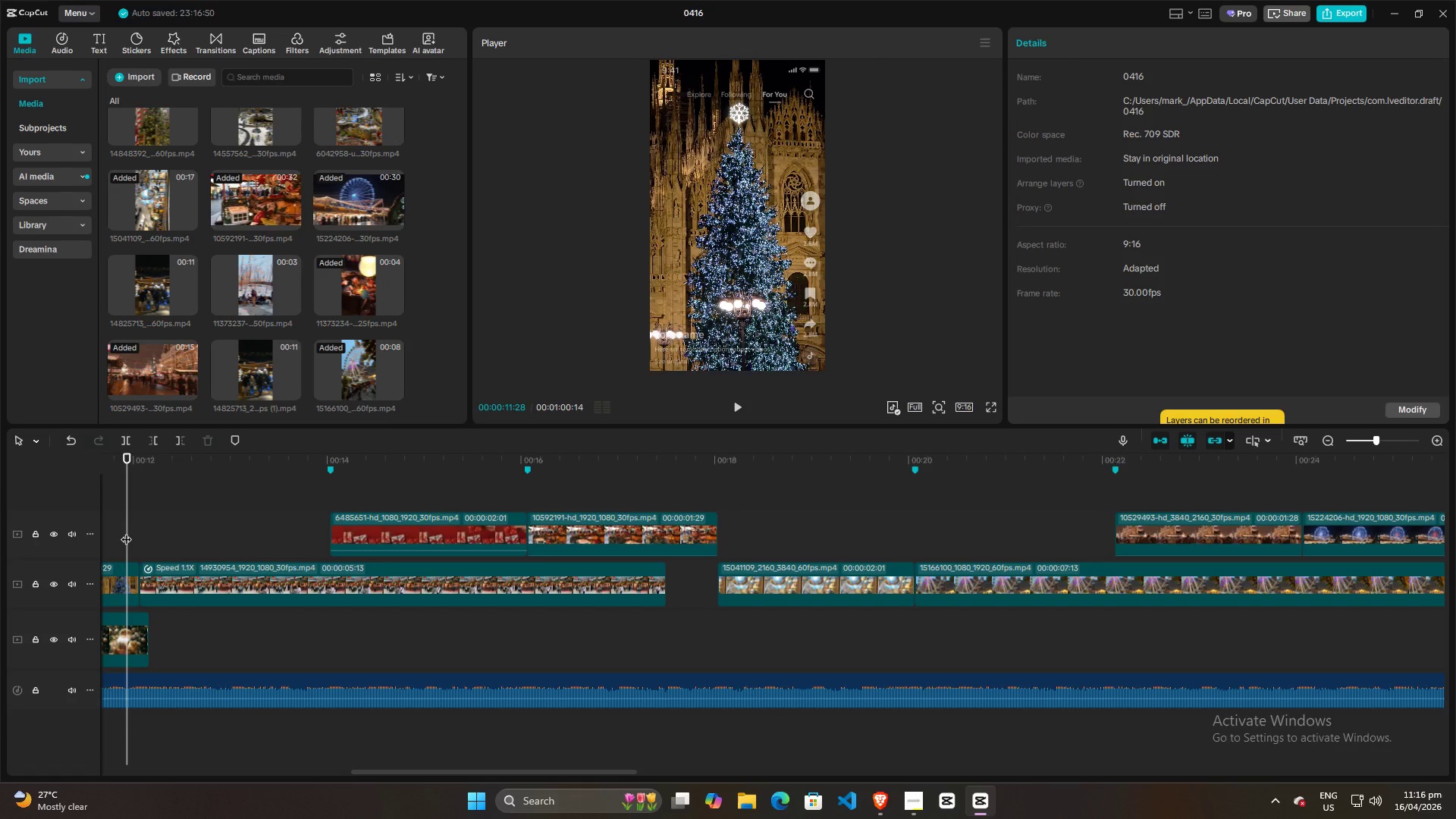 
key(Space)
 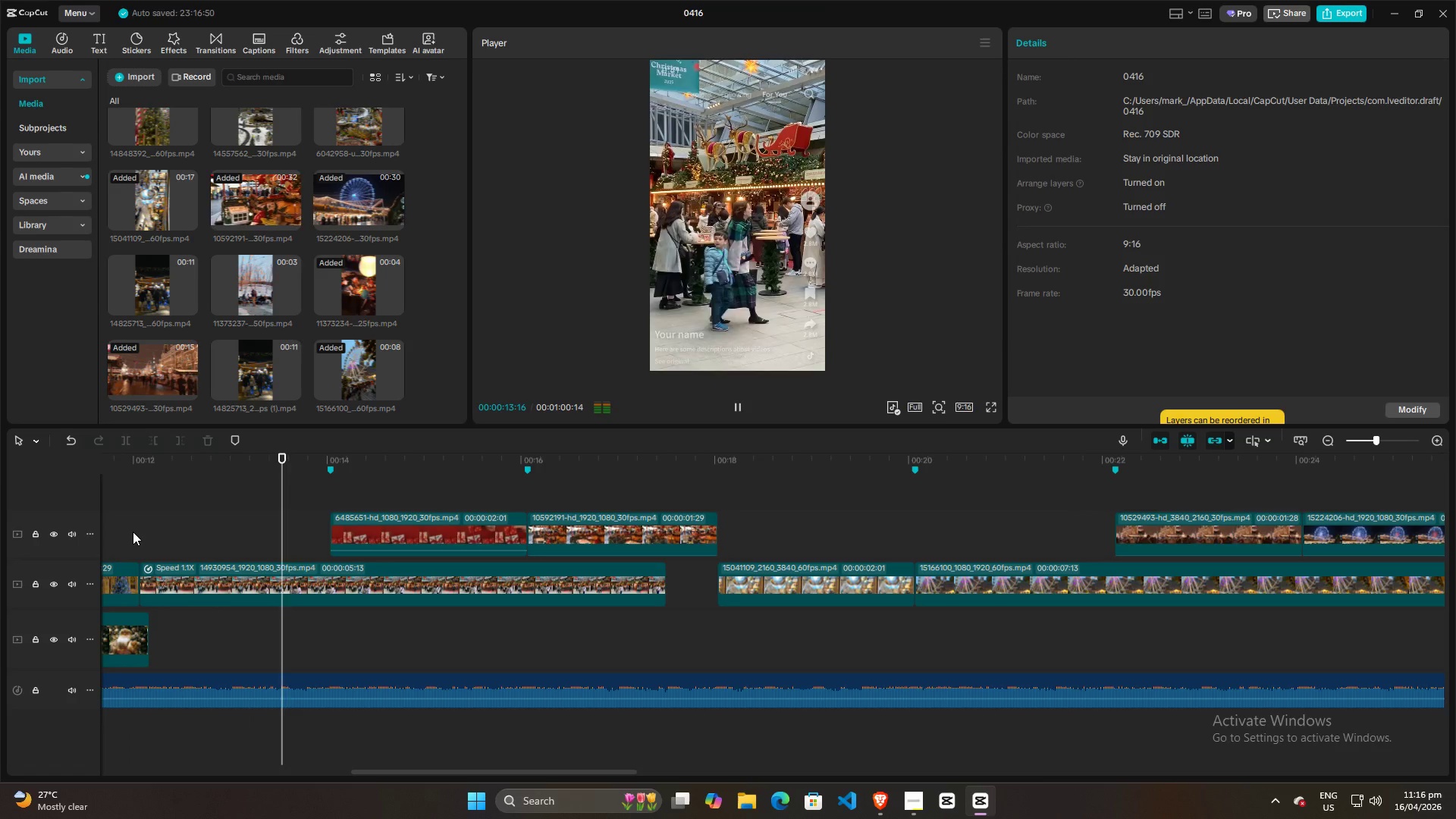 
key(Space)
 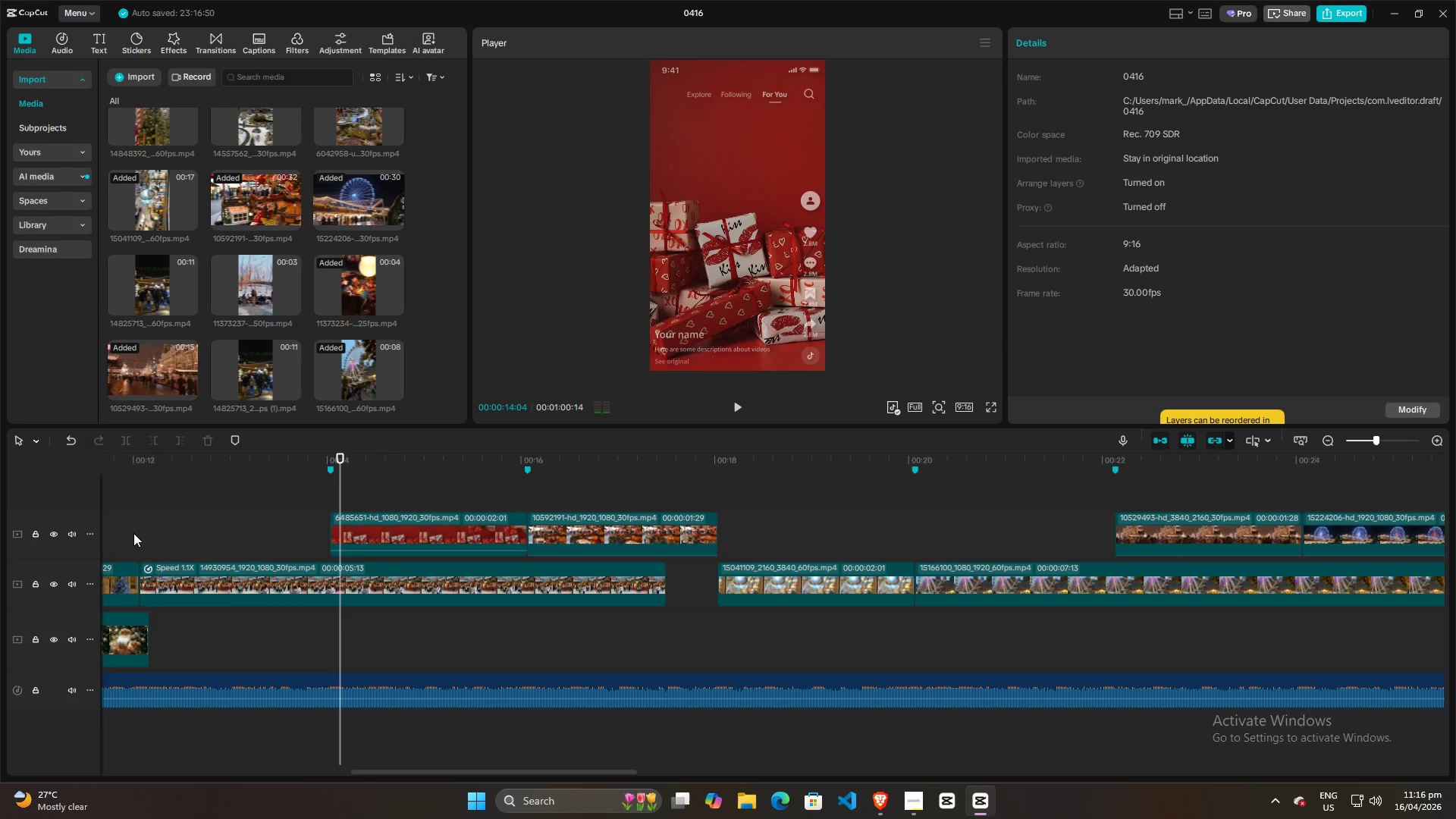 
left_click([133, 535])
 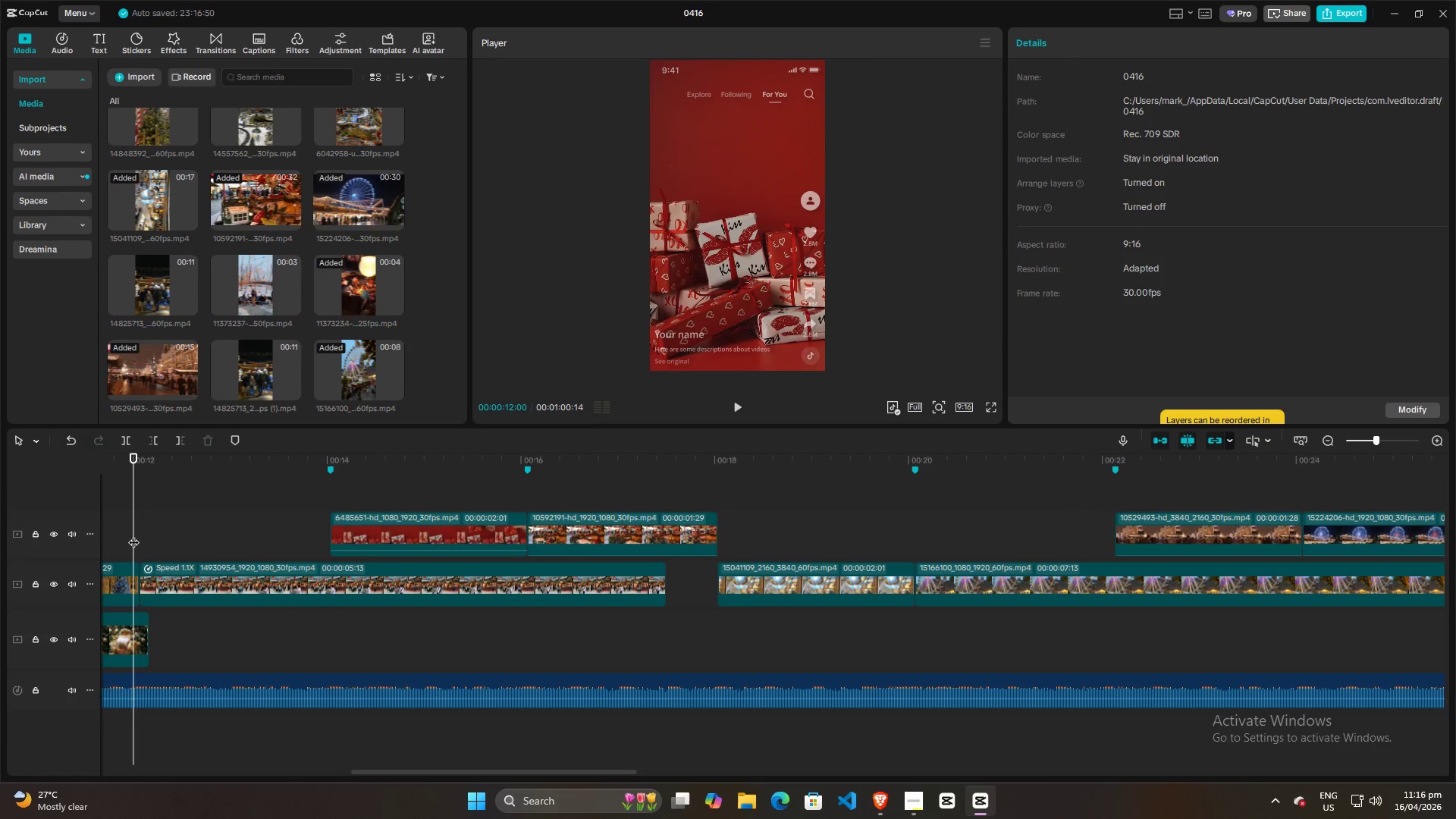 
key(Space)
 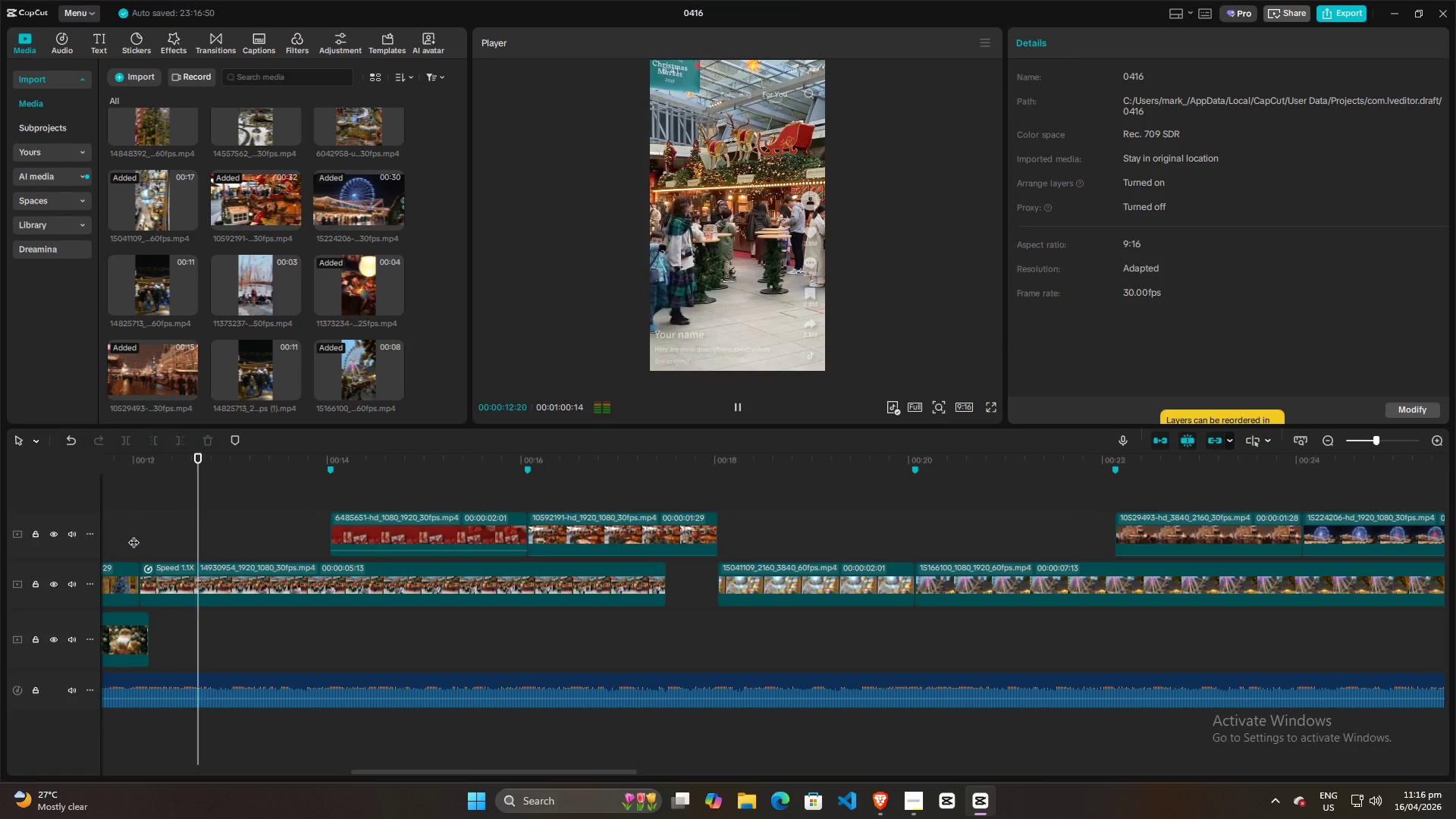 
key(Space)
 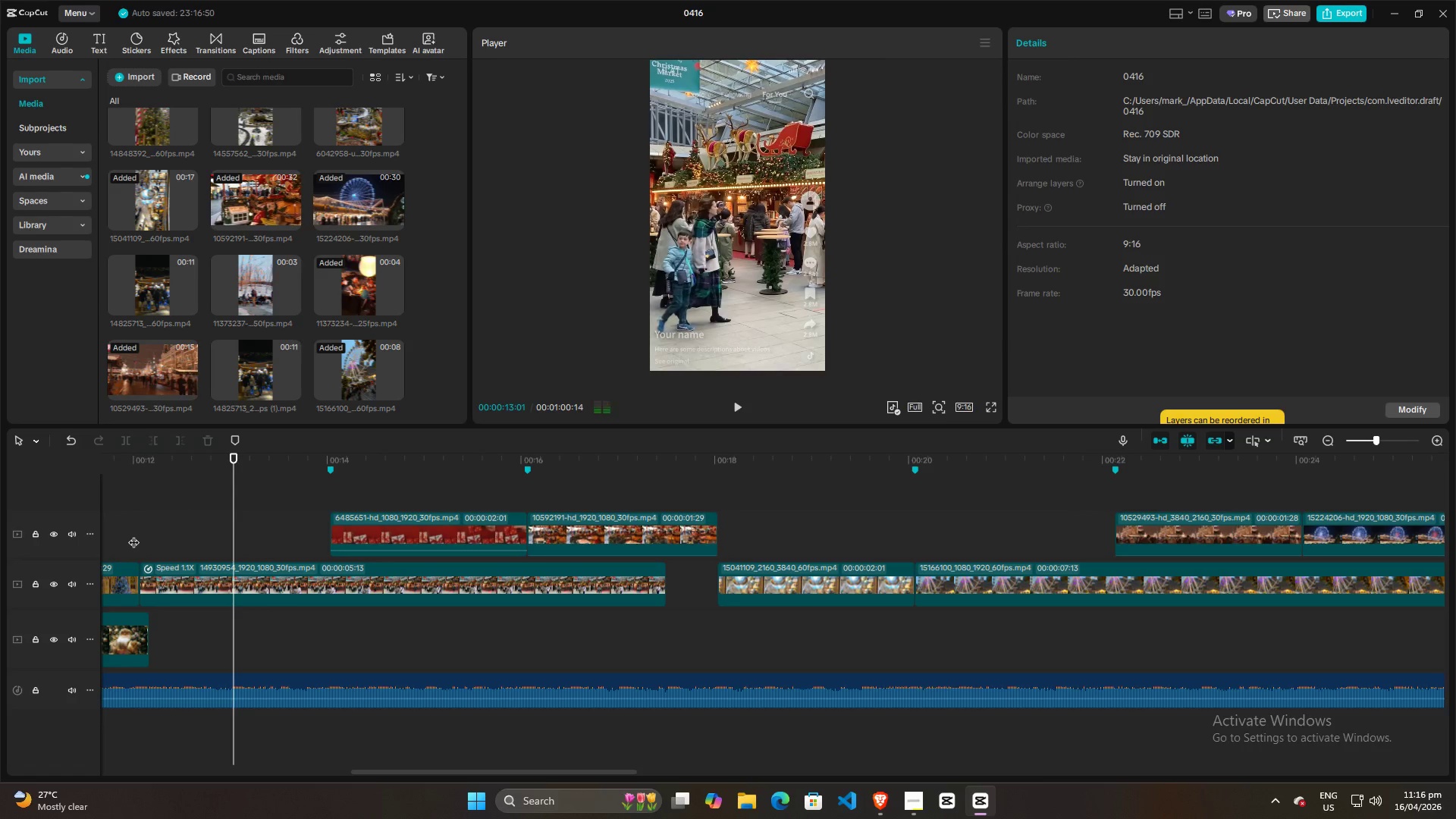 
left_click([133, 535])
 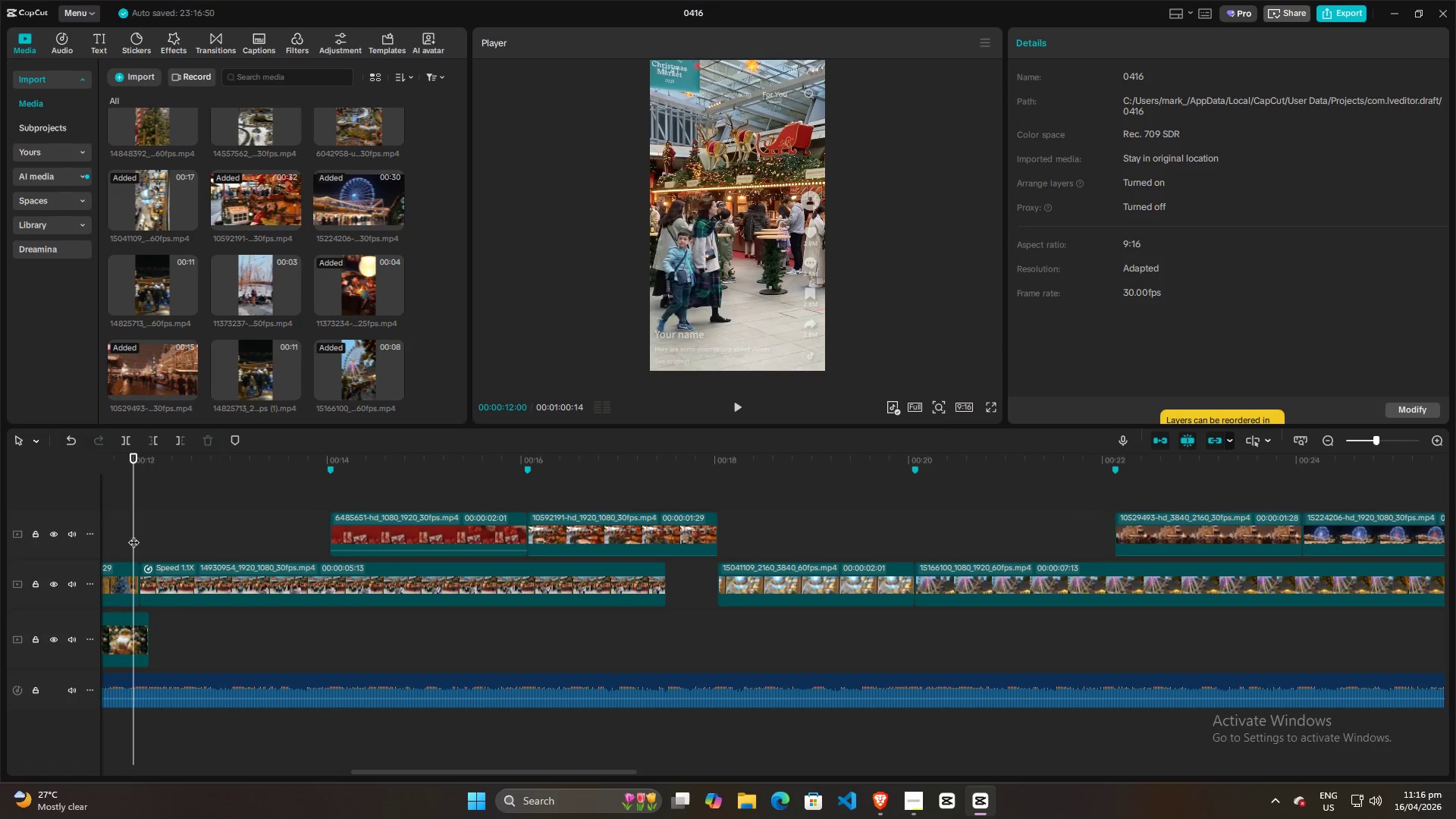 
key(Space)
 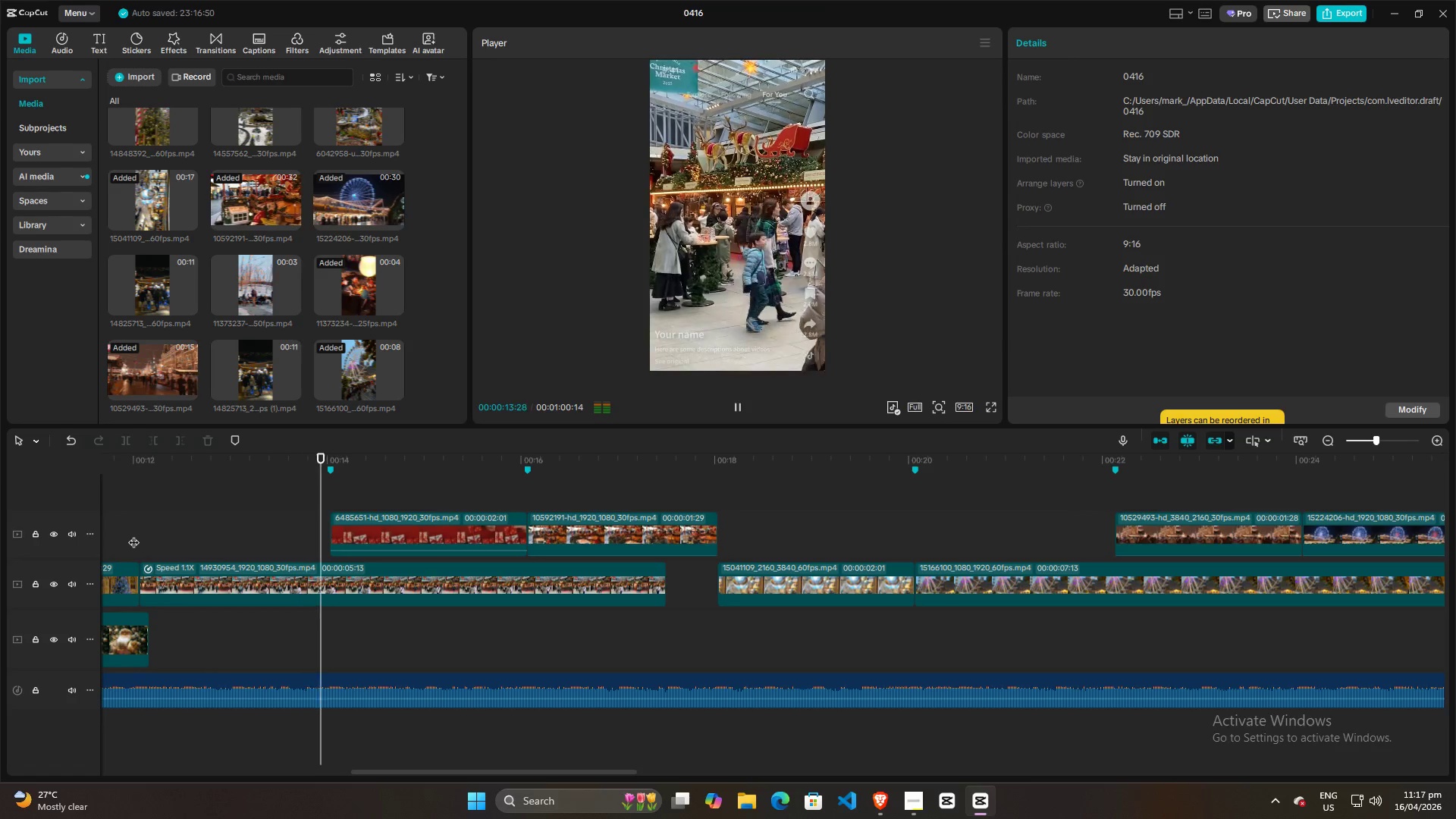 
left_click([133, 535])
 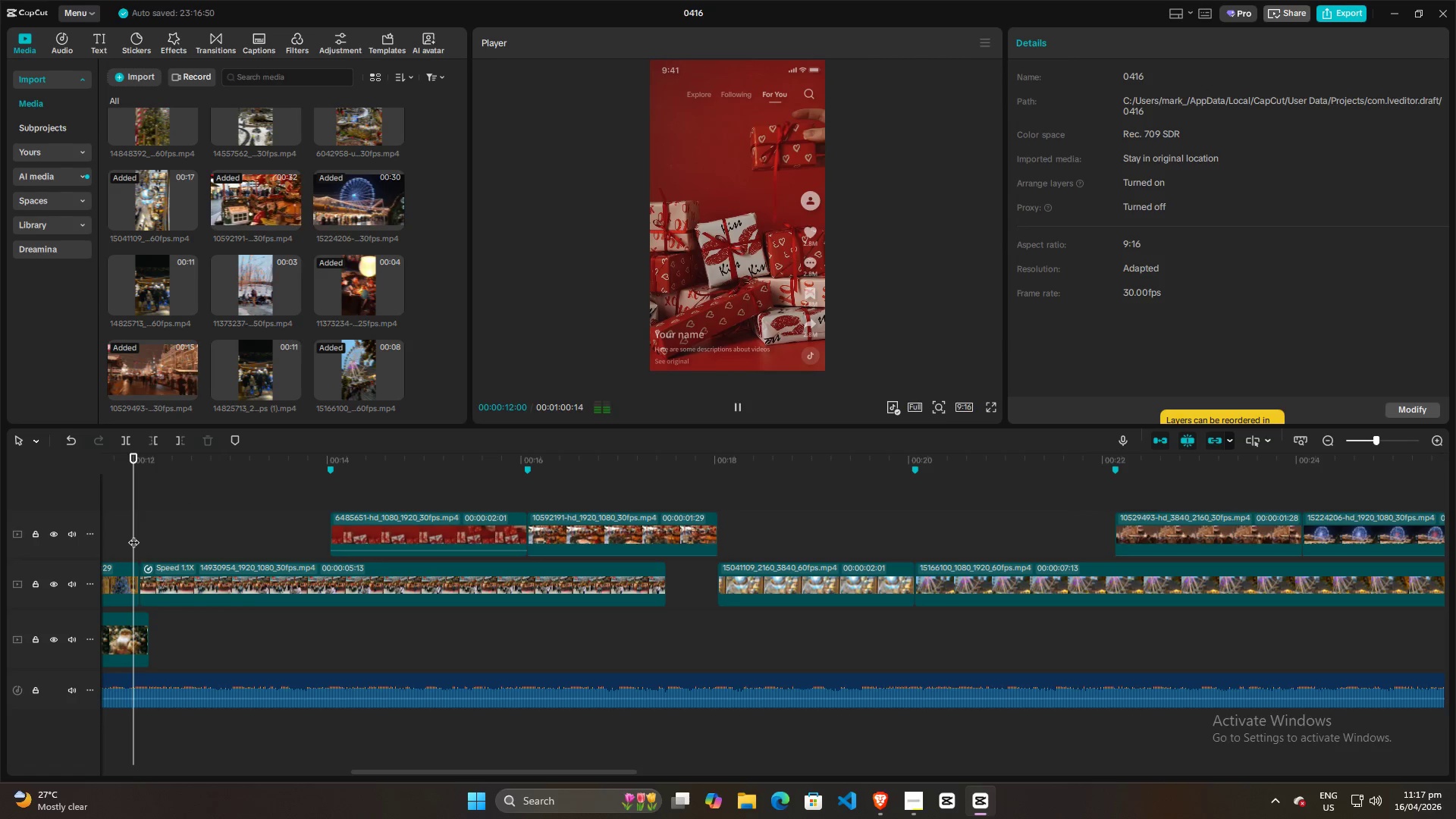 
key(Space)
 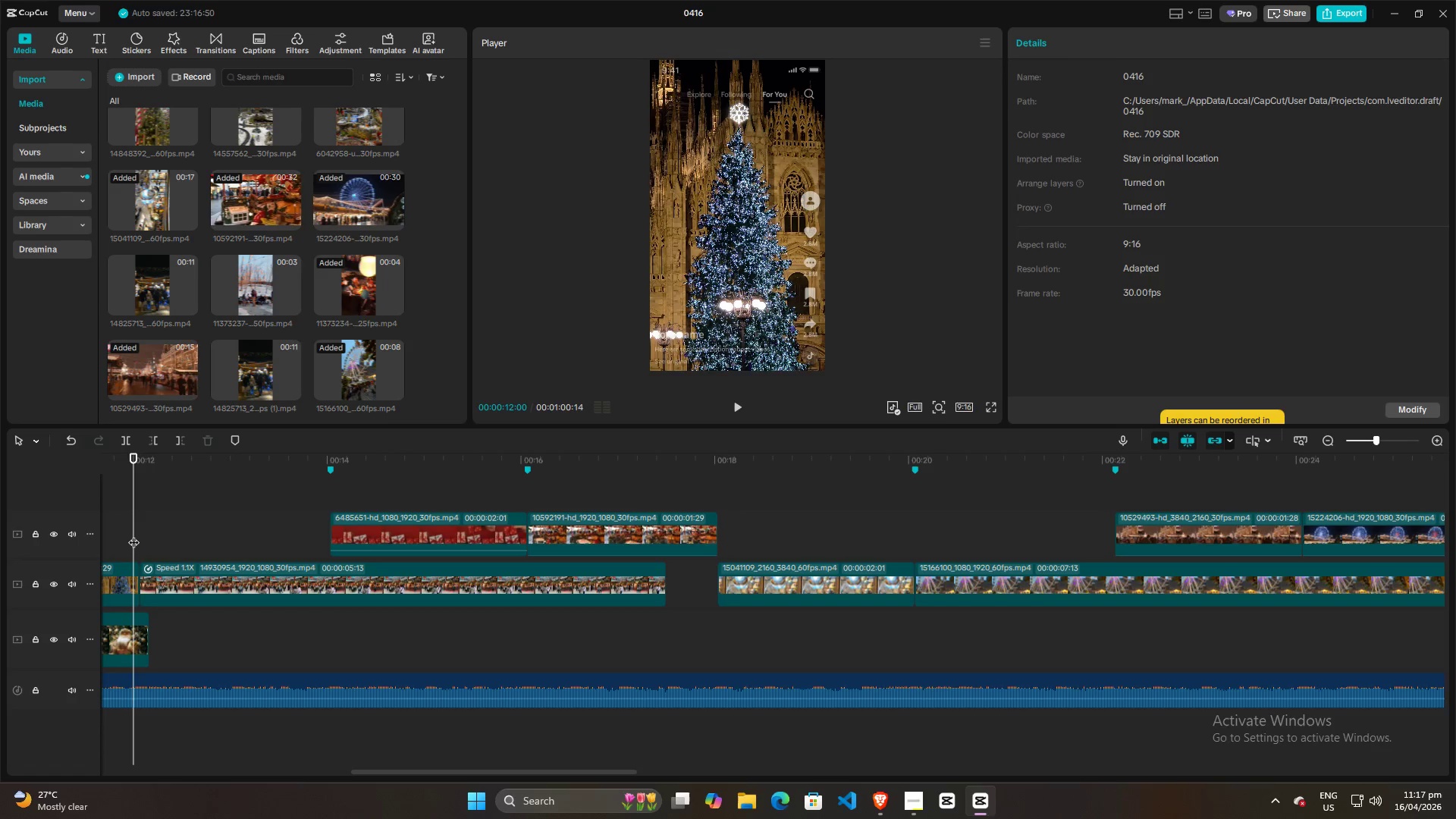 
key(Space)
 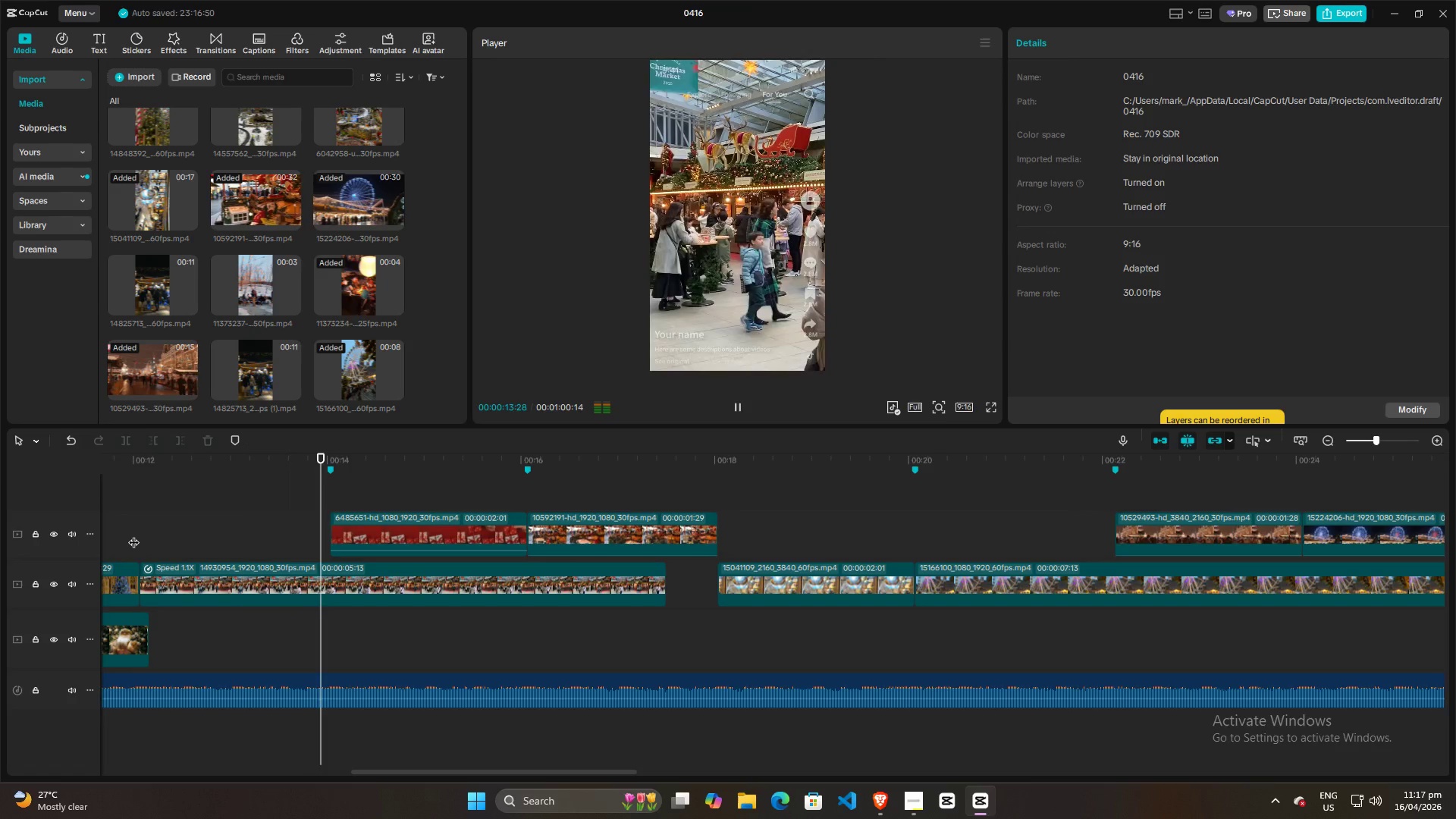 
key(Space)
 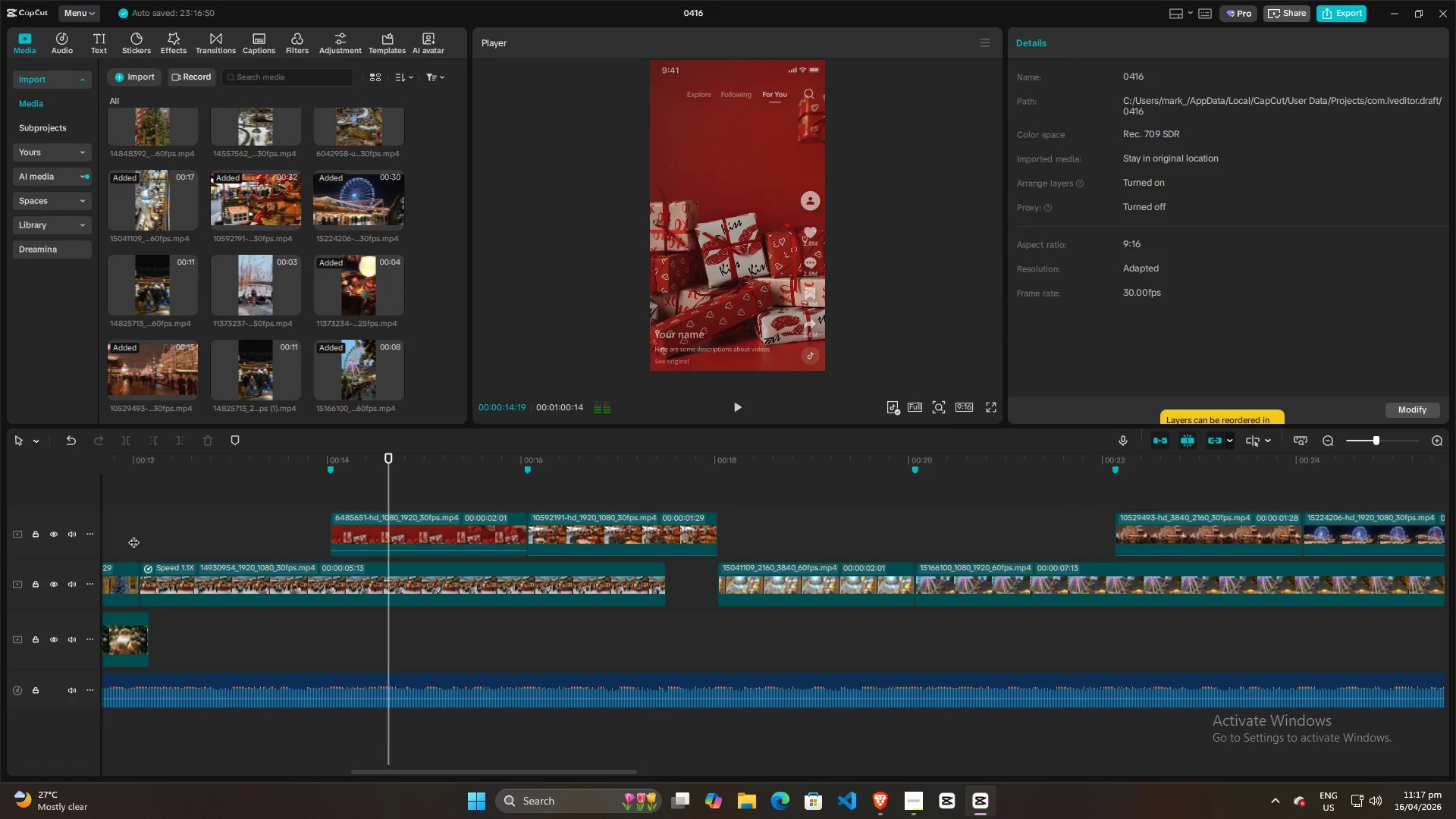 
left_click([133, 535])
 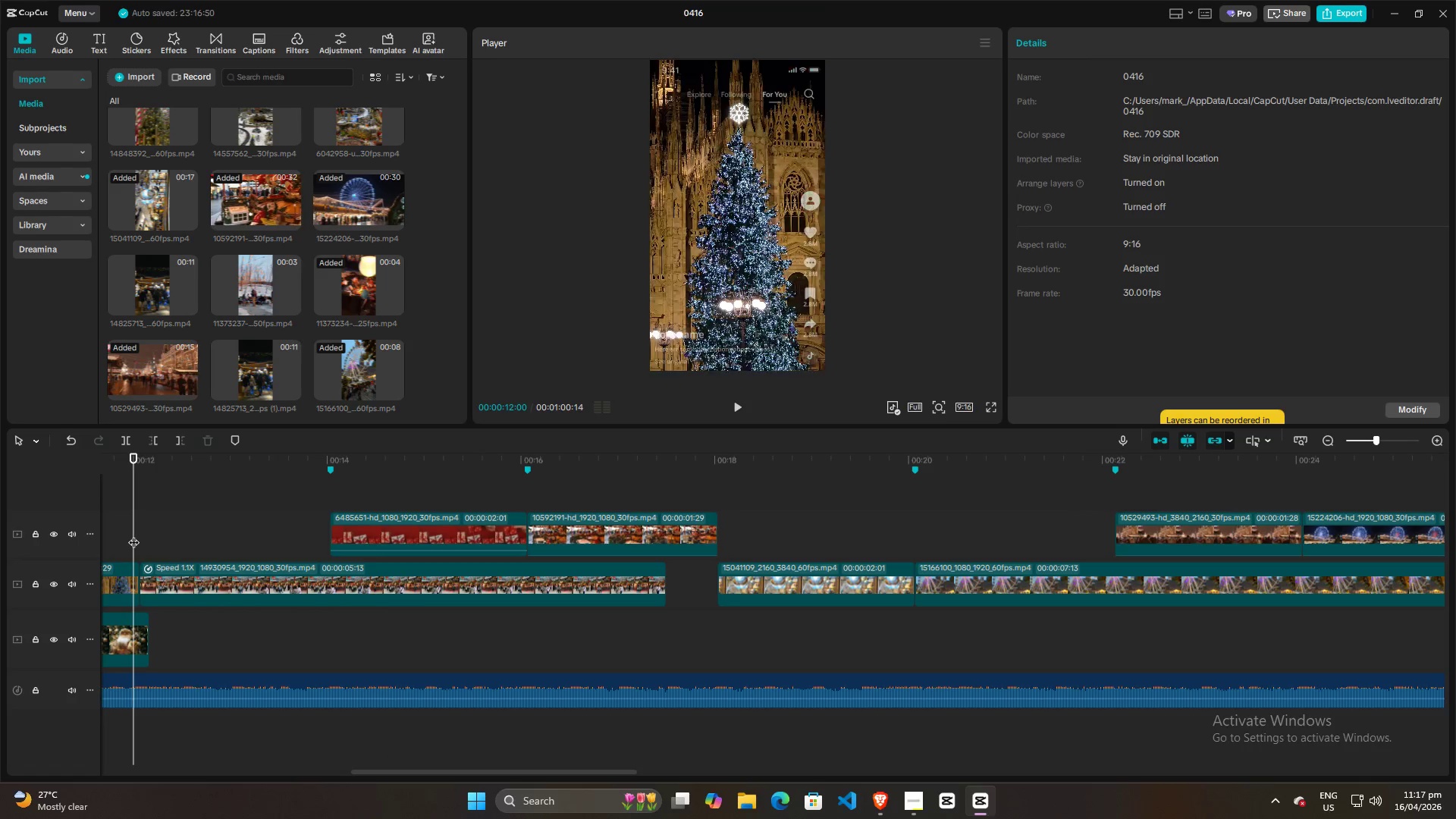 
key(Space)
 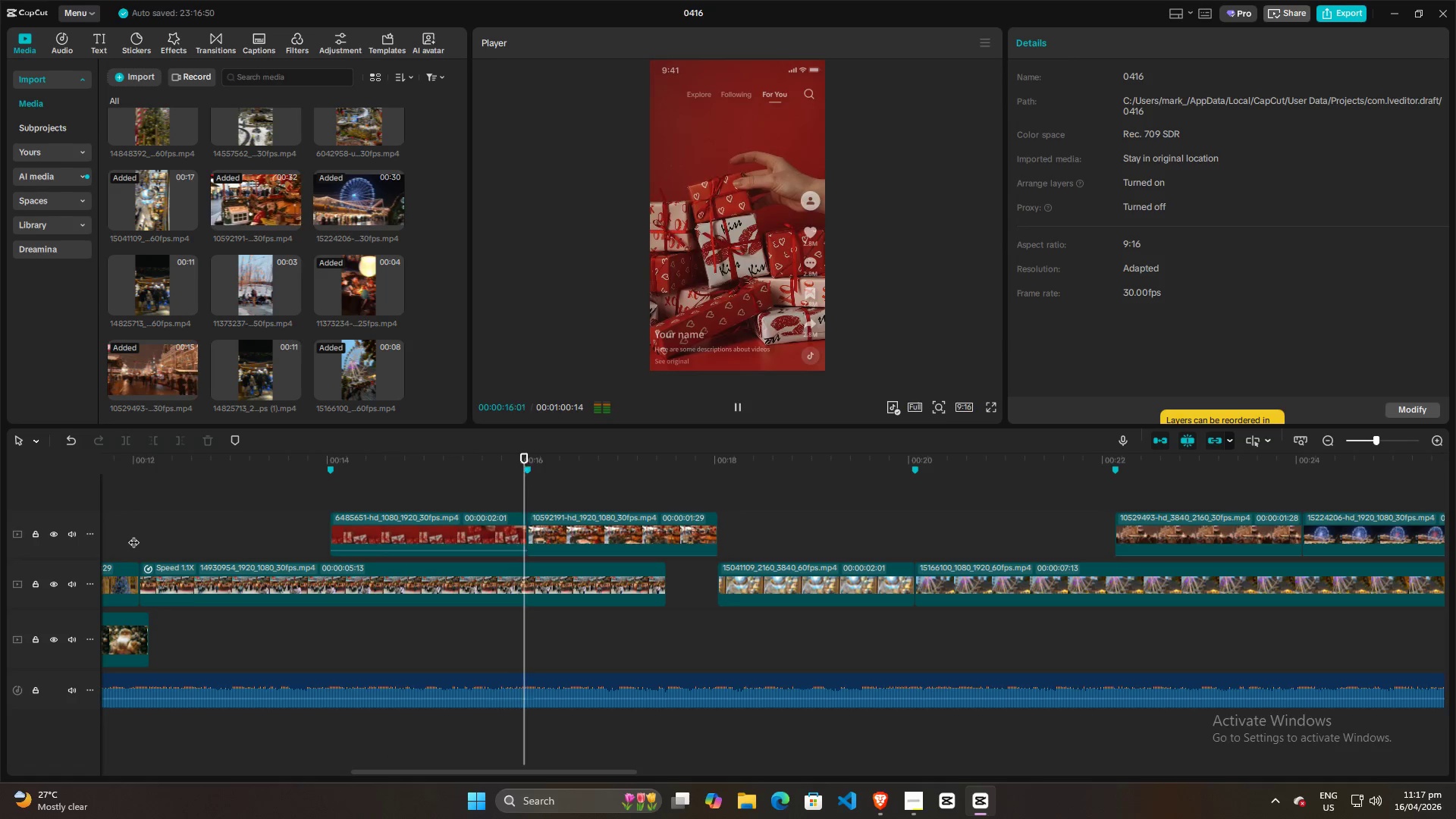 
wait(5.39)
 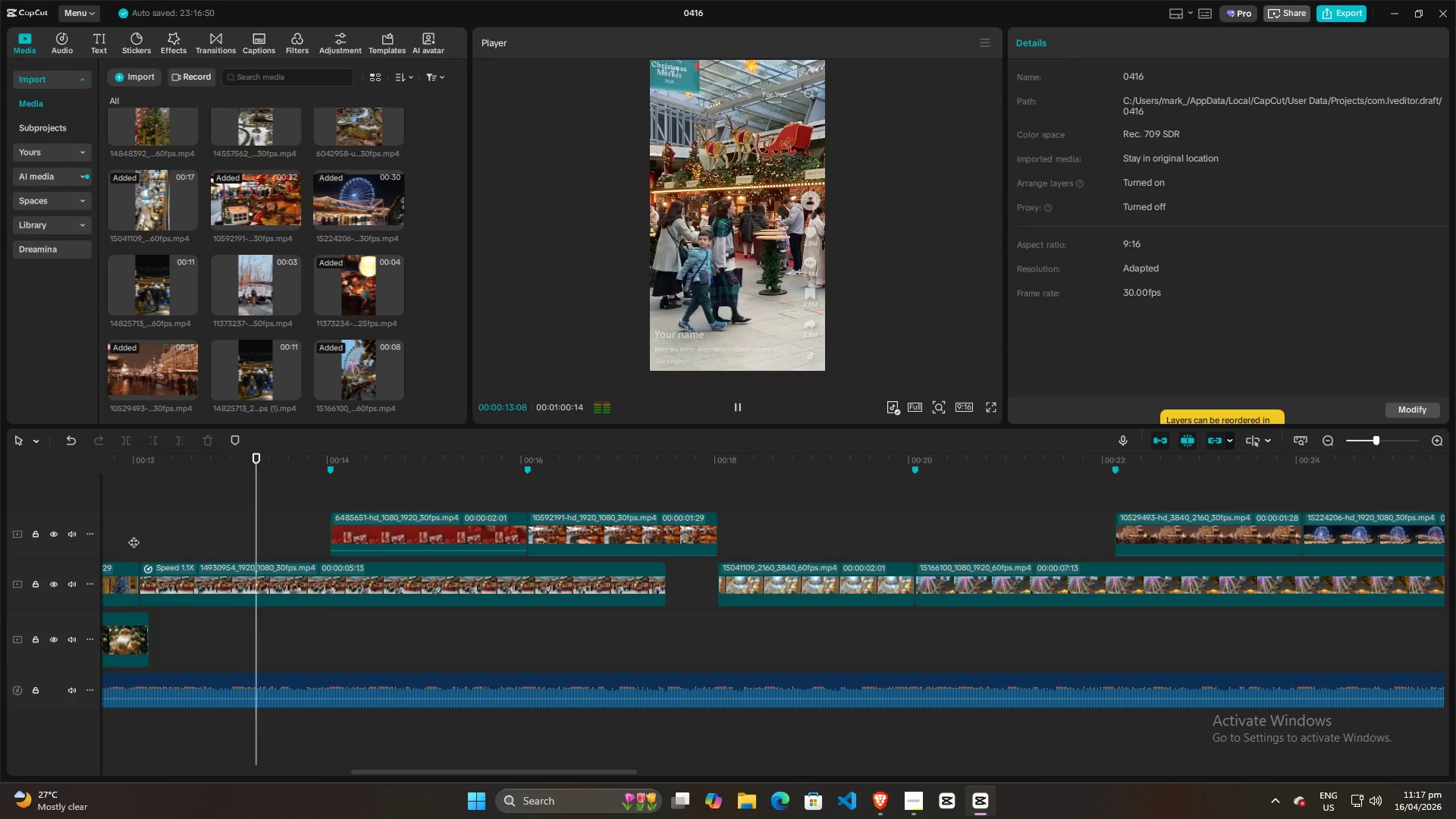 
key(Space)
 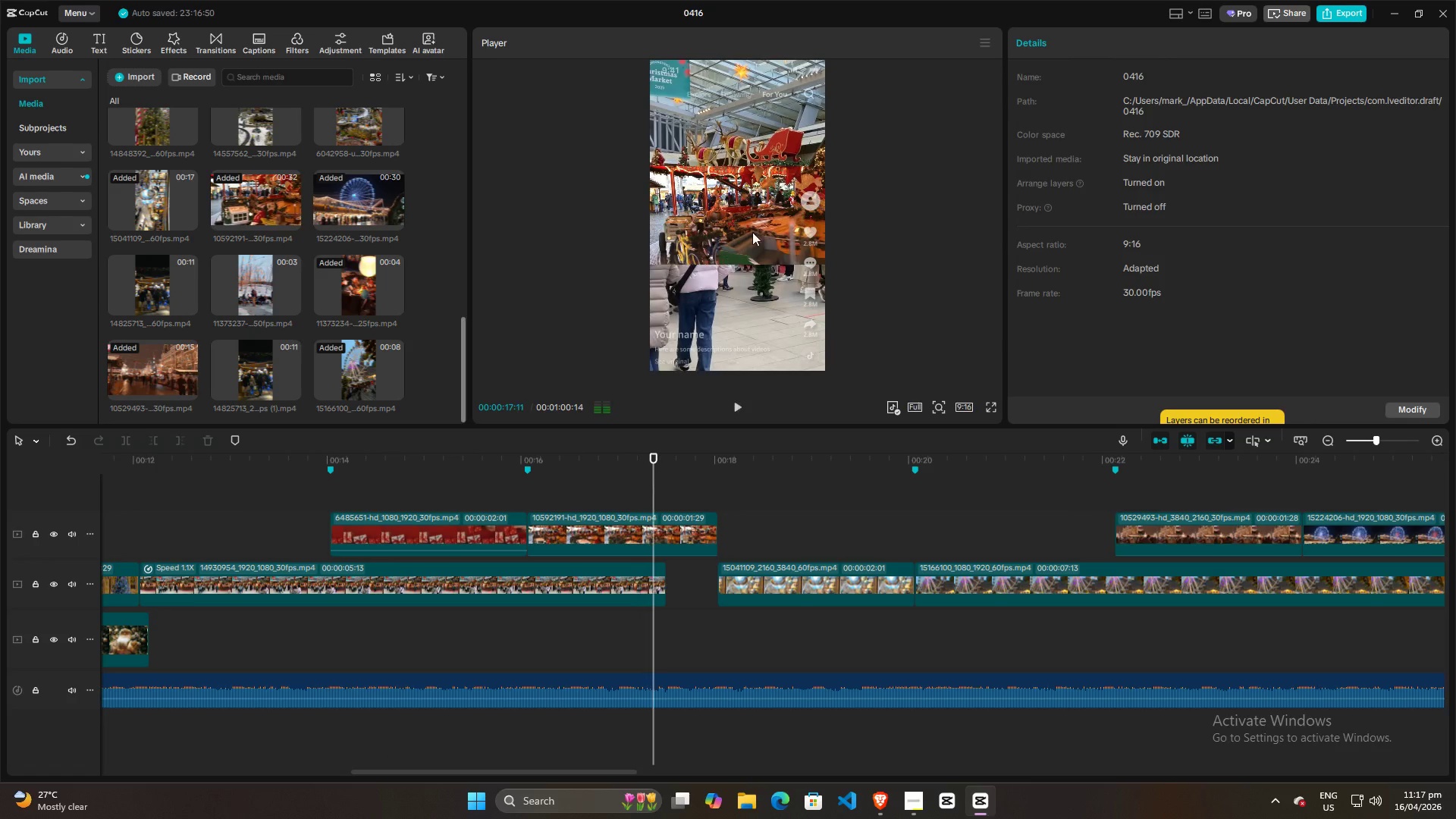 
left_click([755, 227])
 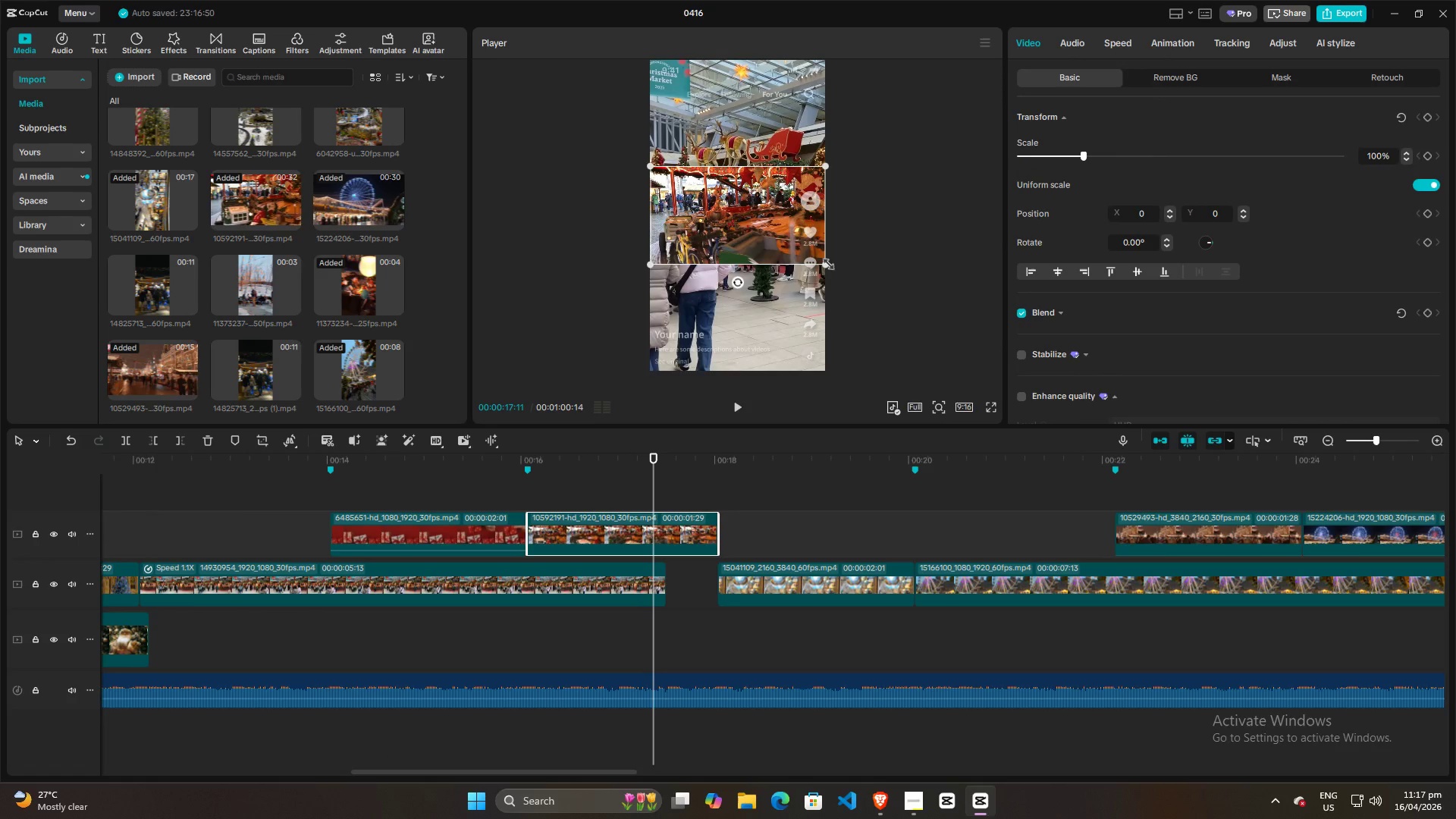 
left_click_drag(start_coordinate=[825, 262], to_coordinate=[1058, 509])
 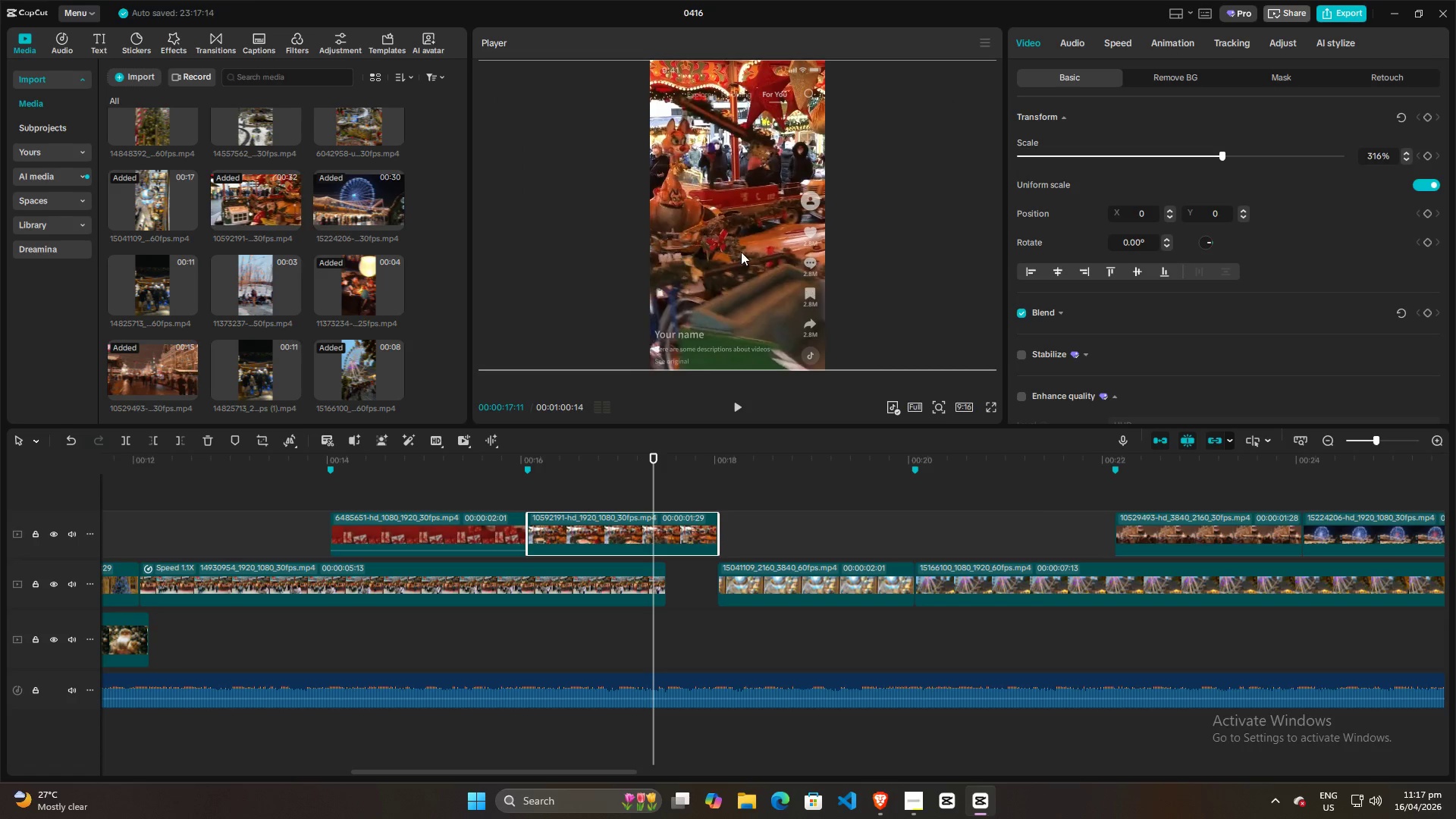 
left_click_drag(start_coordinate=[736, 249], to_coordinate=[780, 249])
 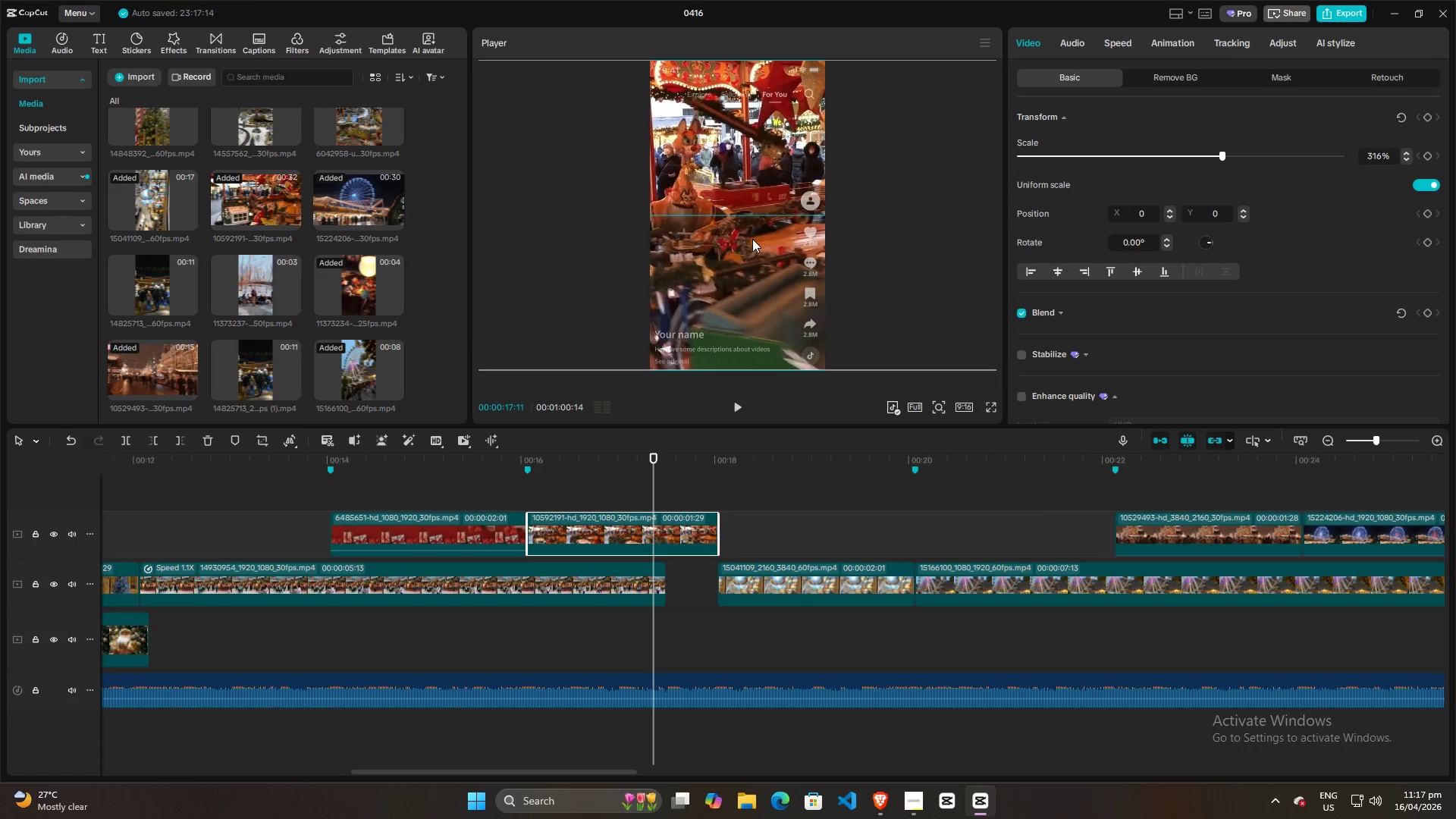 
wait(7.06)
 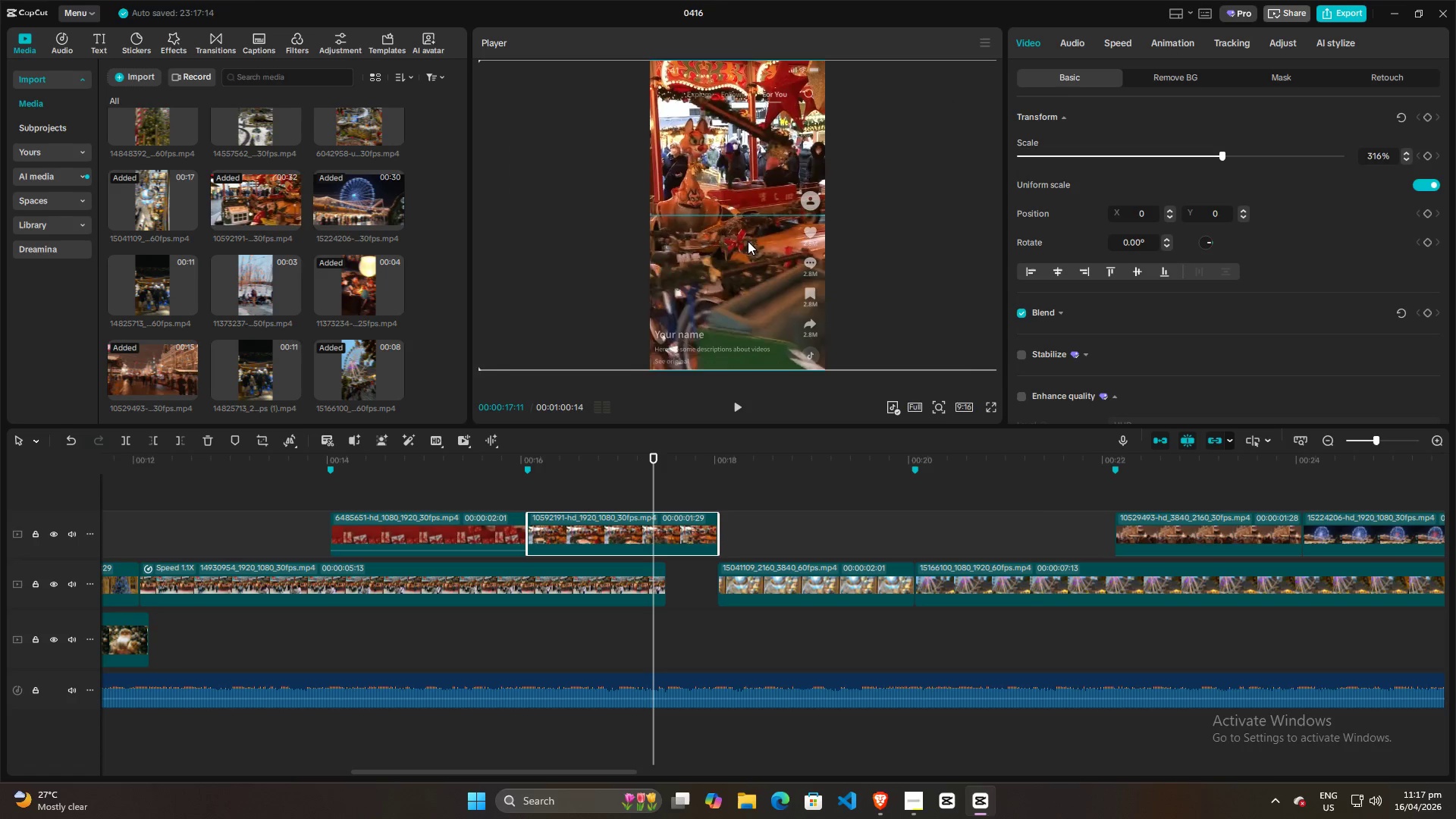 
left_click([522, 491])
 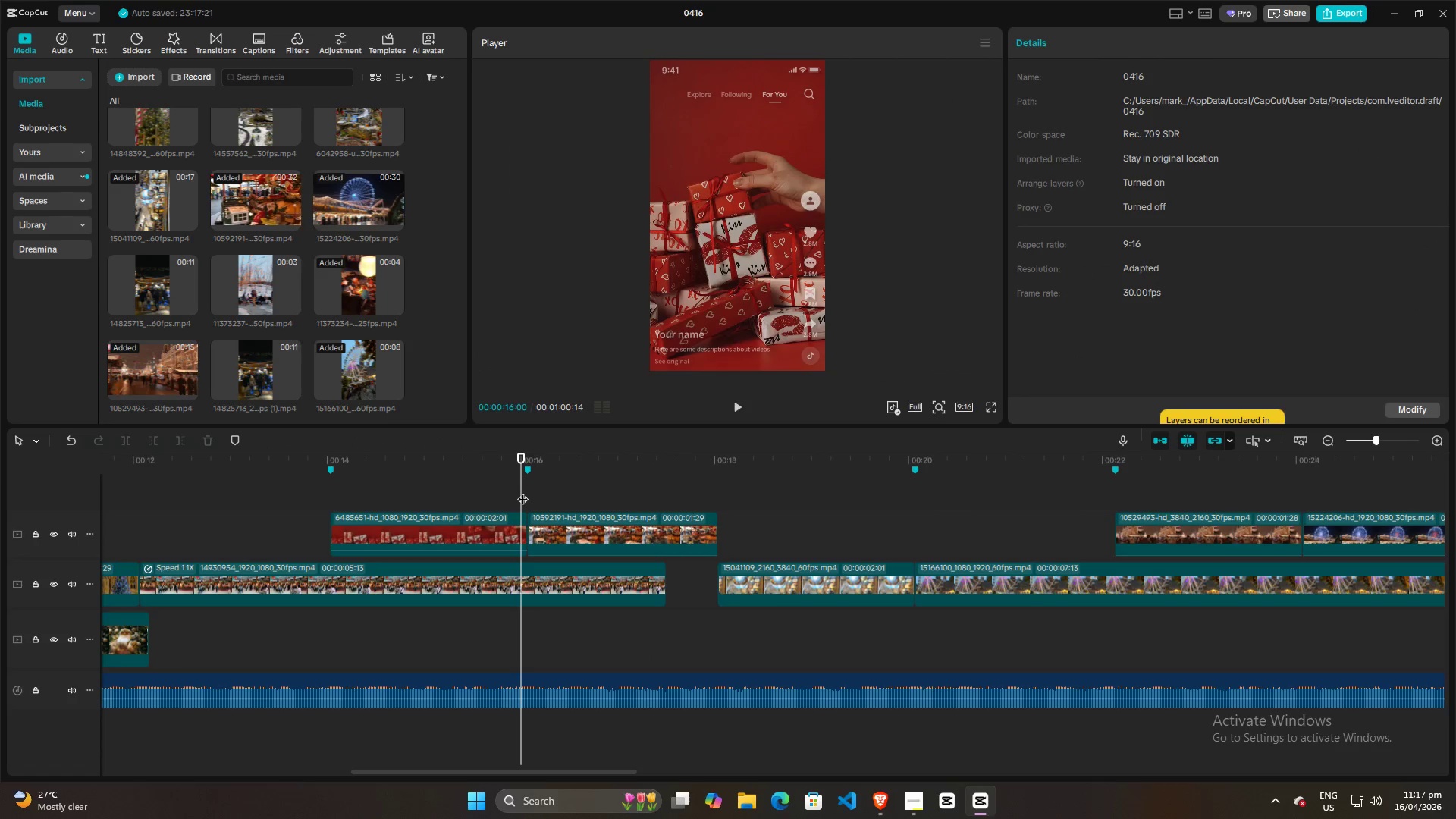 
key(Space)
 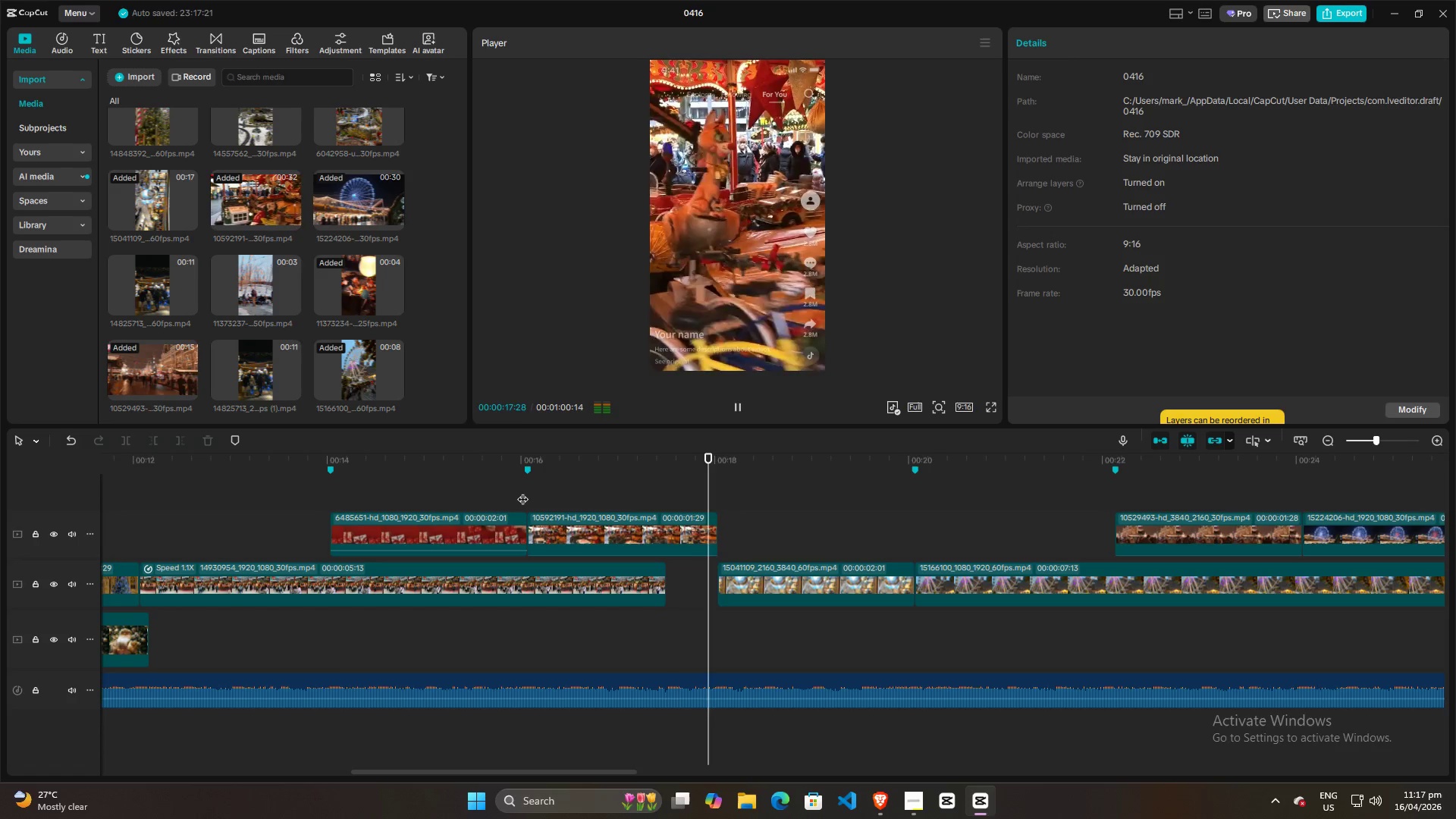 
key(Space)
 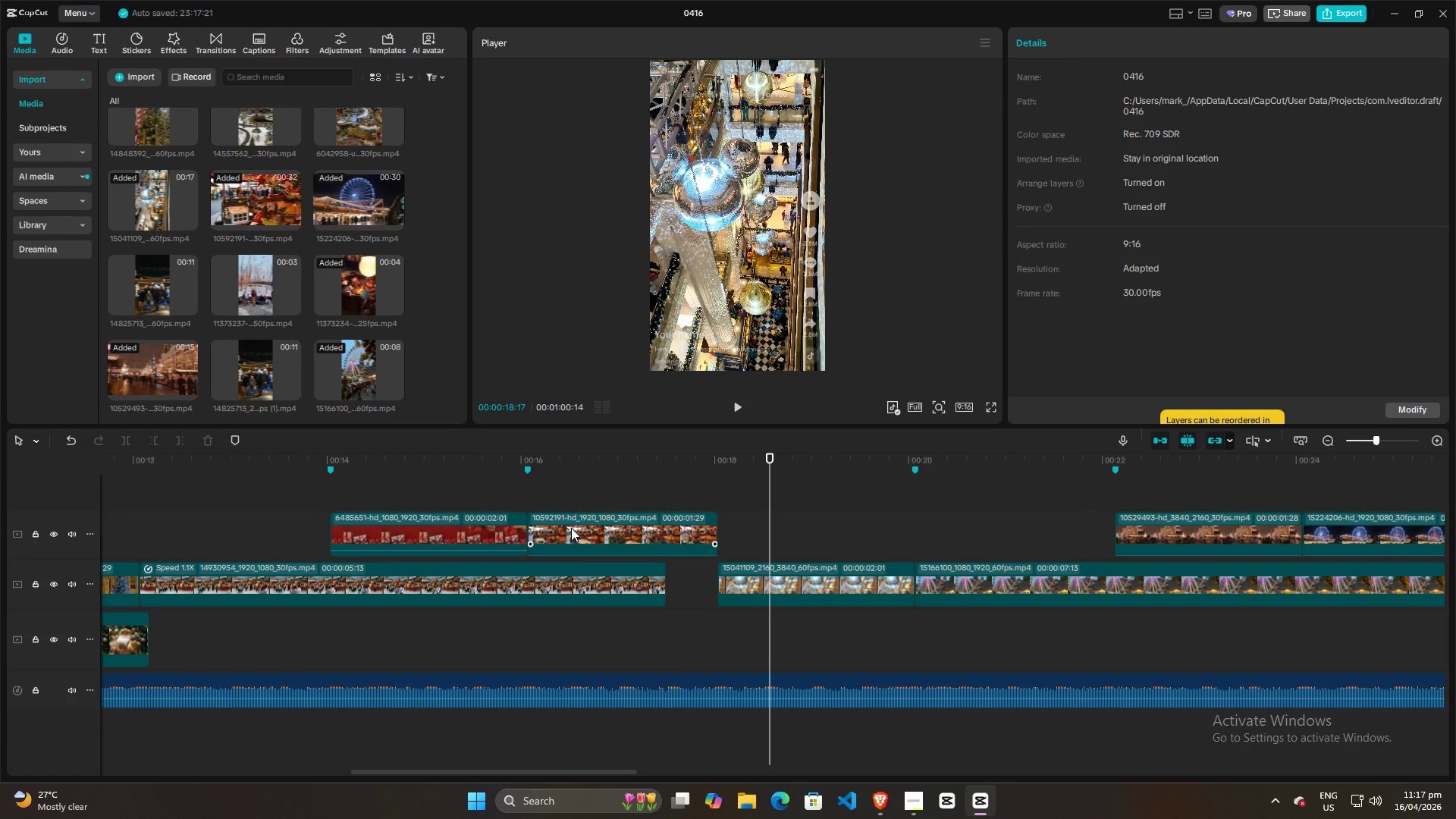 
left_click([584, 576])
 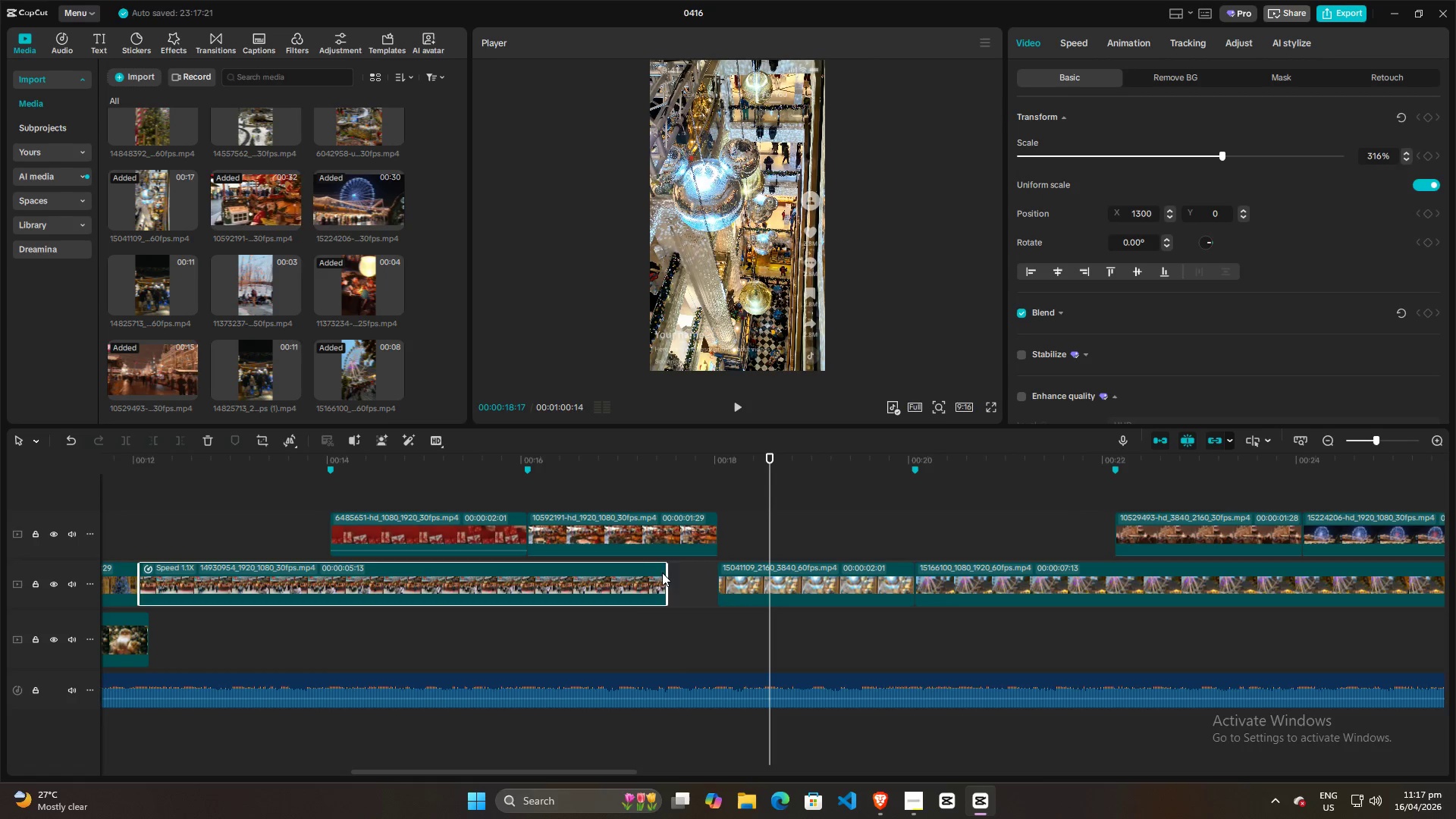 
left_click_drag(start_coordinate=[665, 573], to_coordinate=[329, 574])
 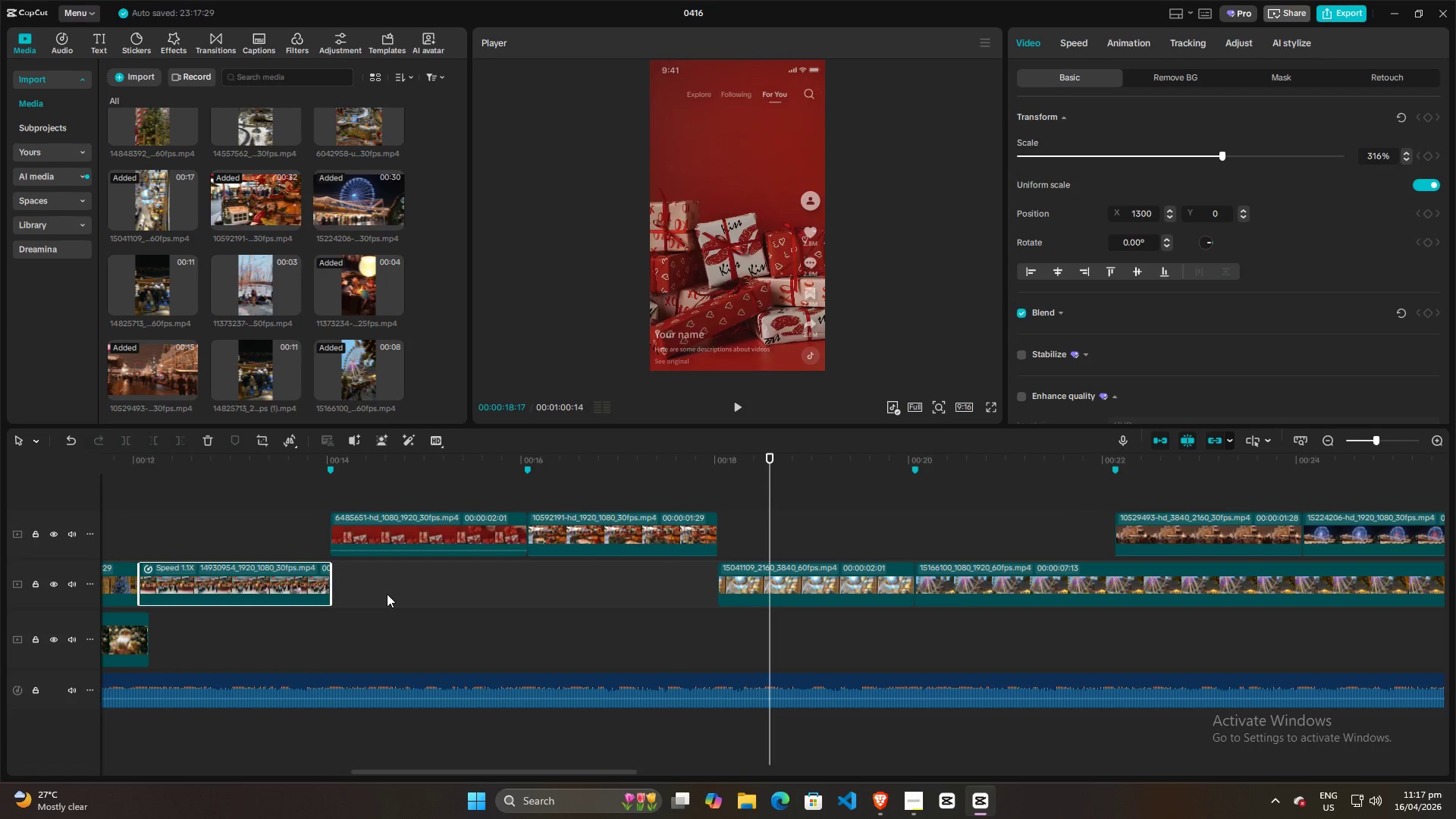 
left_click_drag(start_coordinate=[388, 598], to_coordinate=[617, 523])
 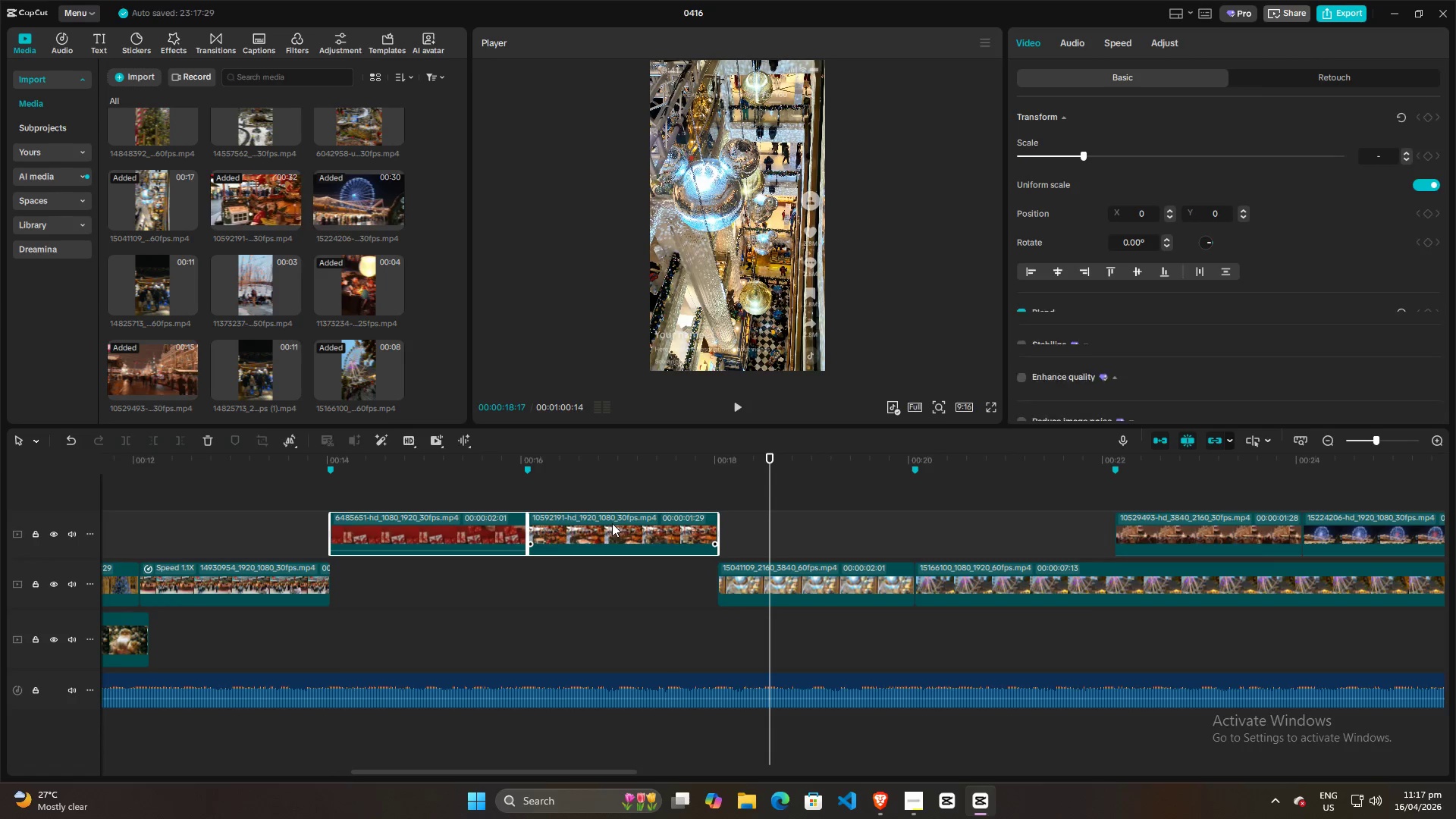 
left_click_drag(start_coordinate=[610, 523], to_coordinate=[608, 571])
 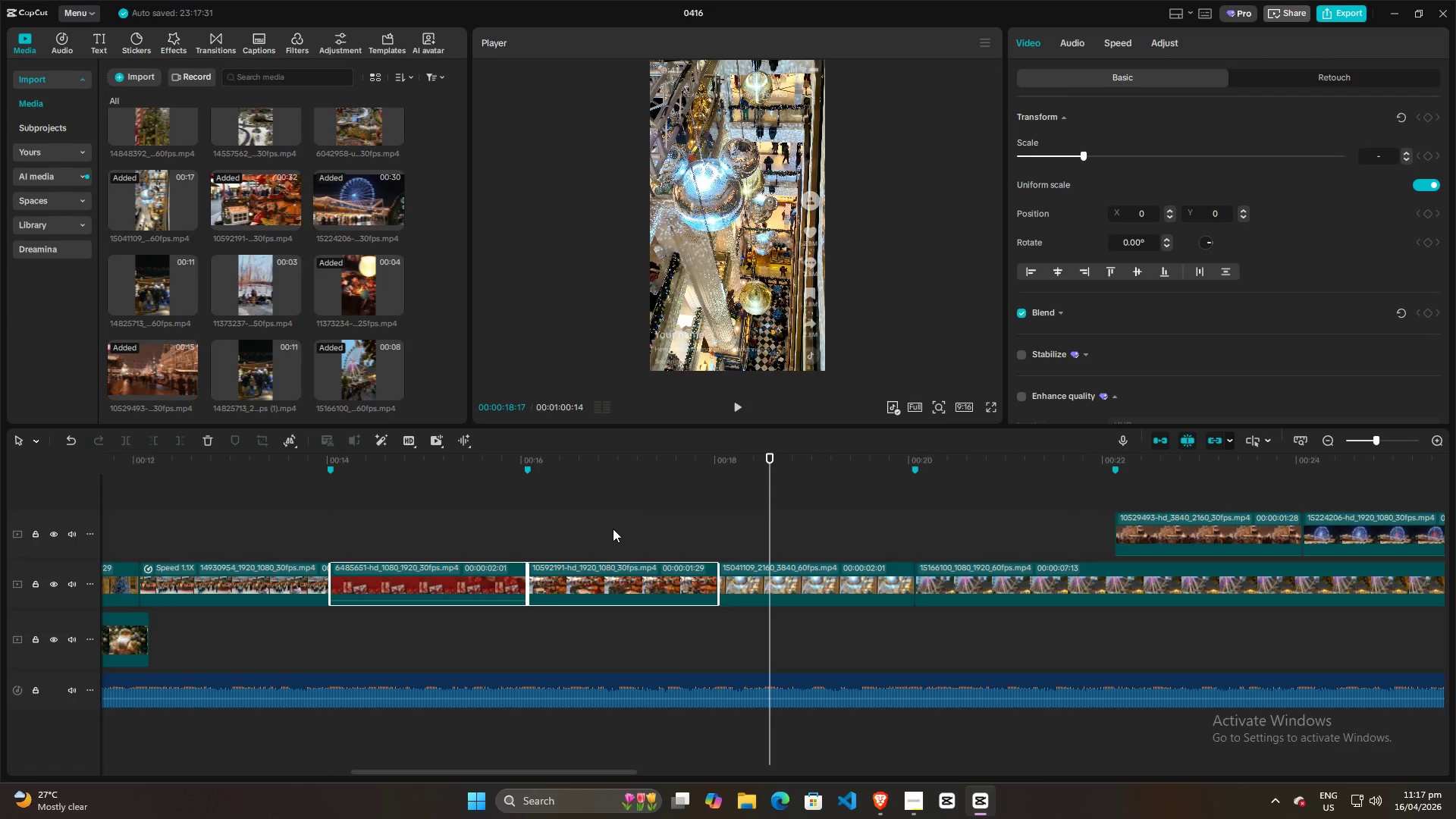 
left_click([613, 529])
 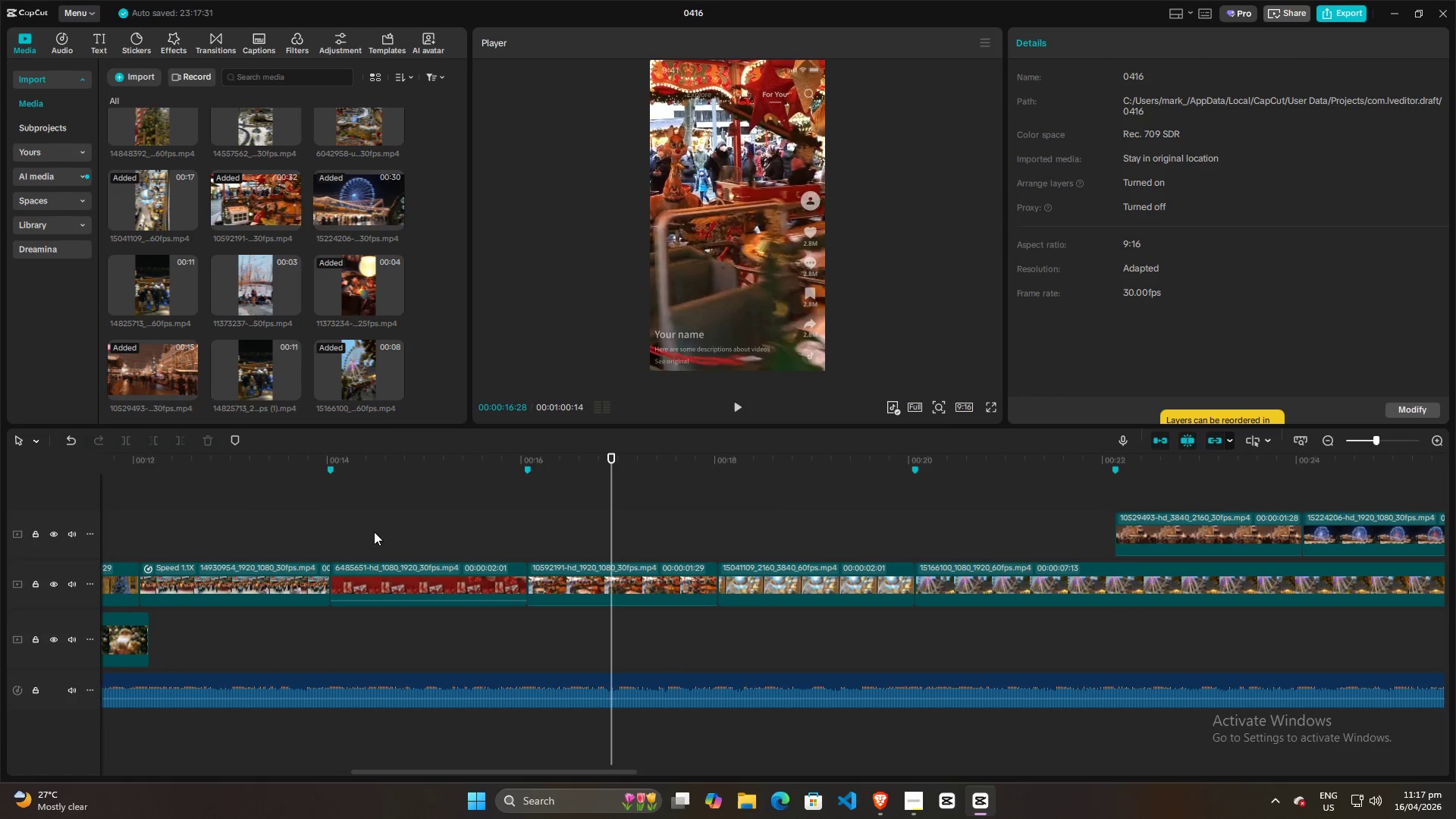 
left_click([314, 532])
 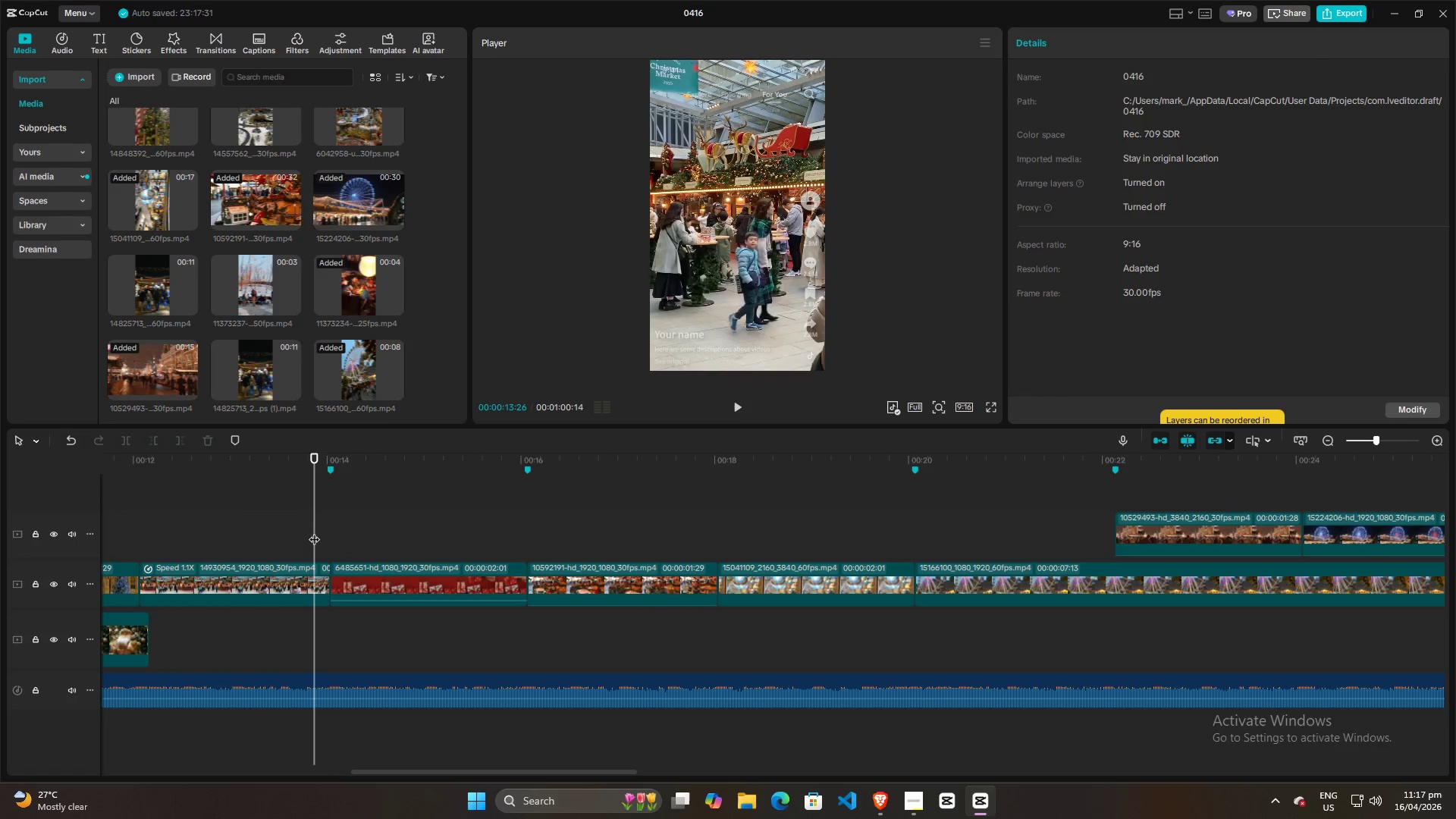 
key(Space)
 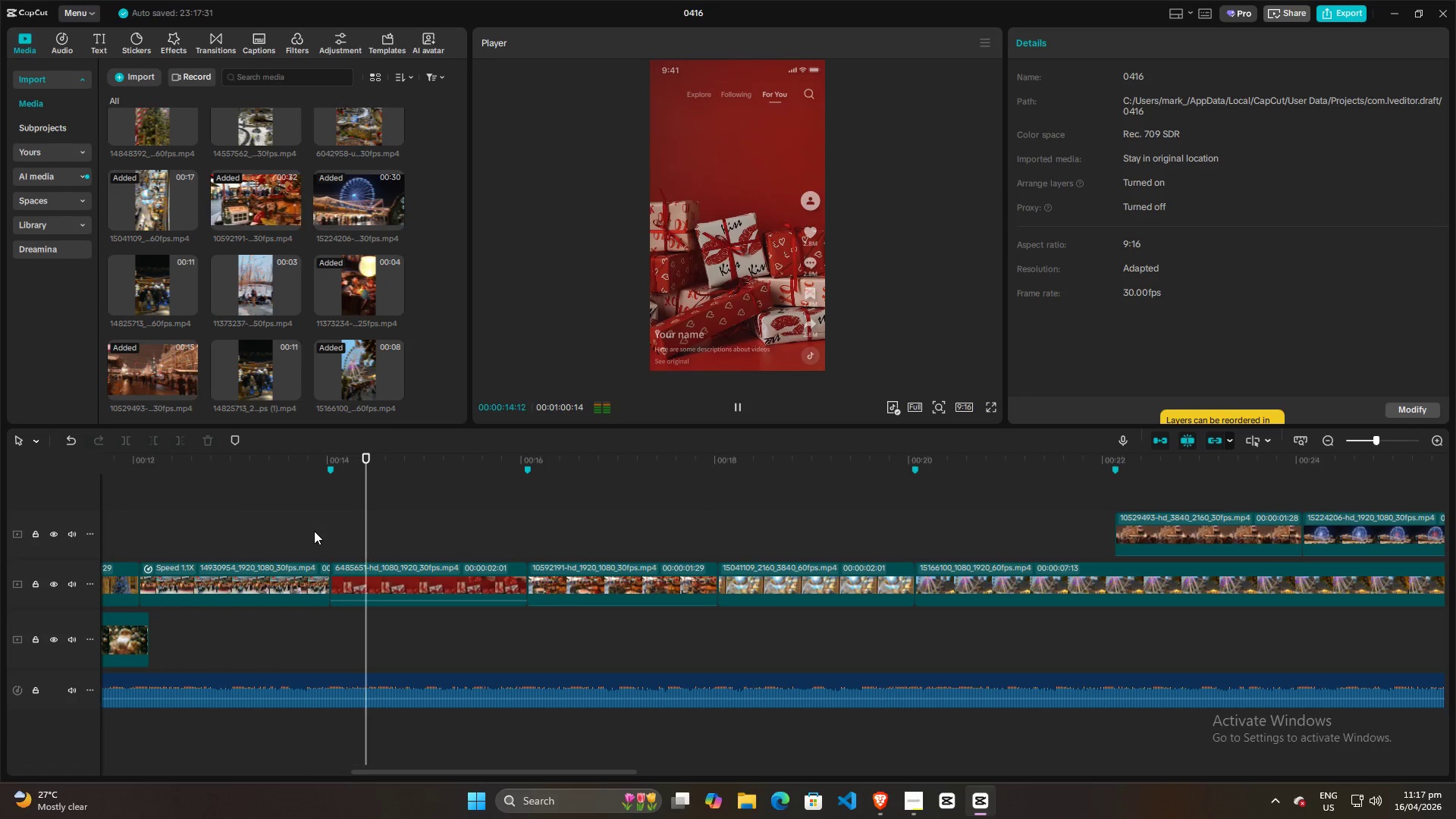 
key(Space)
 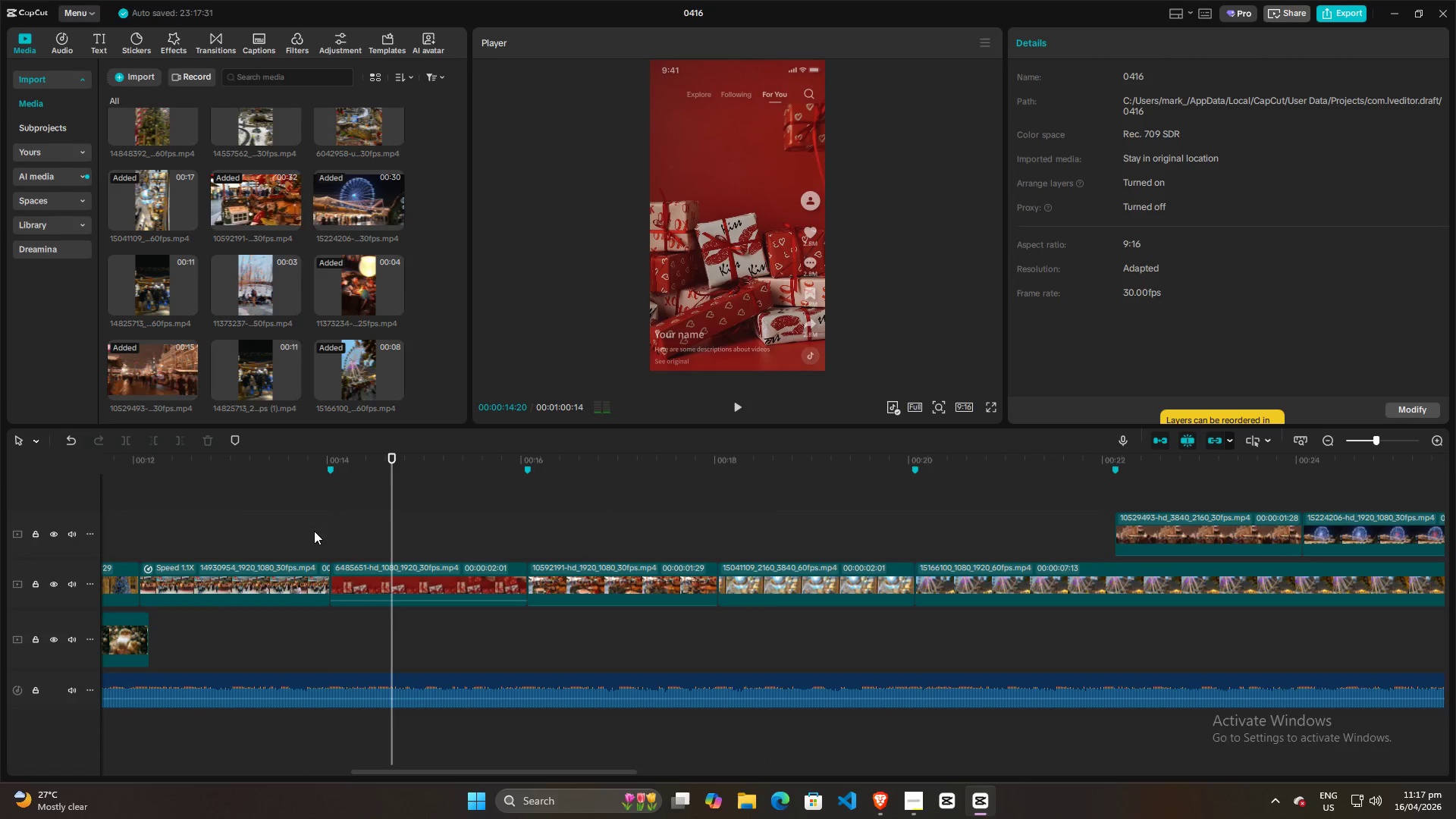 
hold_key(key=ControlLeft, duration=1.5)
hold_key(key=ControlLeft, duration=0.33)
scroll: coordinate [315, 535], scroll_direction: down, amount: 27.0
 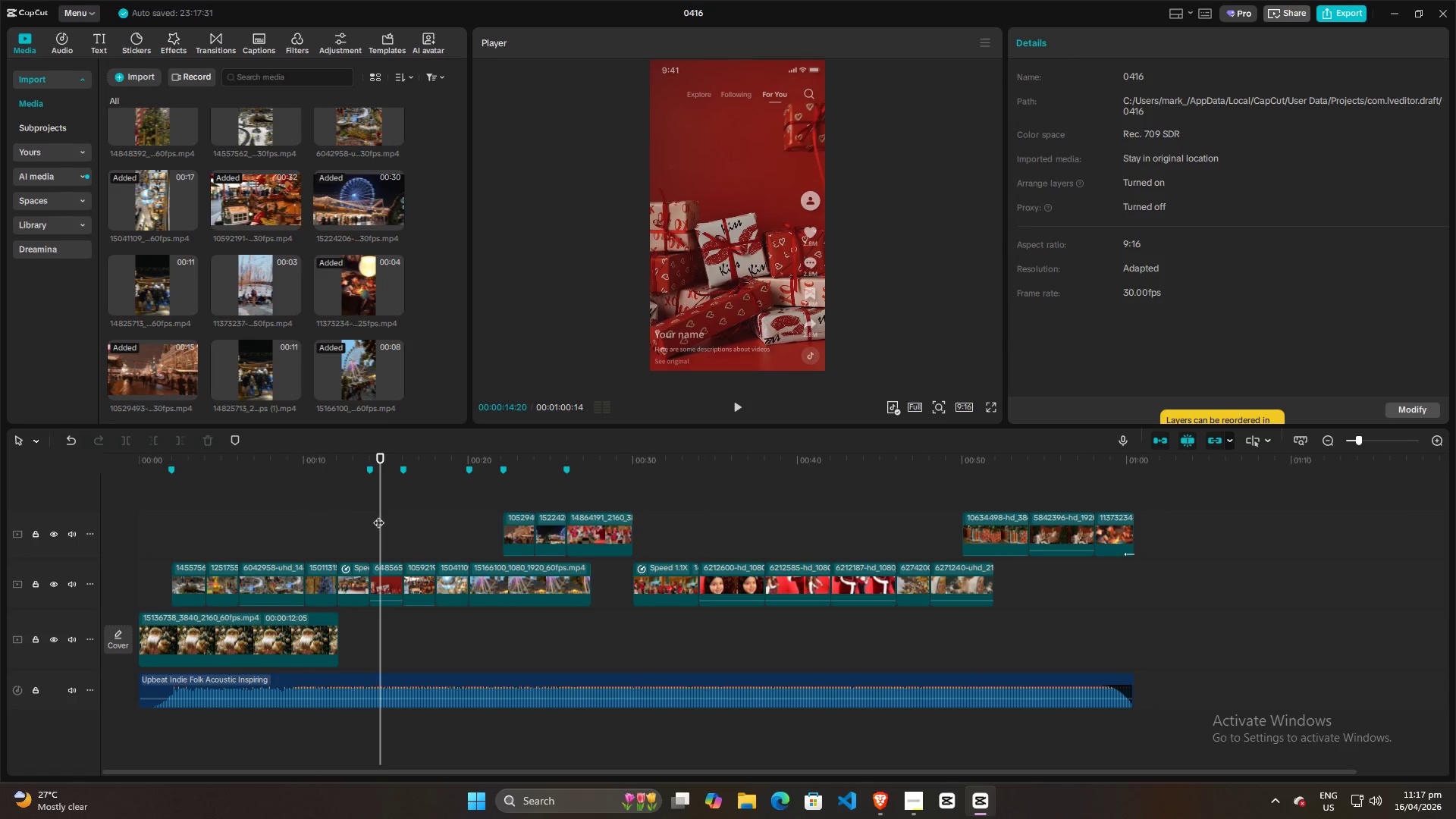 
left_click_drag(start_coordinate=[378, 515], to_coordinate=[64, 573])
 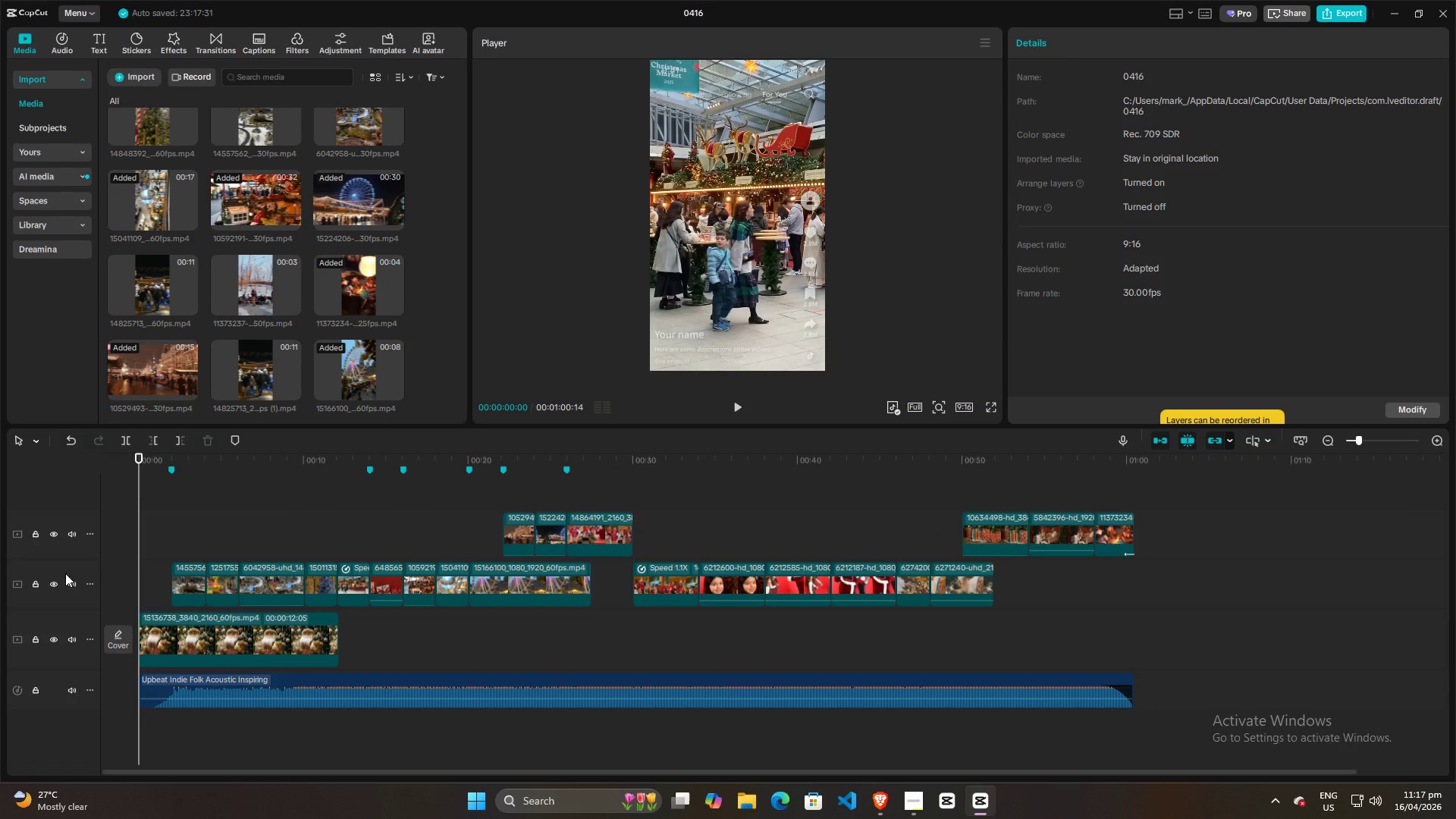 
key(Space)
 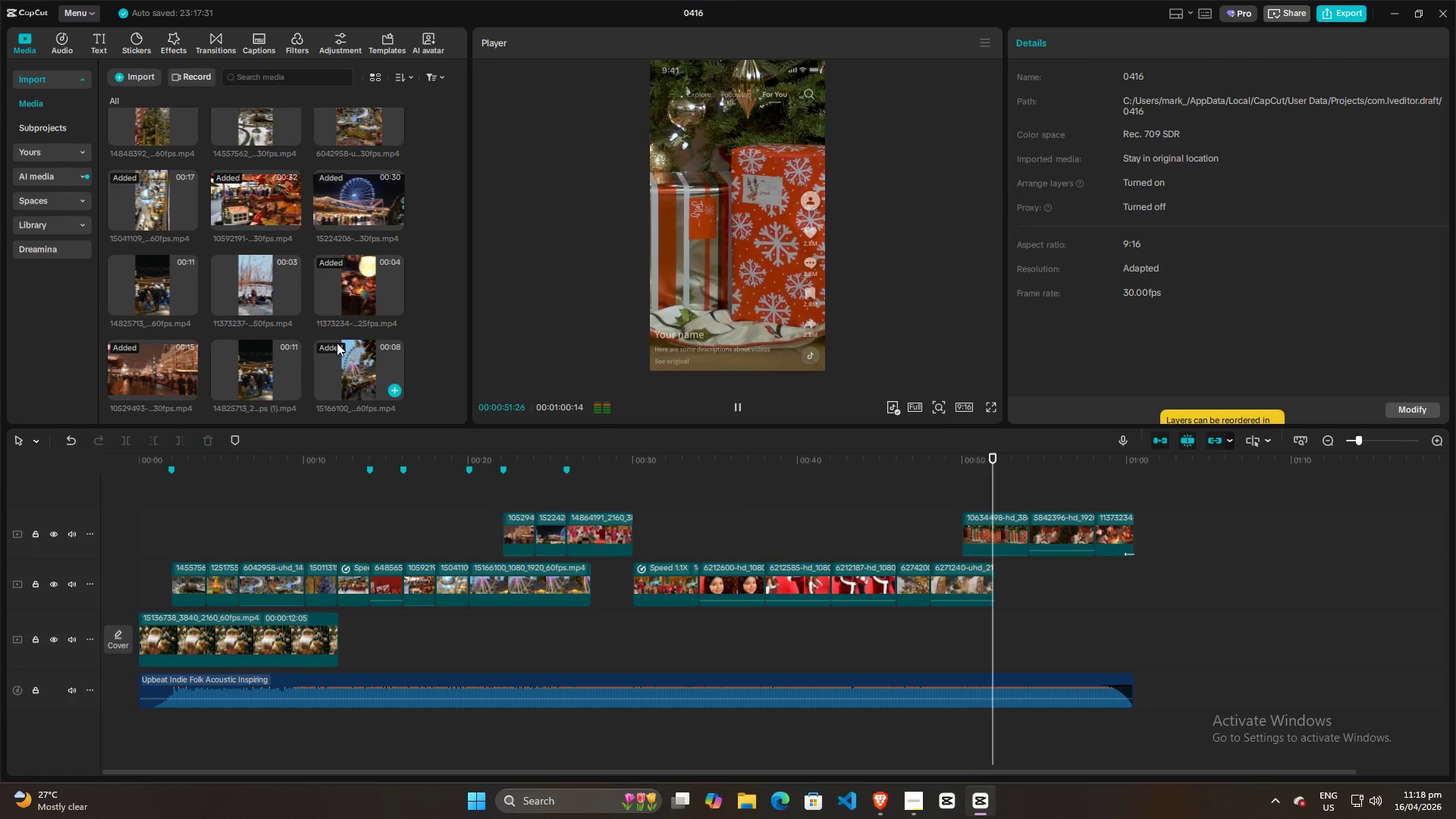 
wait(57.05)
 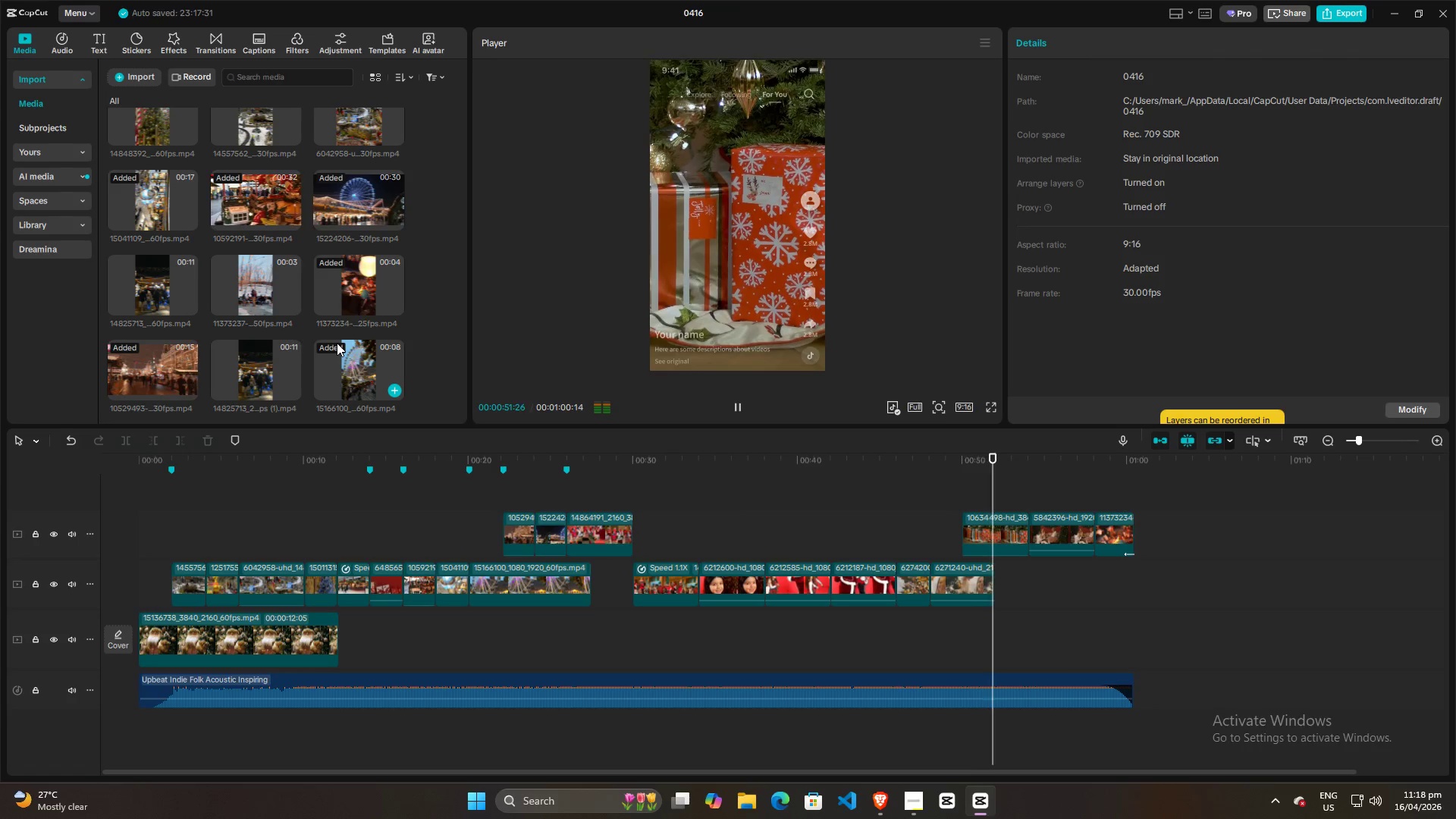 
key(Space)
 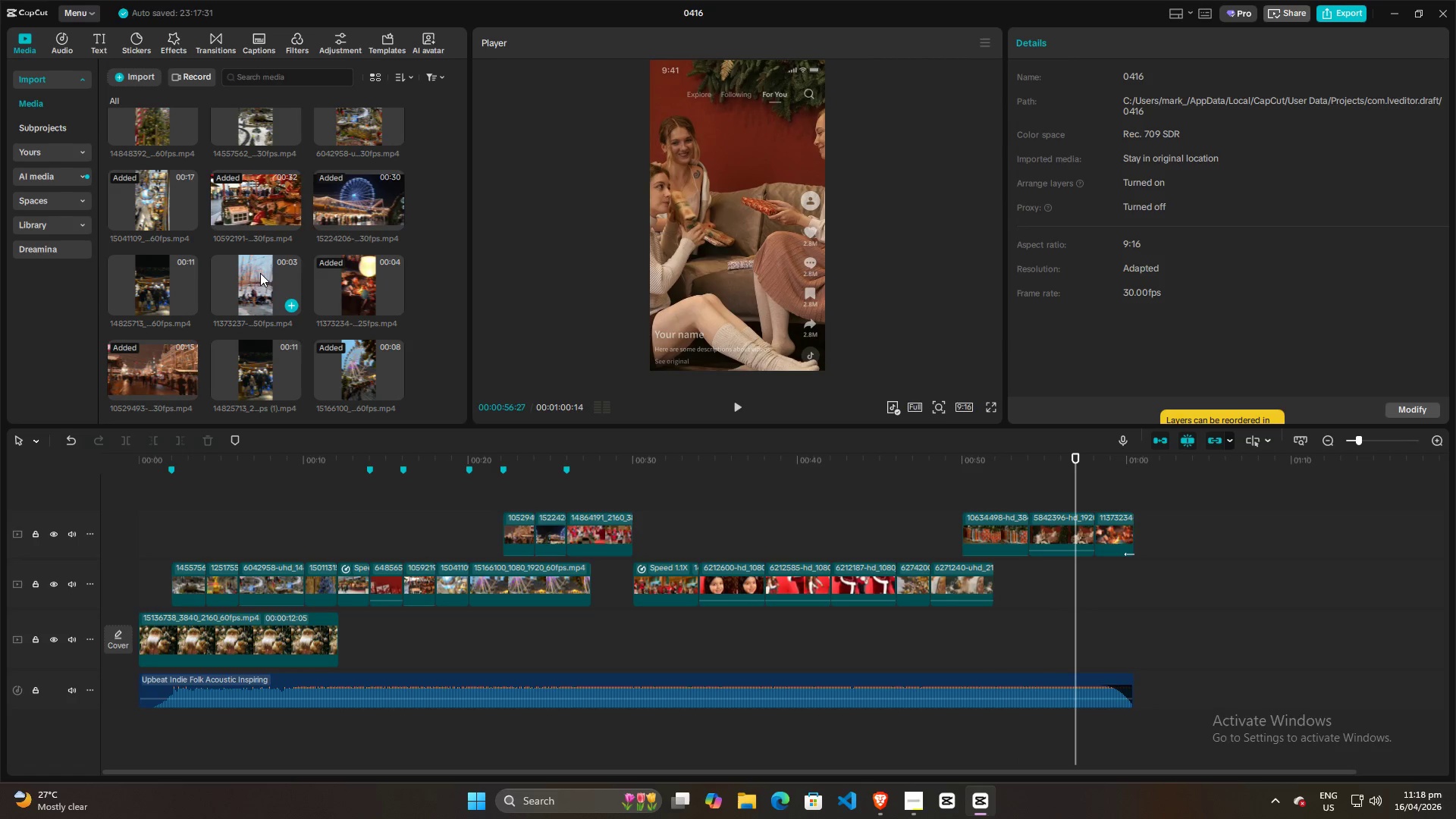 
scroll: coordinate [291, 318], scroll_direction: up, amount: 7.0
 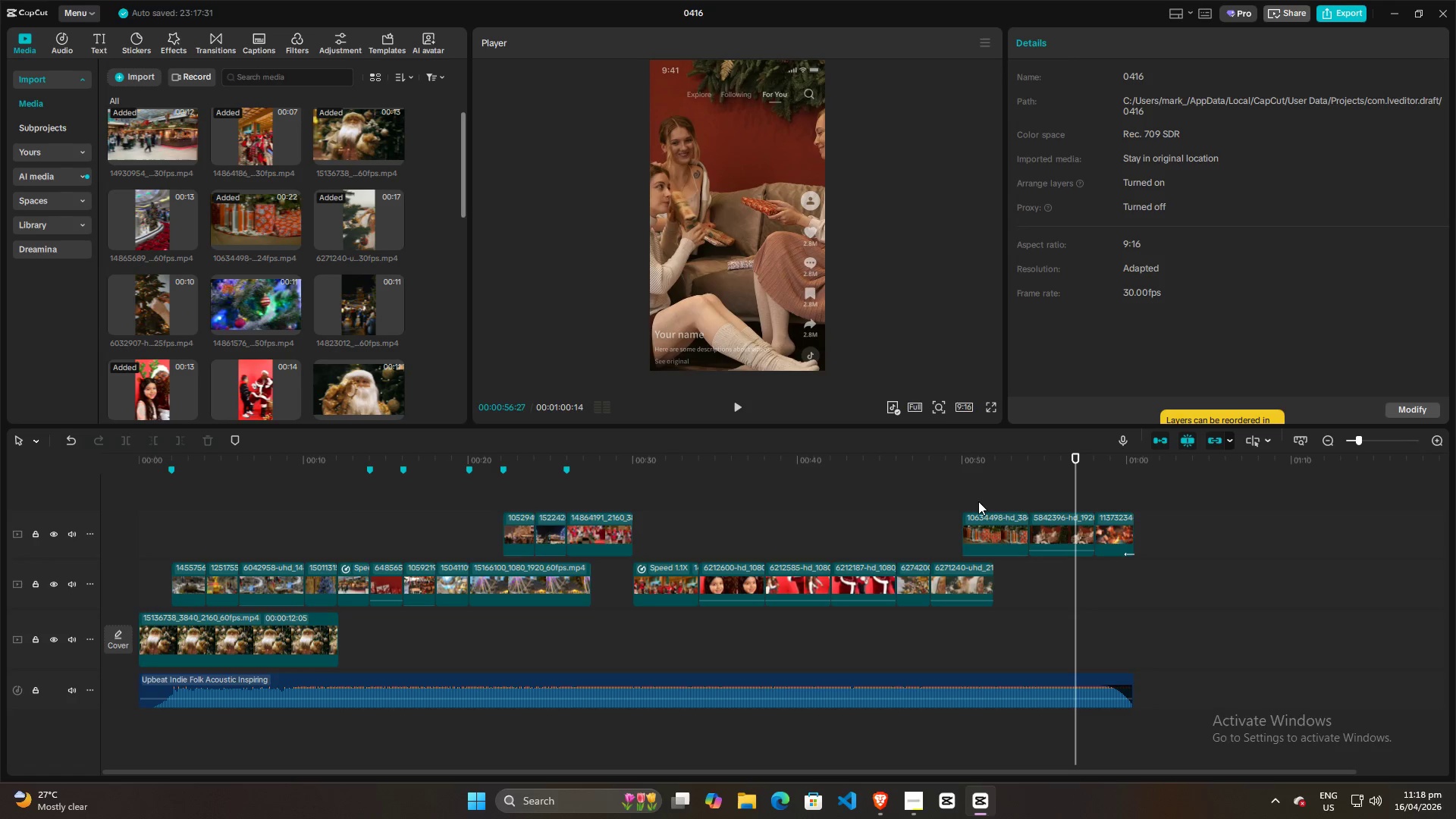 
left_click([978, 501])
 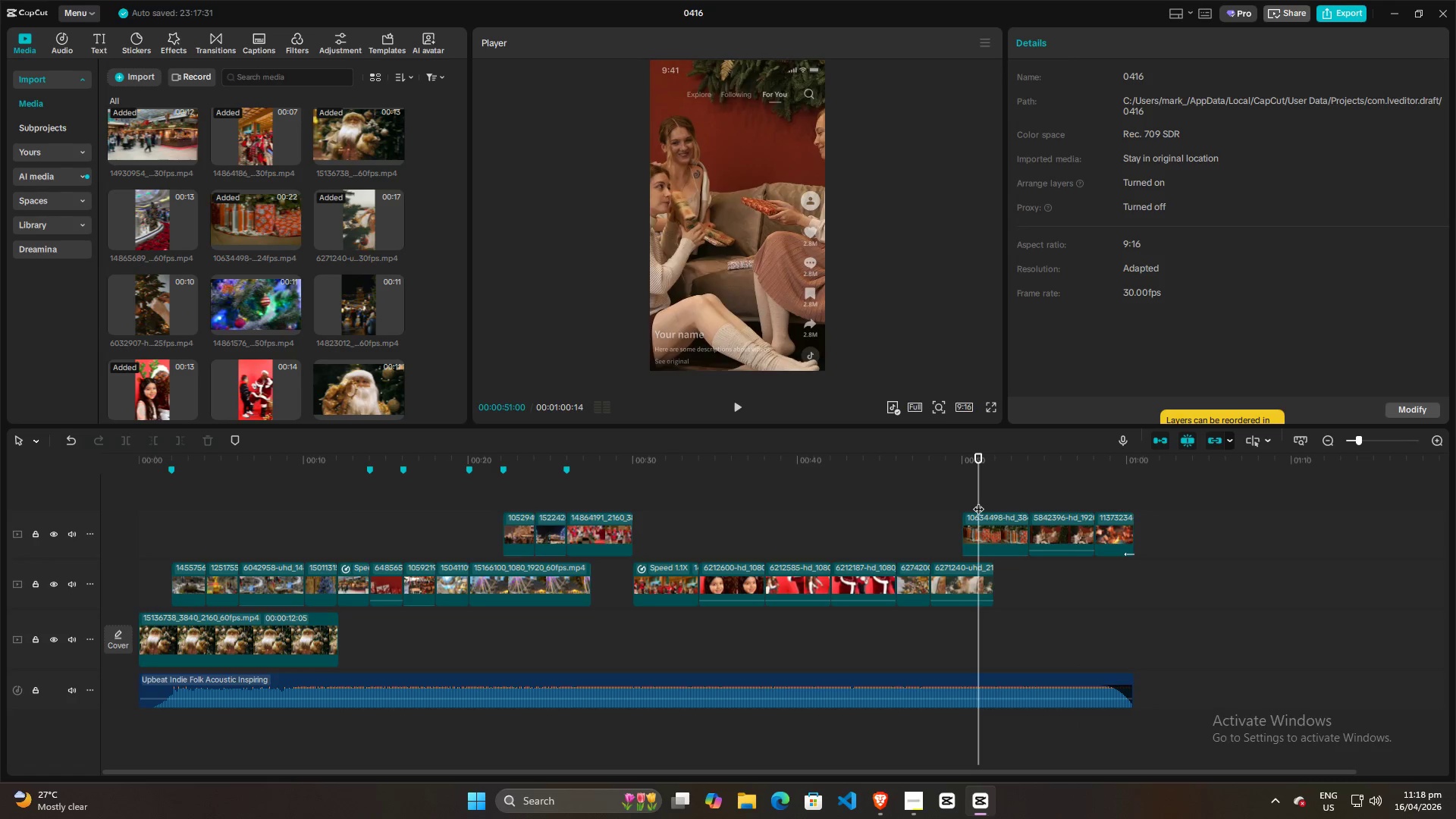 
key(Space)
 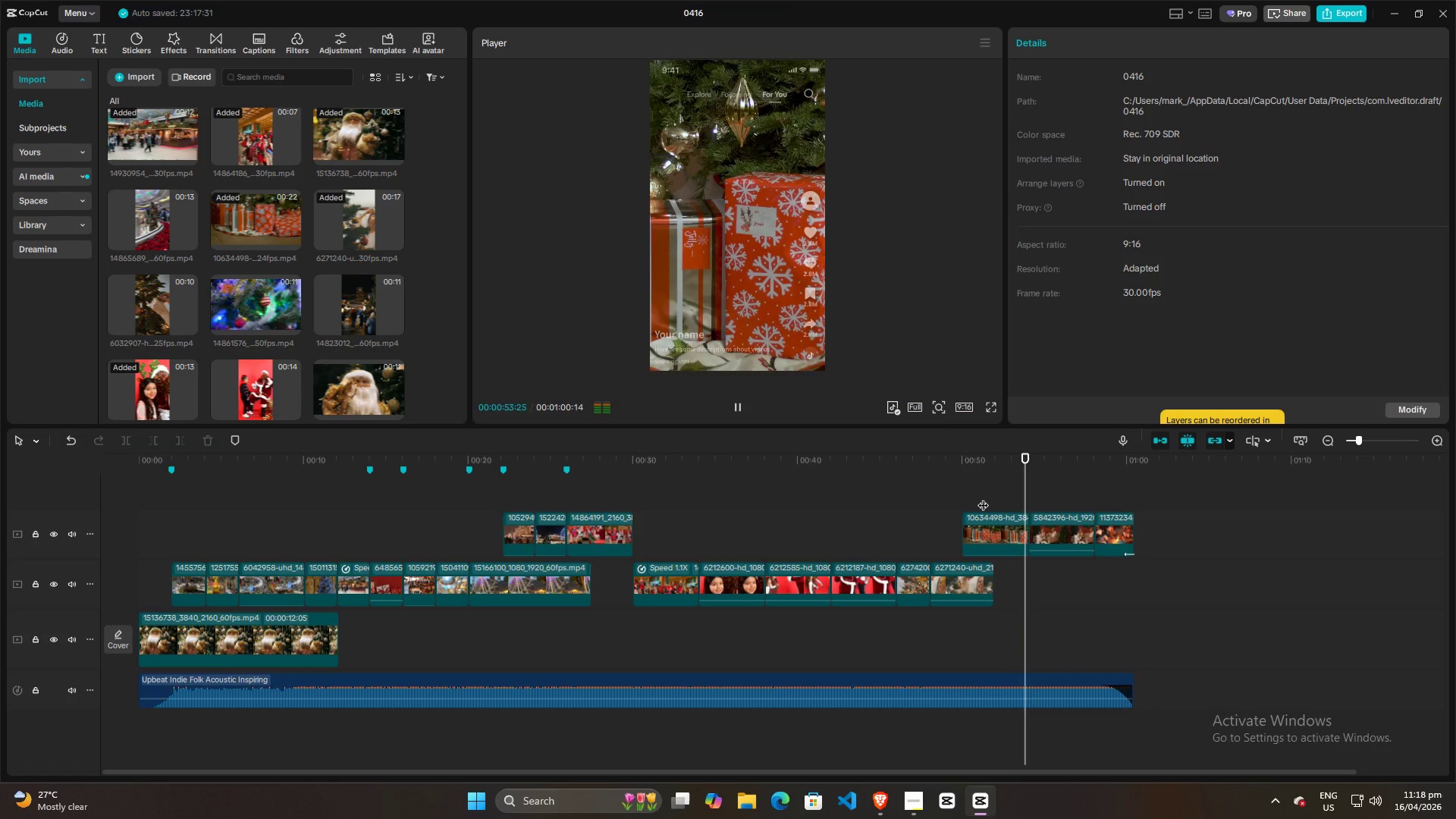 
key(Space)
 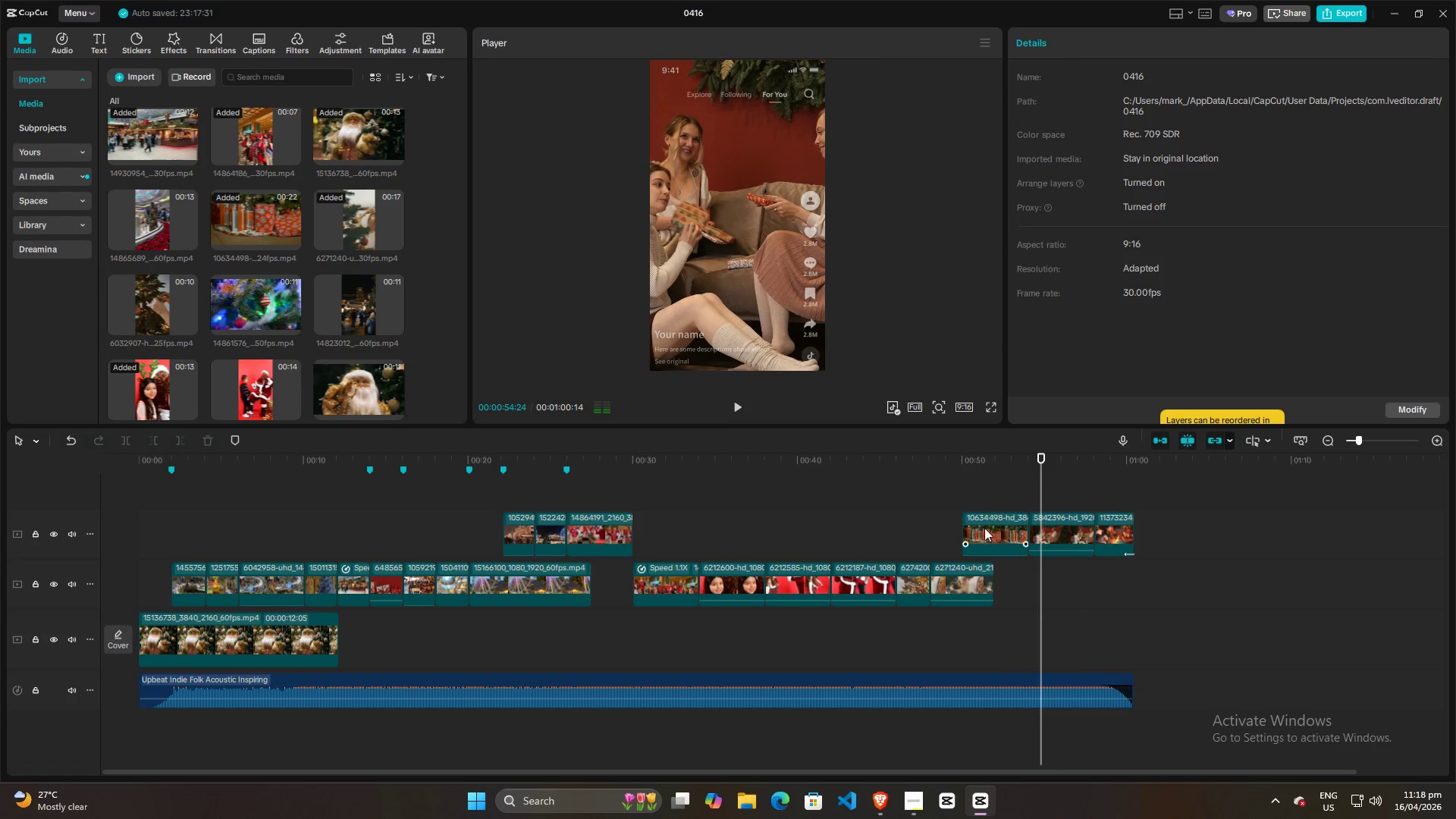 
left_click([984, 530])
 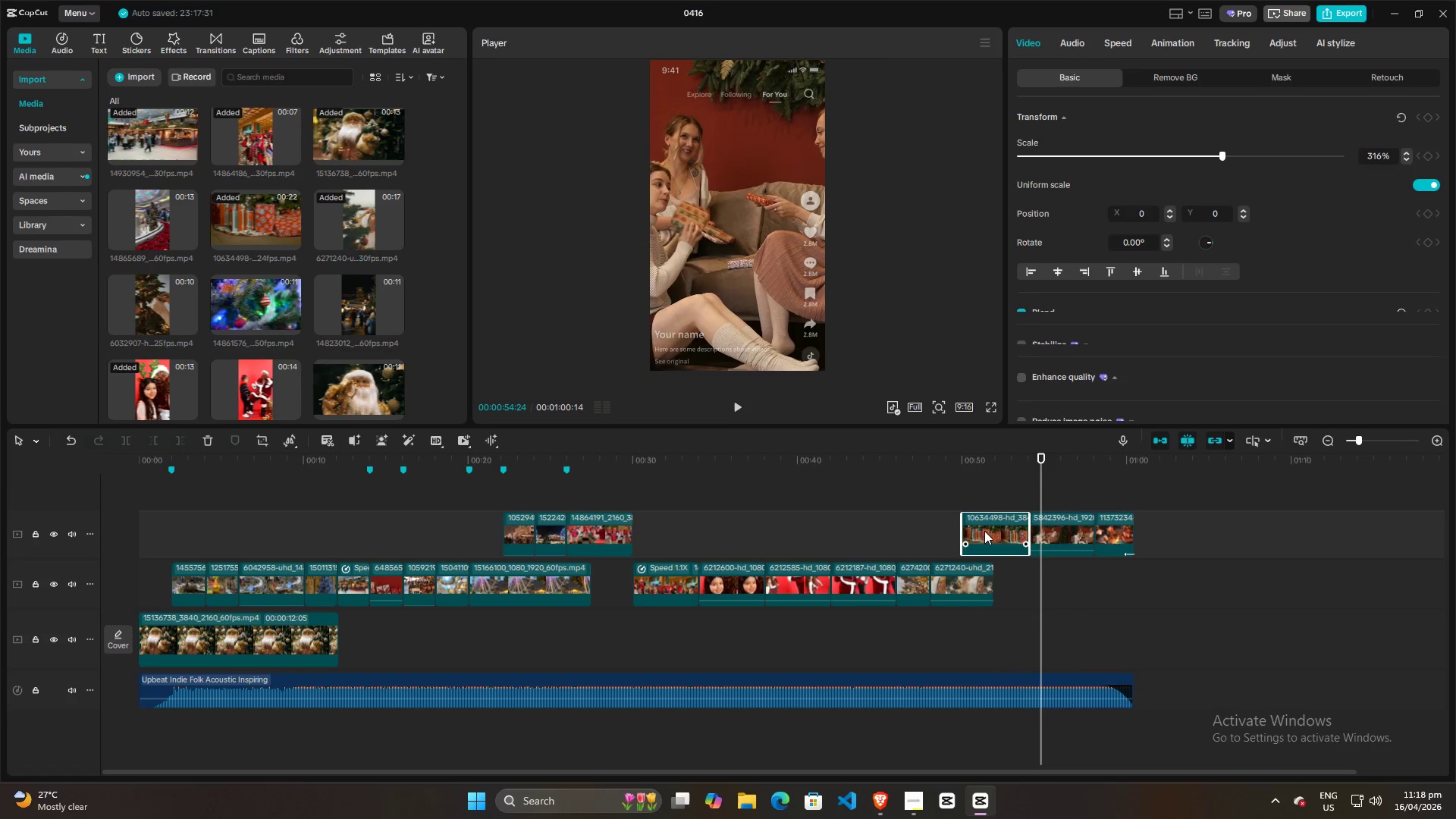 
hold_key(key=AltLeft, duration=0.61)
left_click_drag(start_coordinate=[984, 531], to_coordinate=[993, 494])
 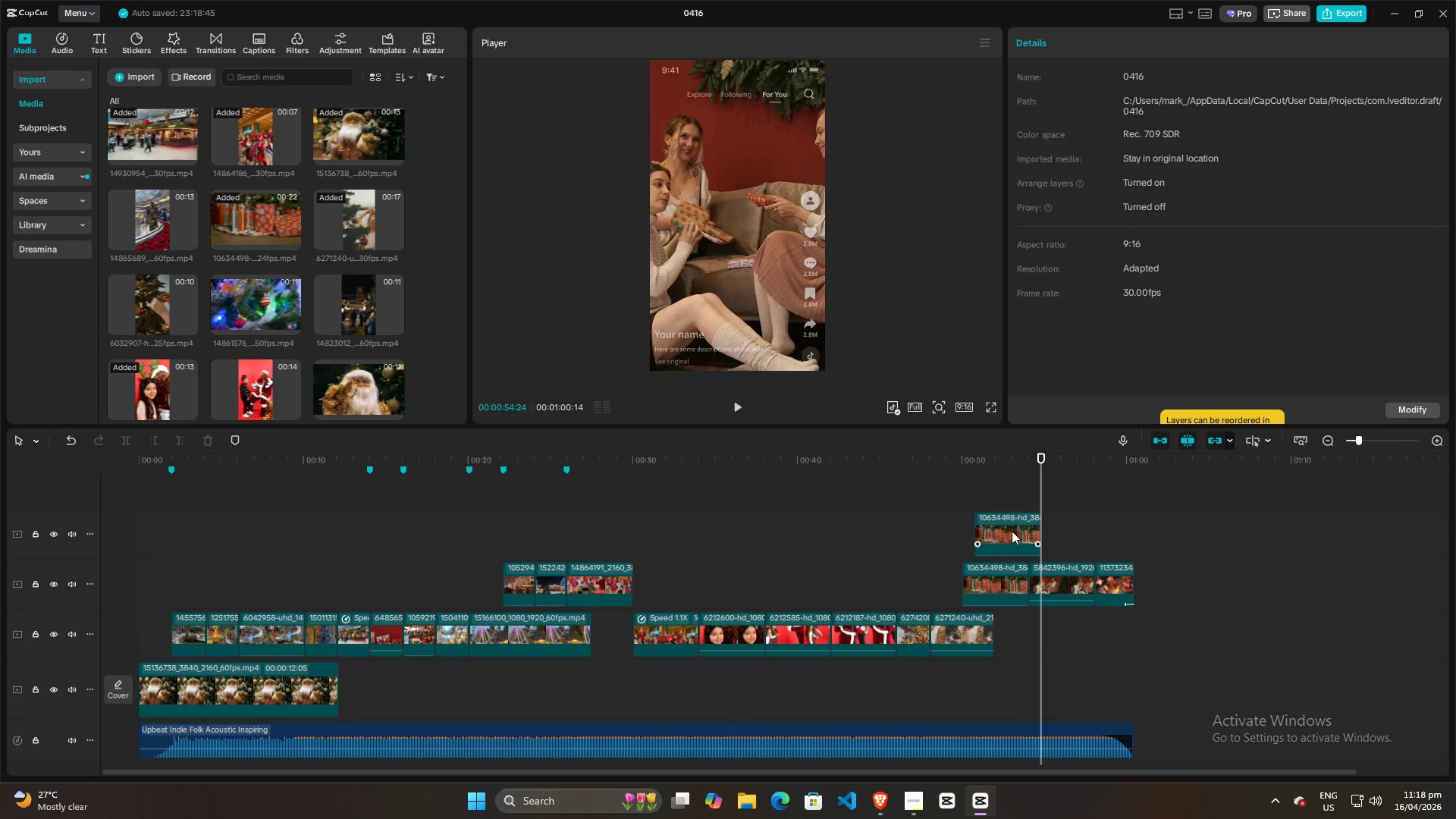 
left_click([1012, 531])
 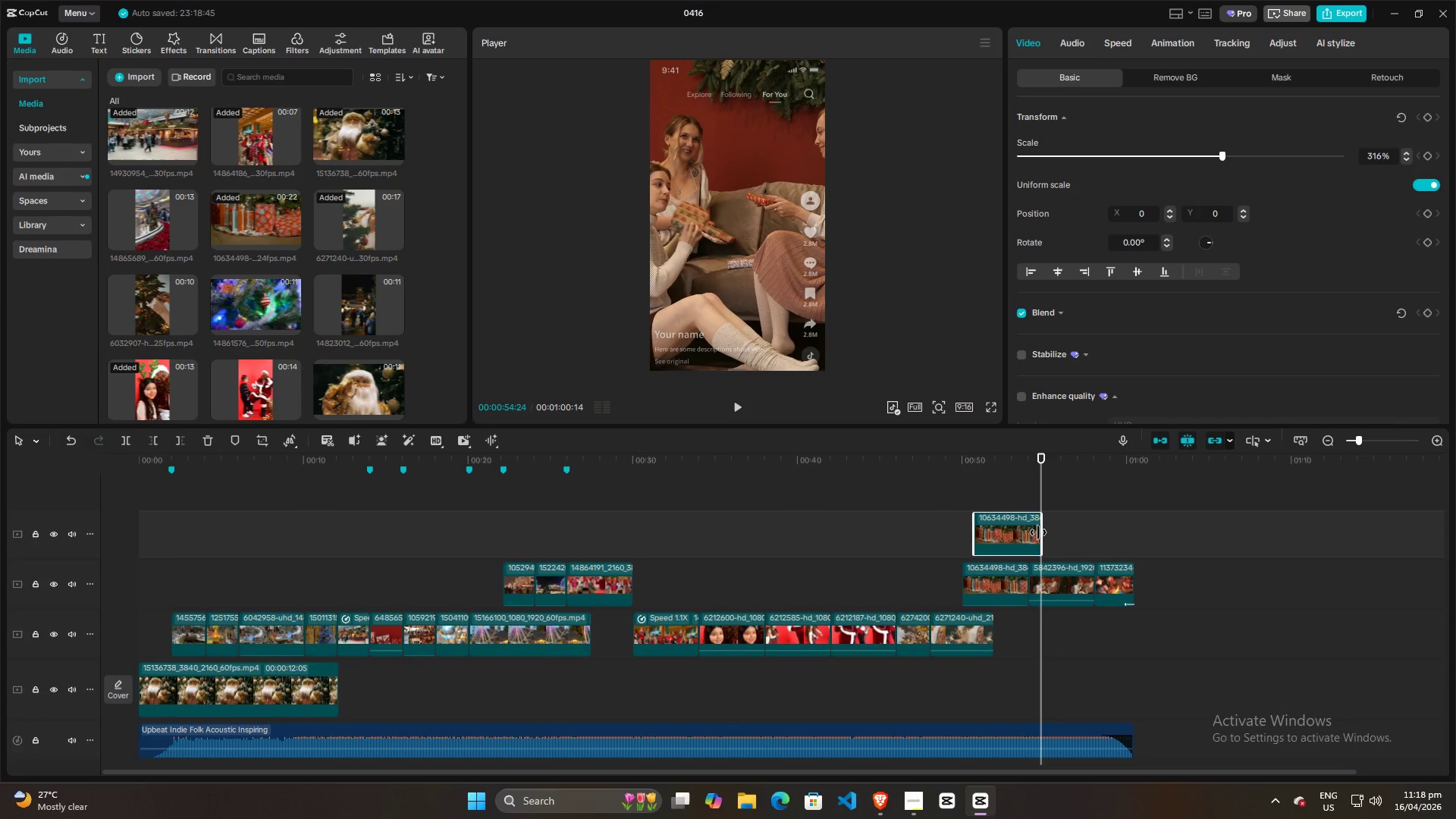 
left_click_drag(start_coordinate=[1038, 532], to_coordinate=[1335, 532])
 